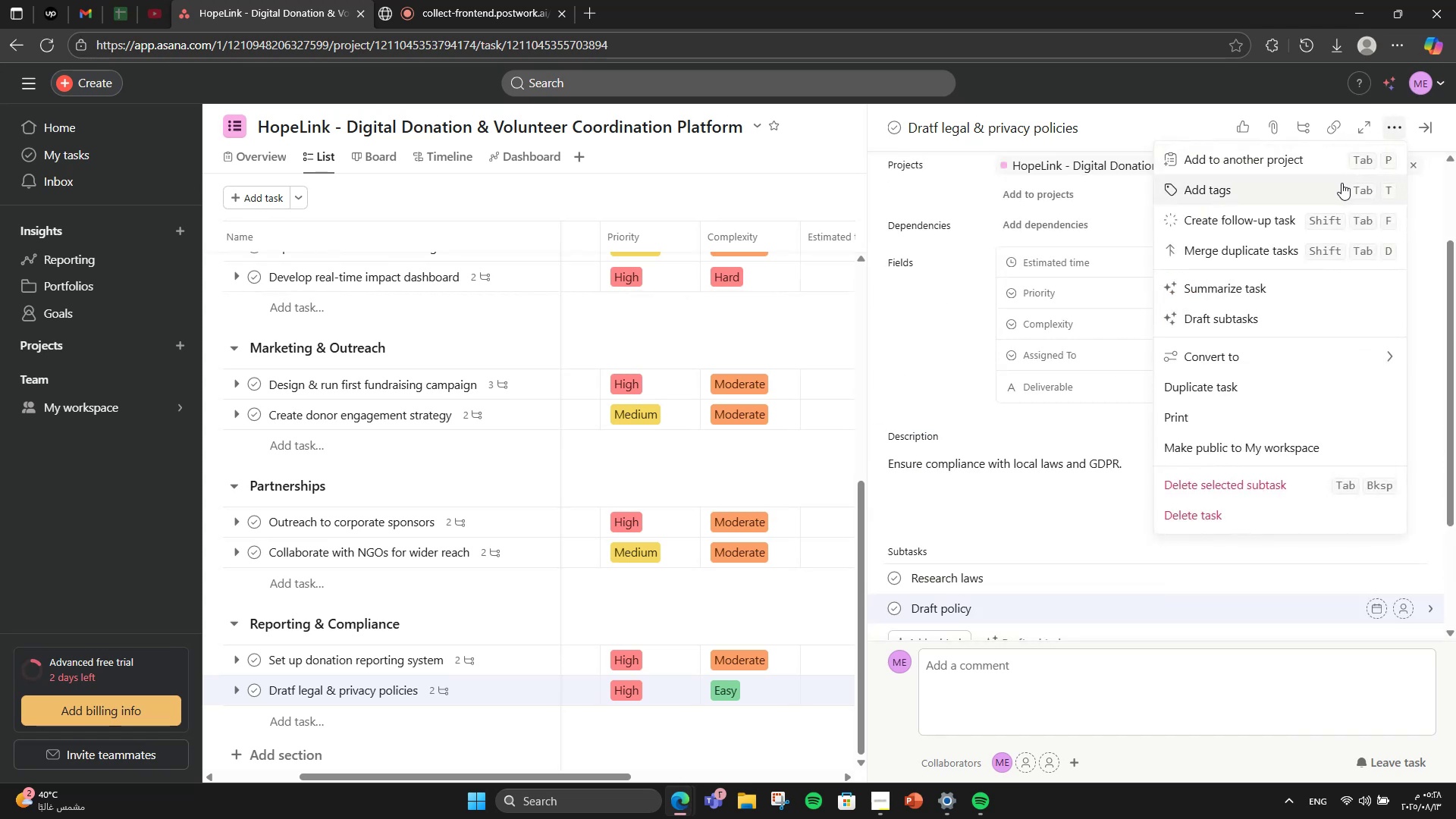 
left_click([1341, 183])
 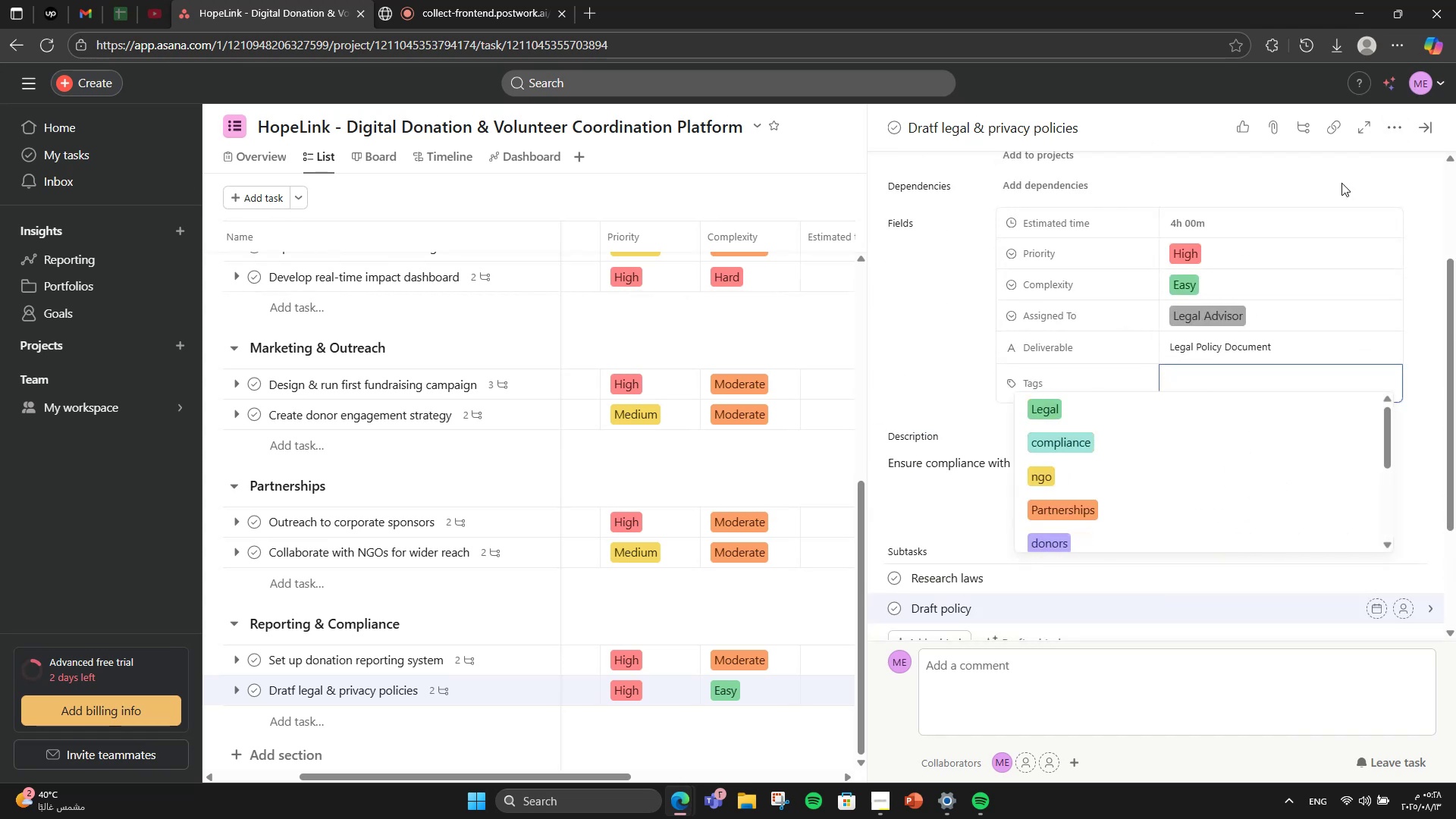 
left_click([1190, 447])
 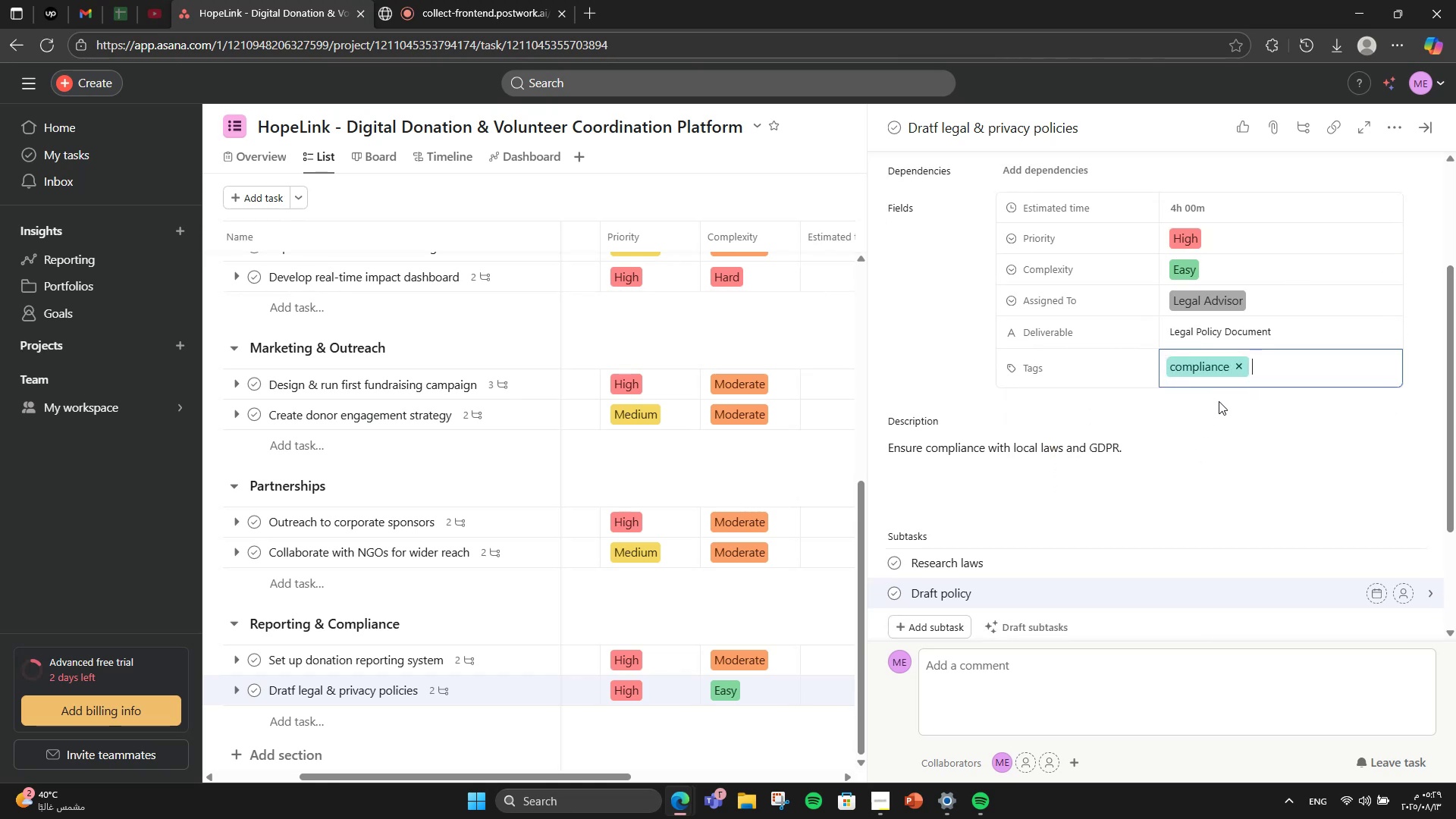 
key(L)
 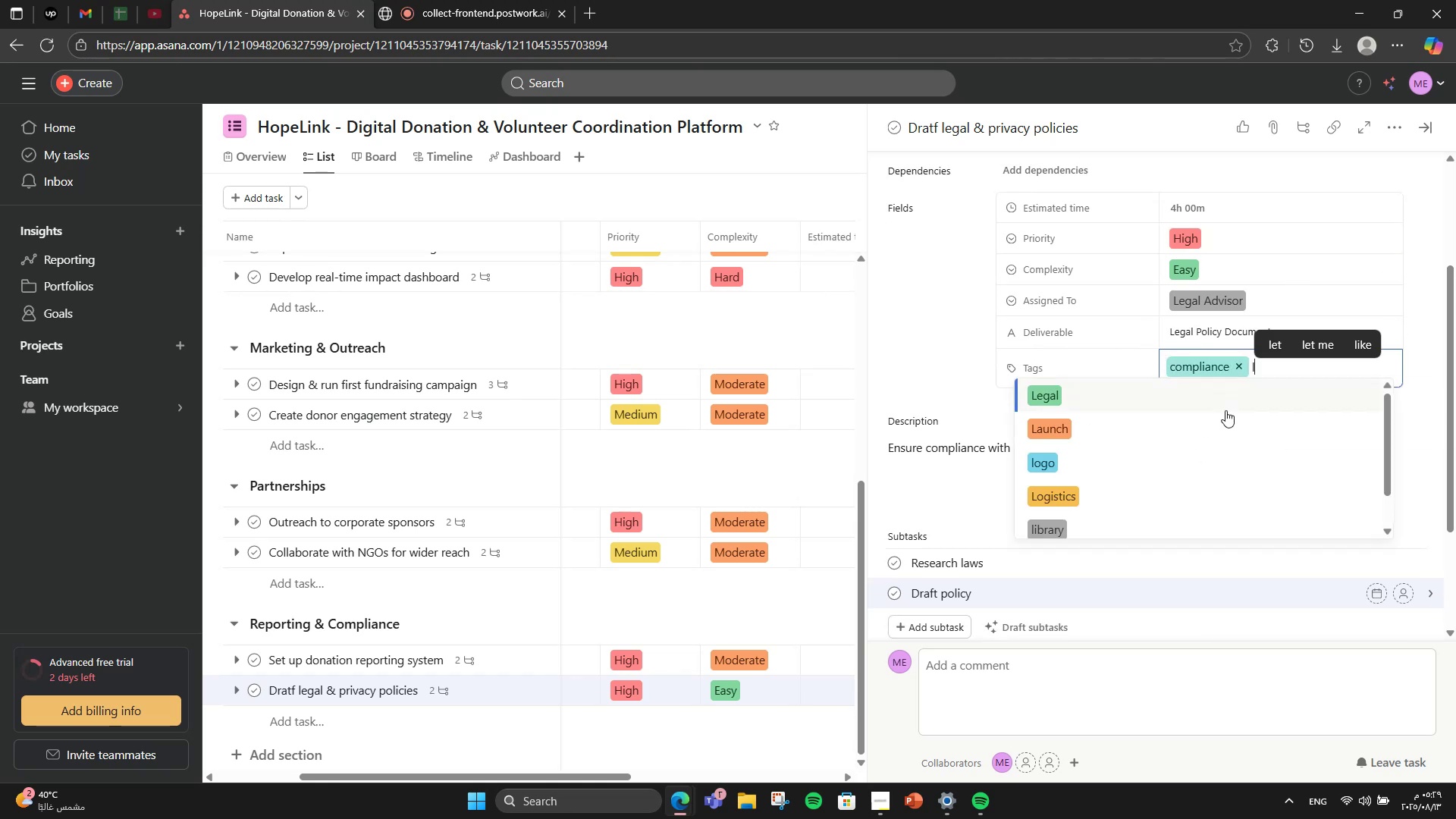 
left_click([1225, 410])
 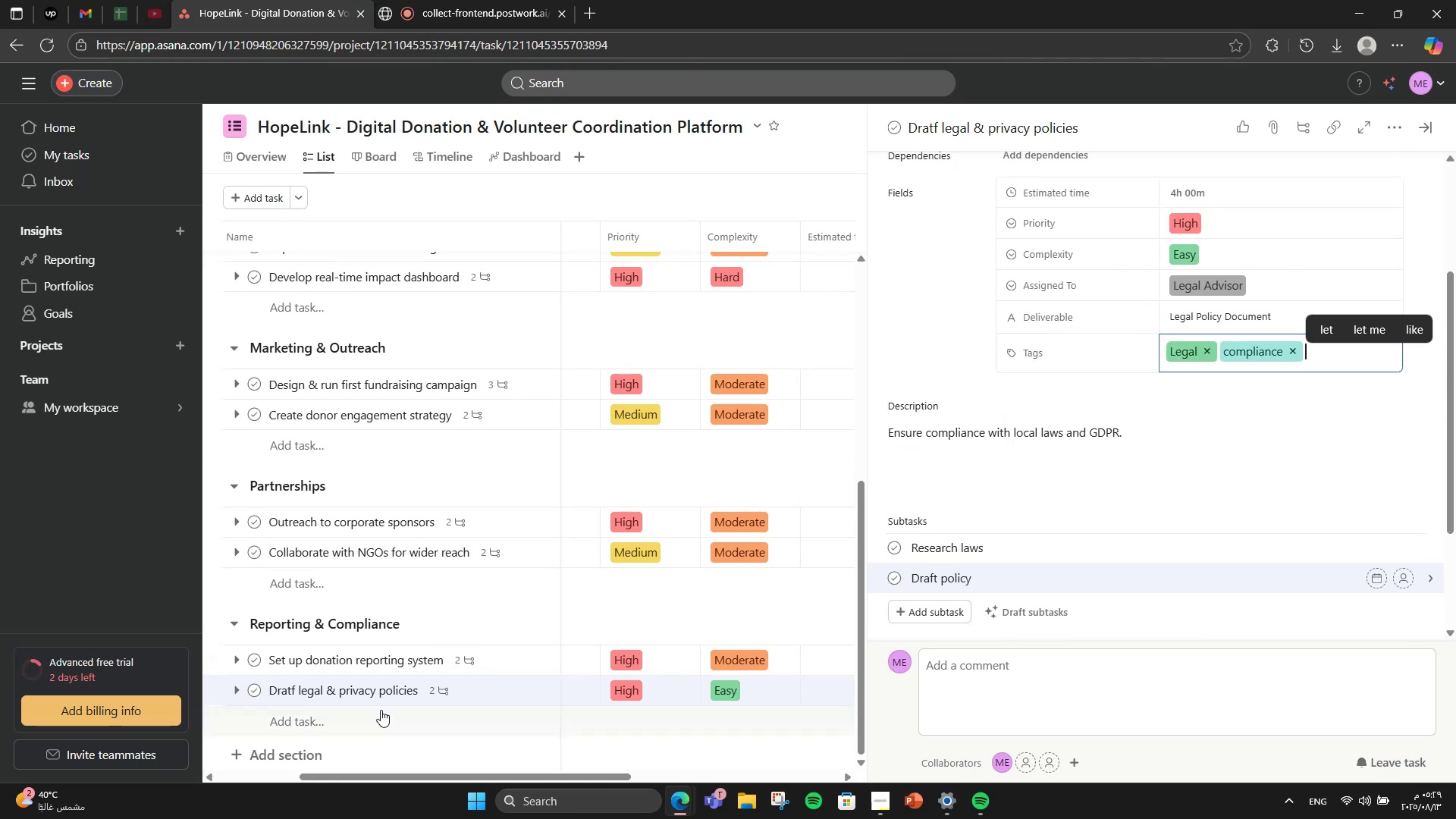 
scroll: coordinate [519, 673], scroll_direction: down, amount: 1.0
 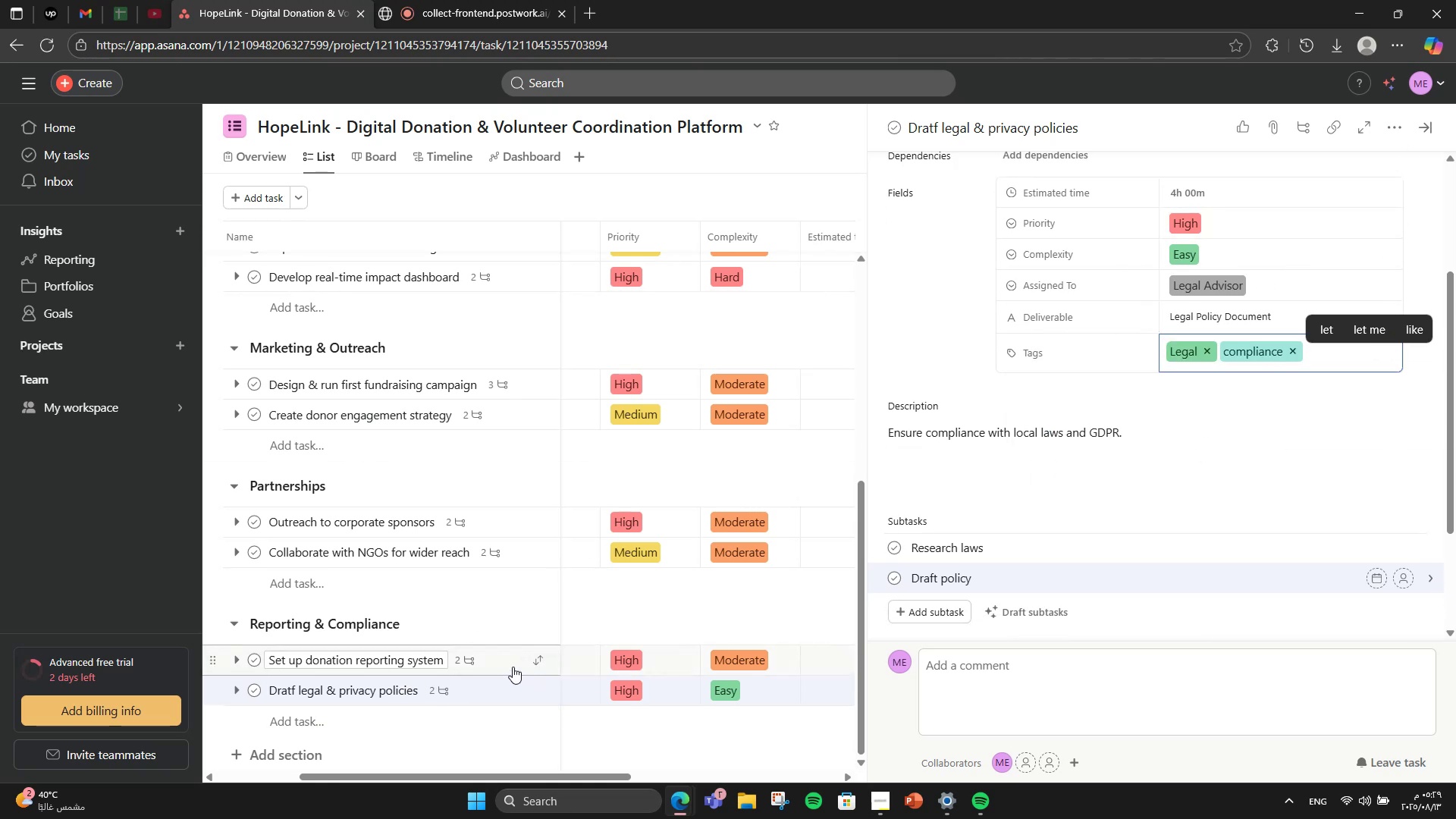 
left_click([511, 665])
 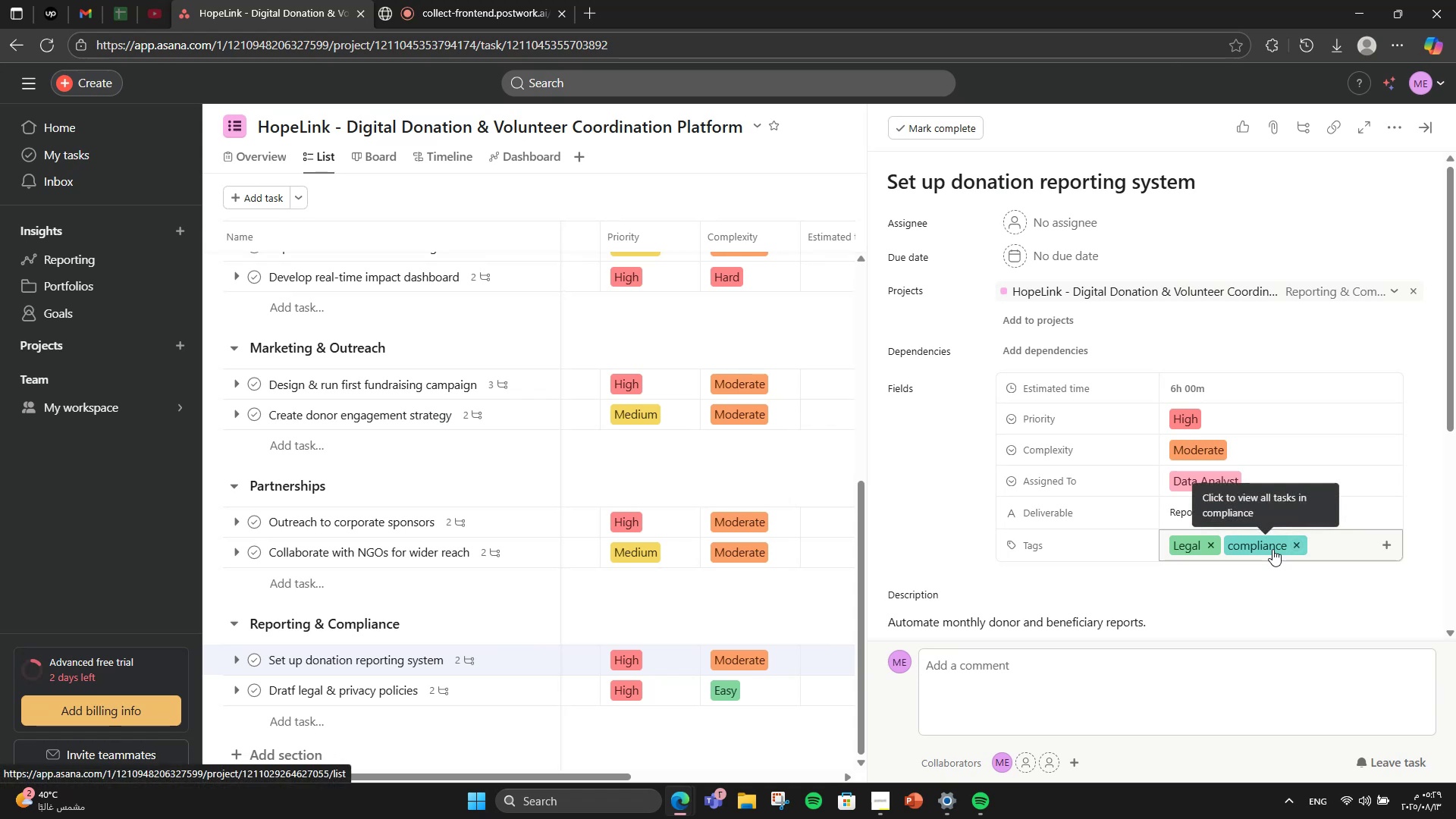 
scroll: coordinate [1272, 549], scroll_direction: down, amount: 2.0
 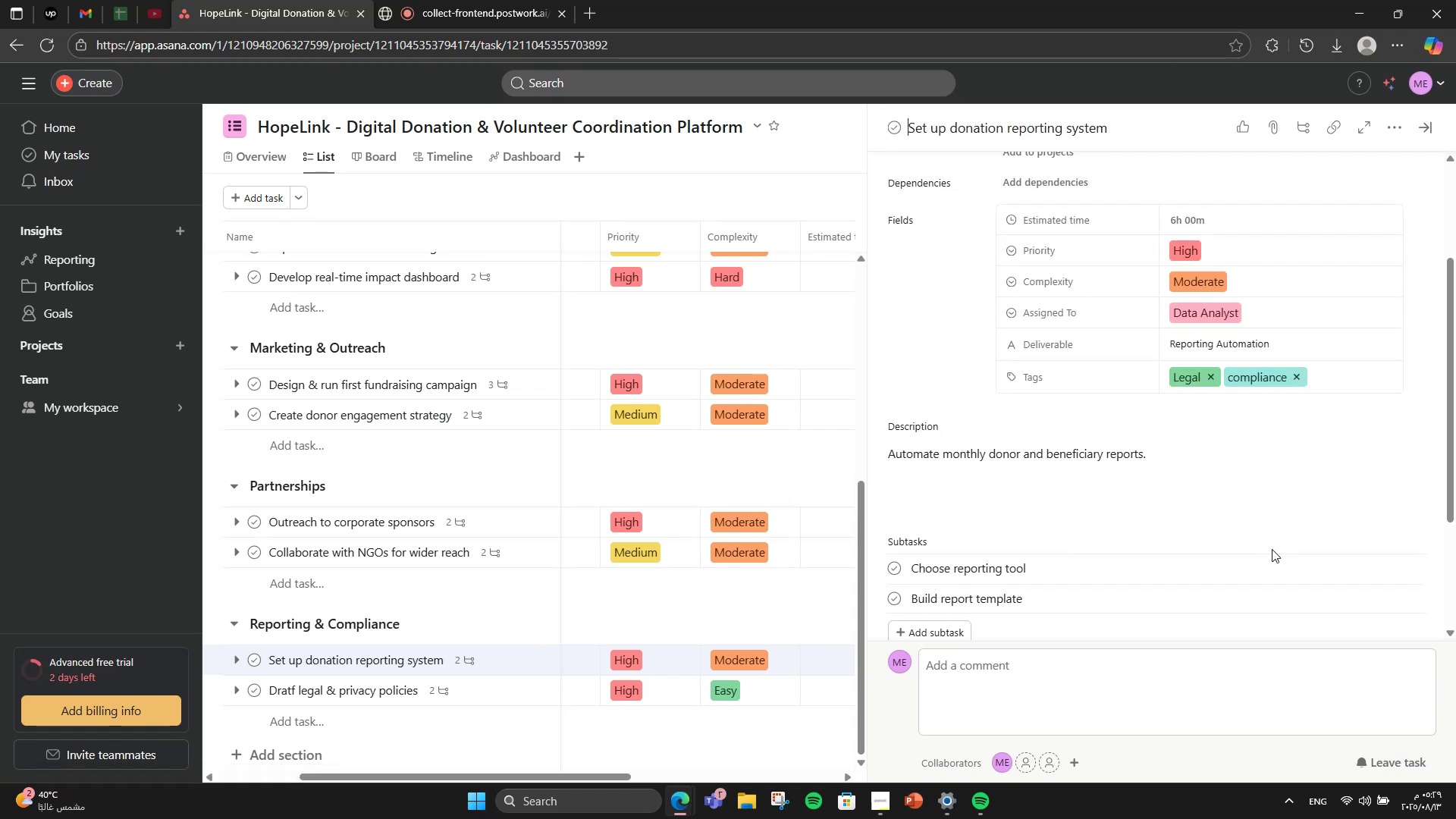 
scroll: coordinate [1272, 549], scroll_direction: up, amount: 2.0
 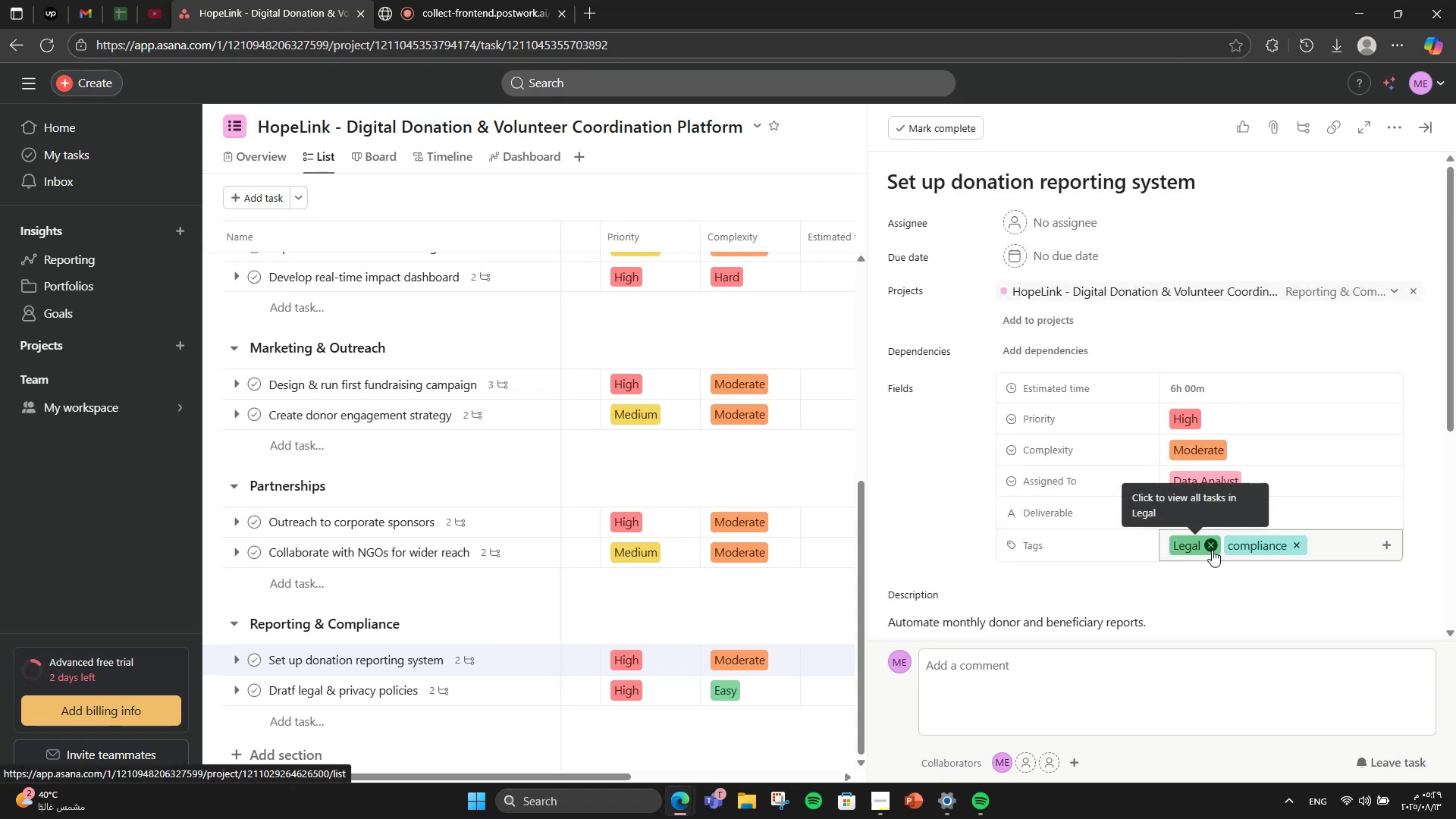 
double_click([1212, 550])
 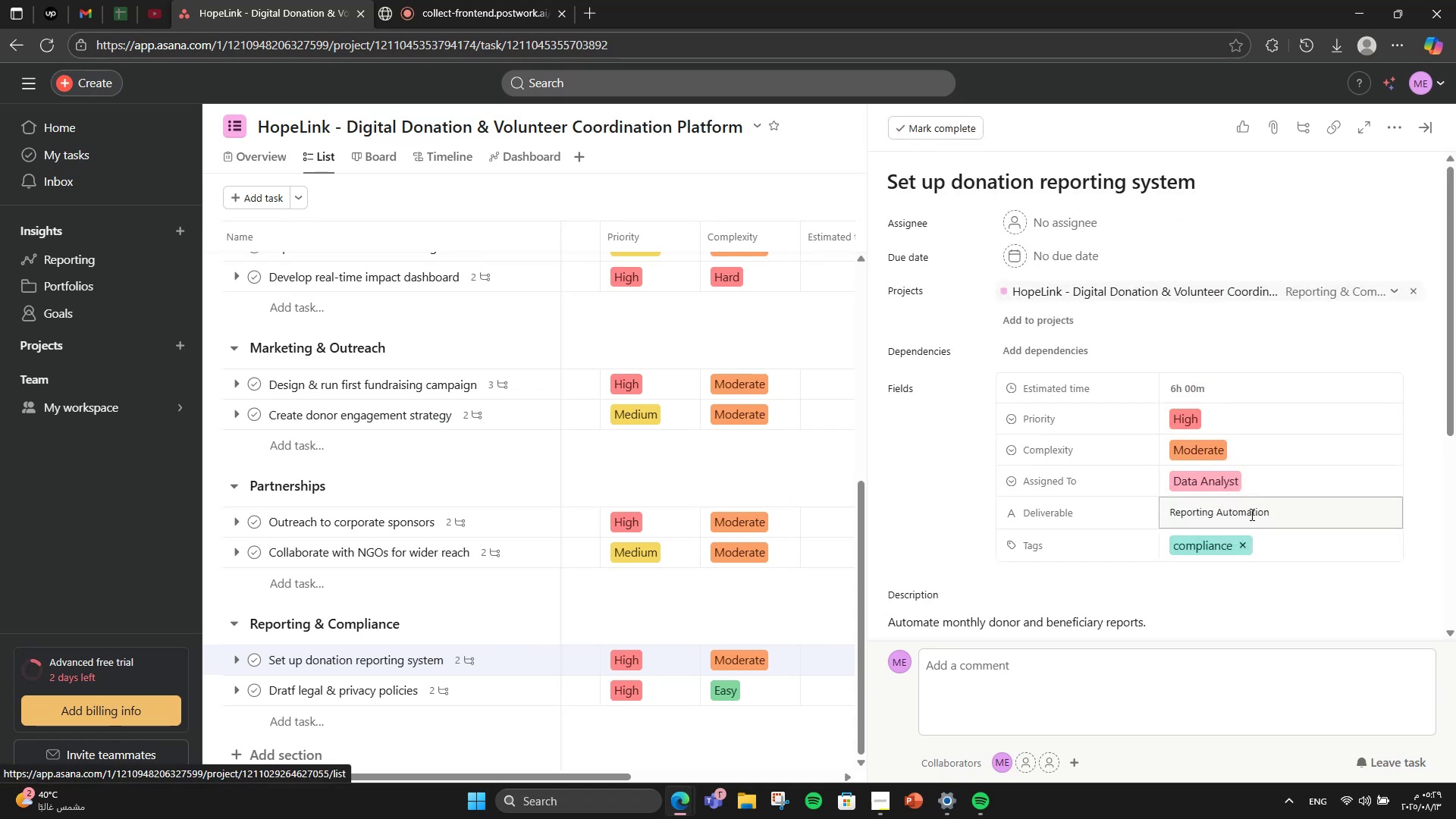 
left_click([1247, 519])
 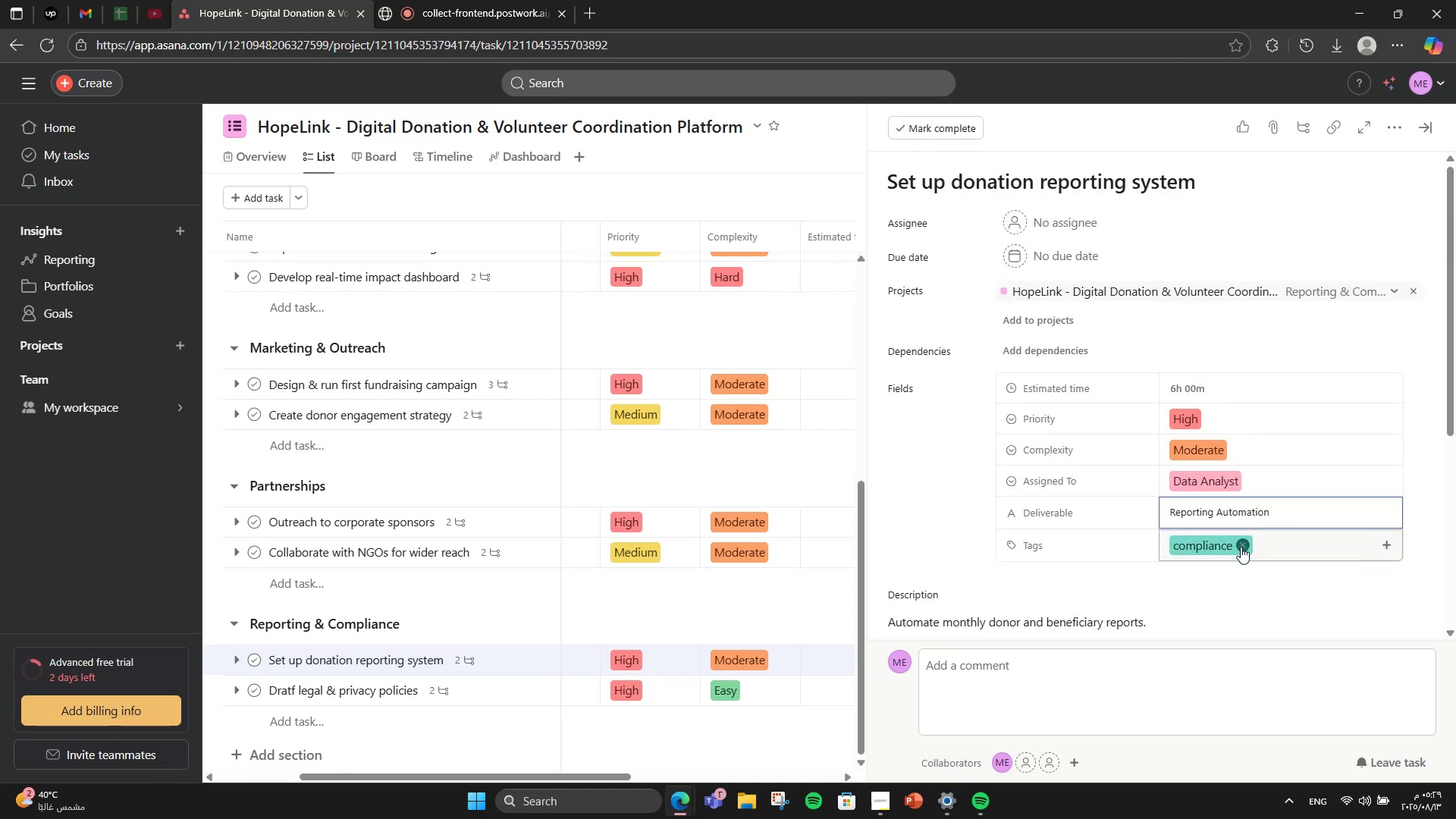 
left_click([1241, 547])
 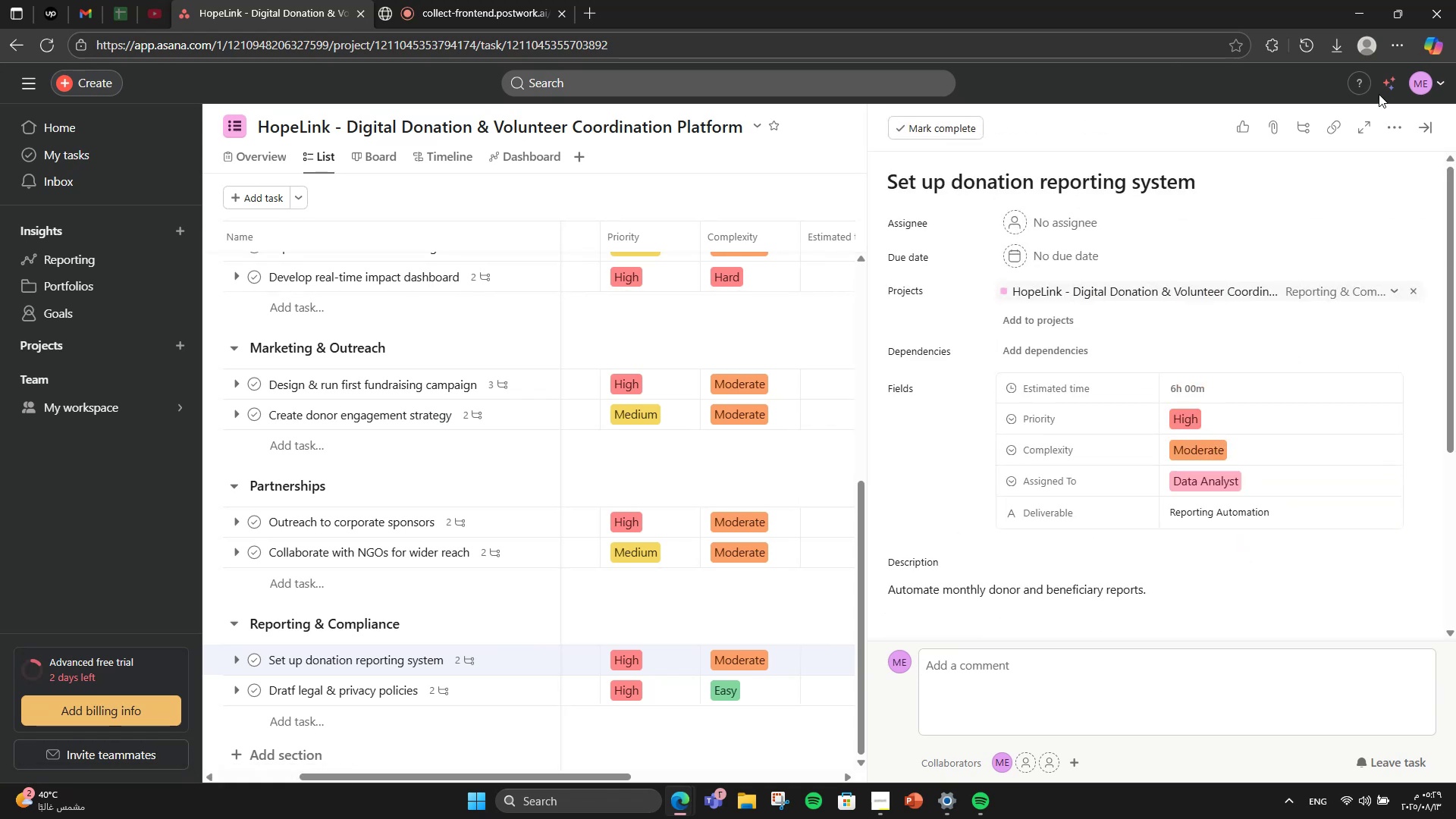 
left_click([1391, 131])
 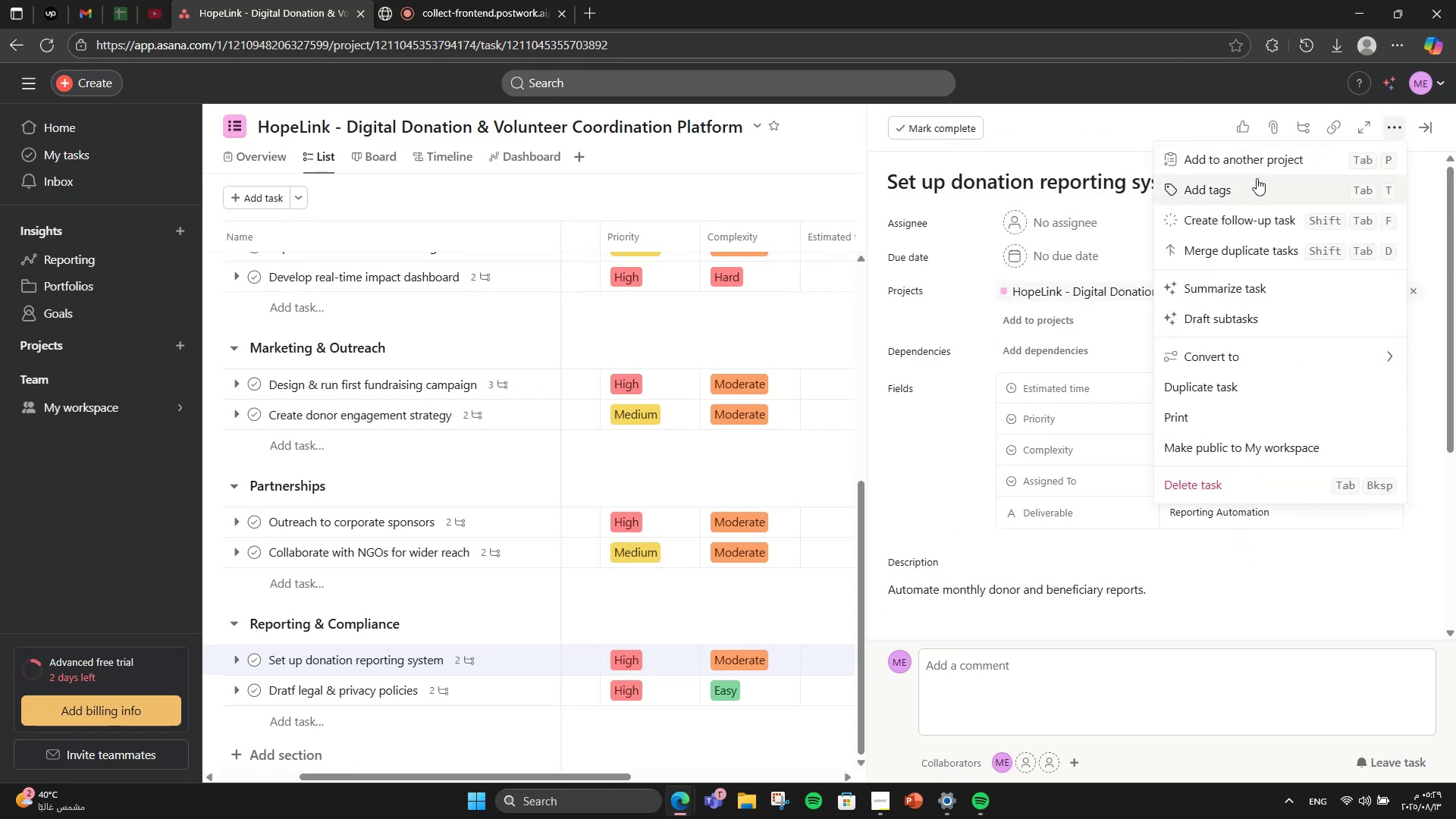 
left_click([1254, 179])
 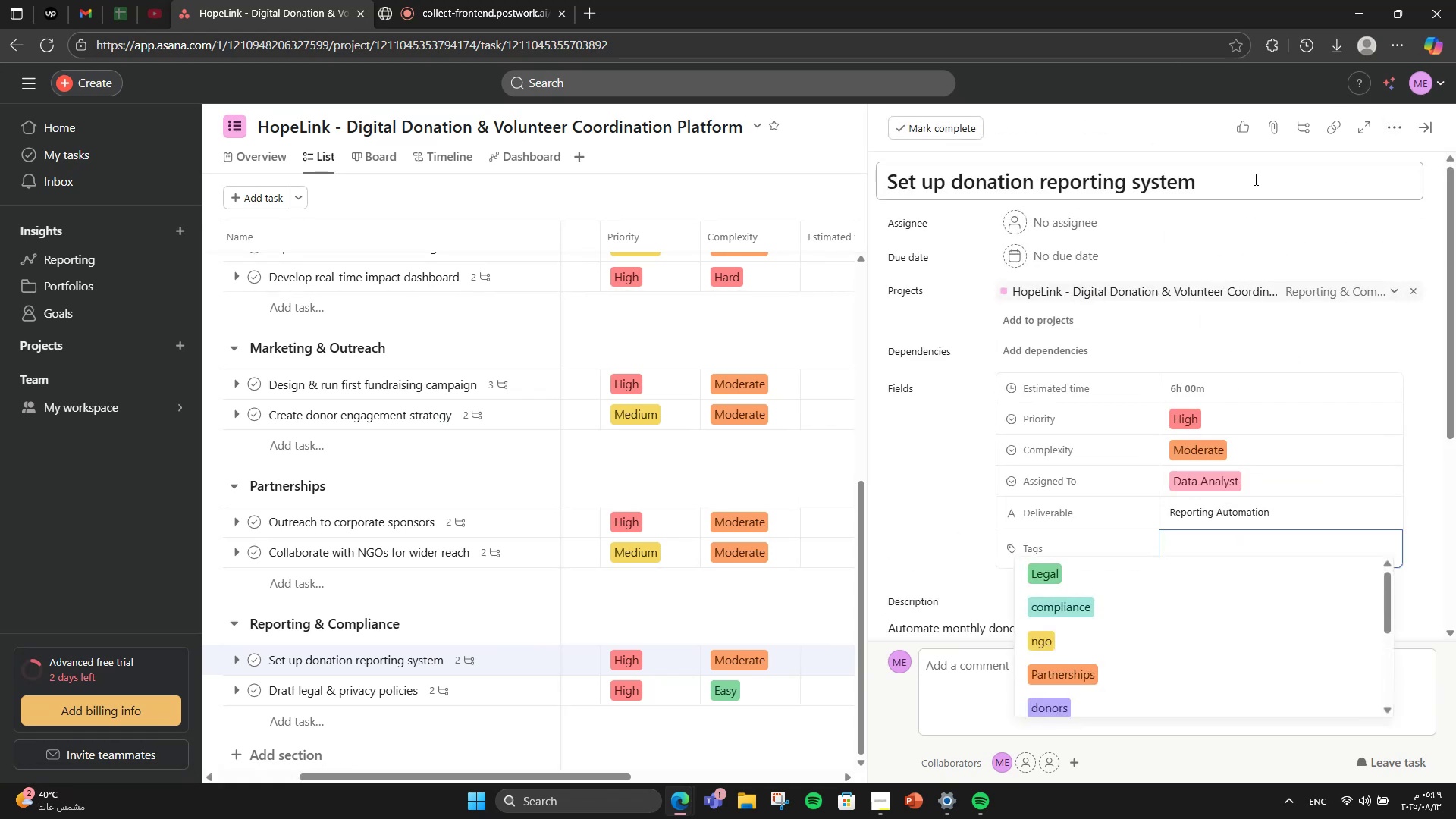 
type(repor)
 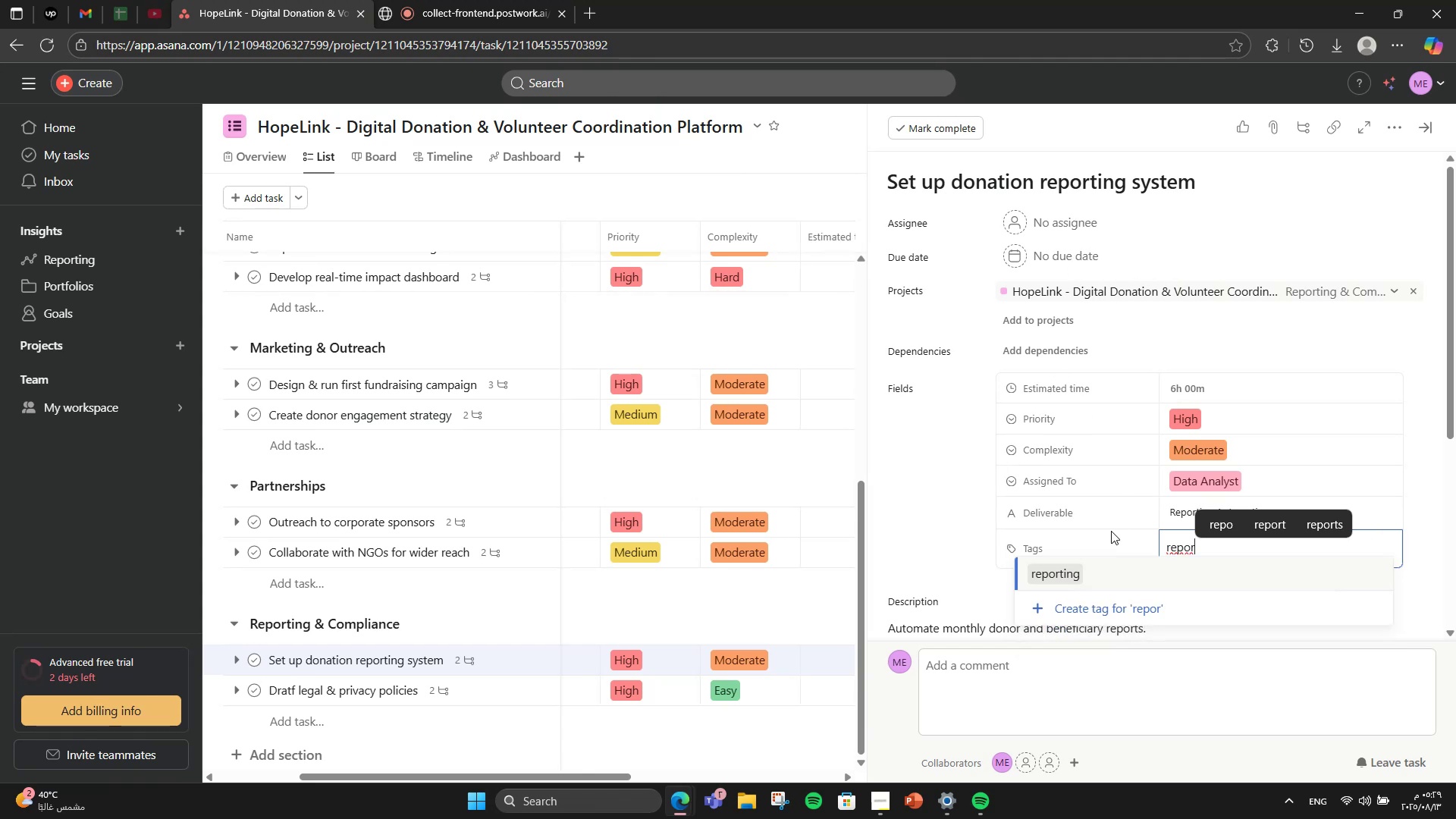 
left_click([1090, 567])
 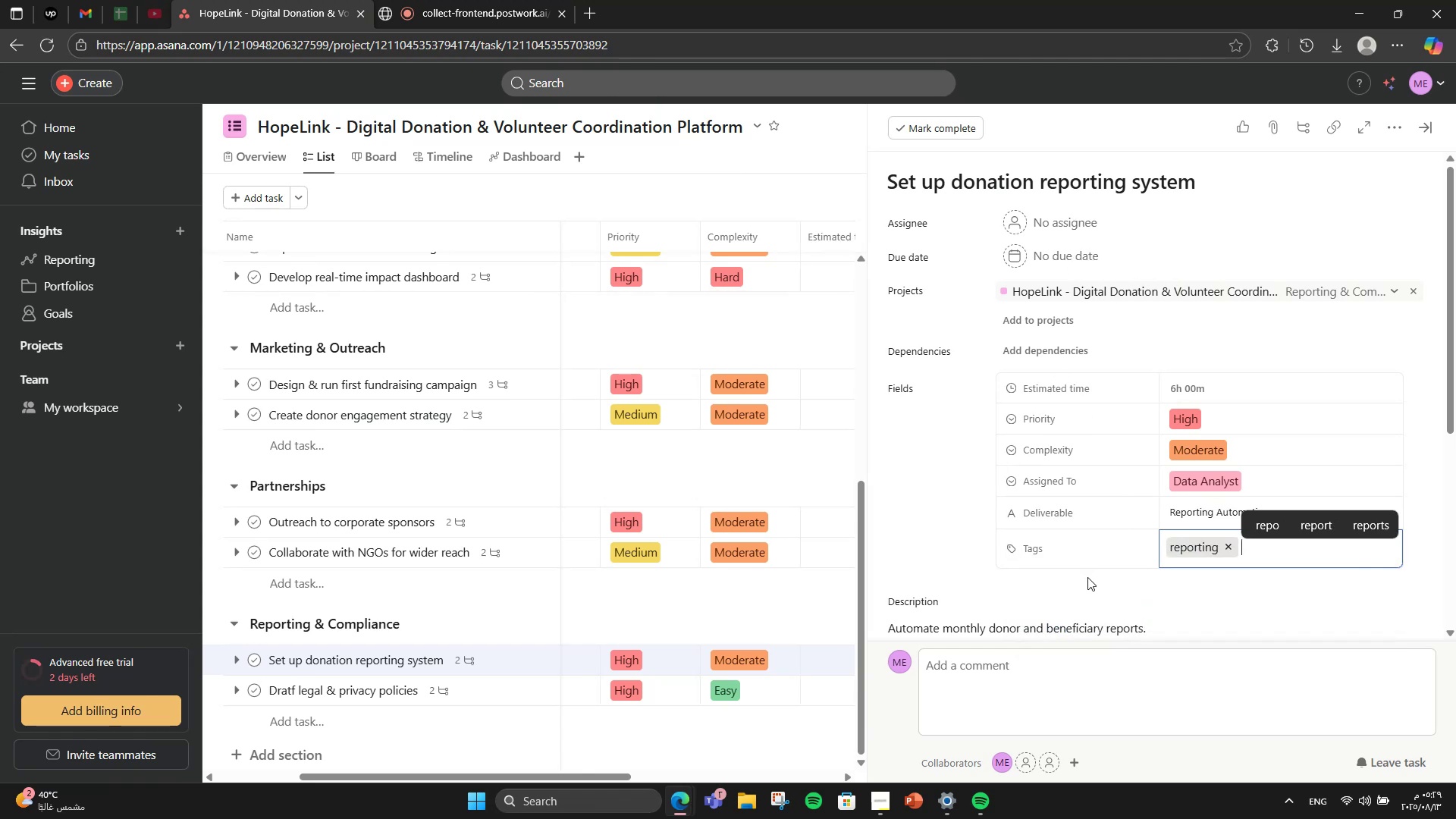 
type(ch)
 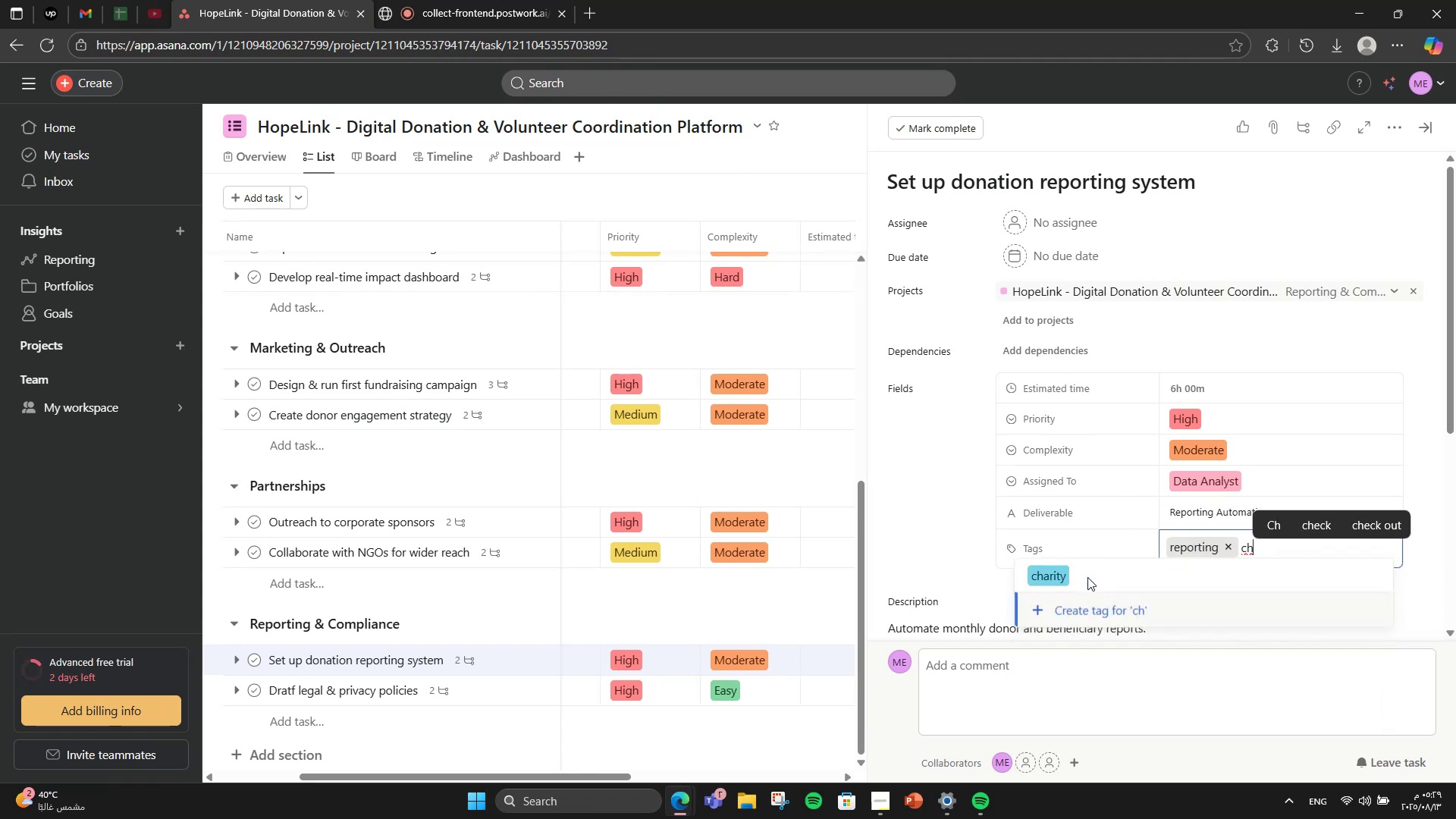 
left_click([1088, 578])
 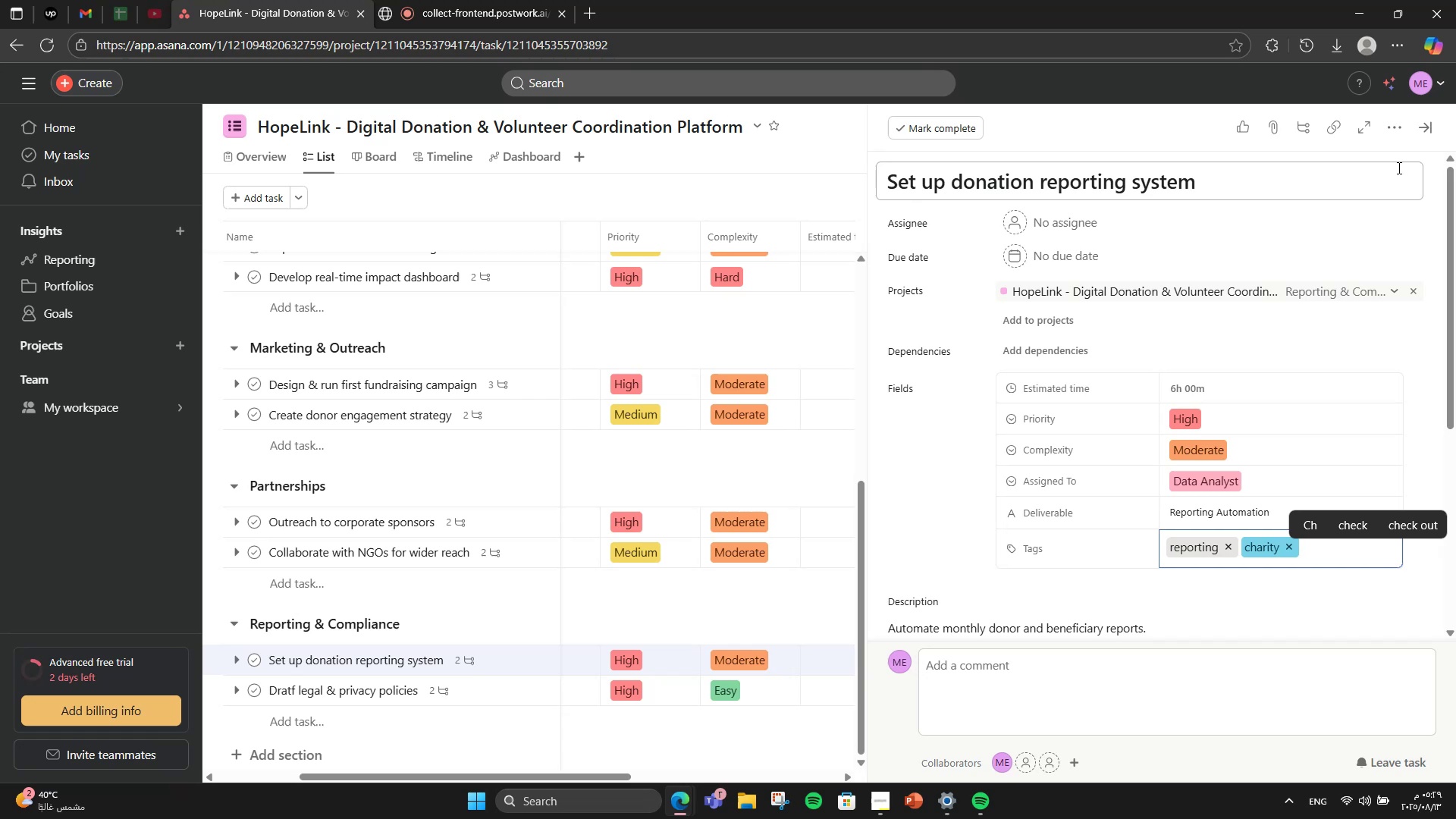 
left_click([1426, 130])
 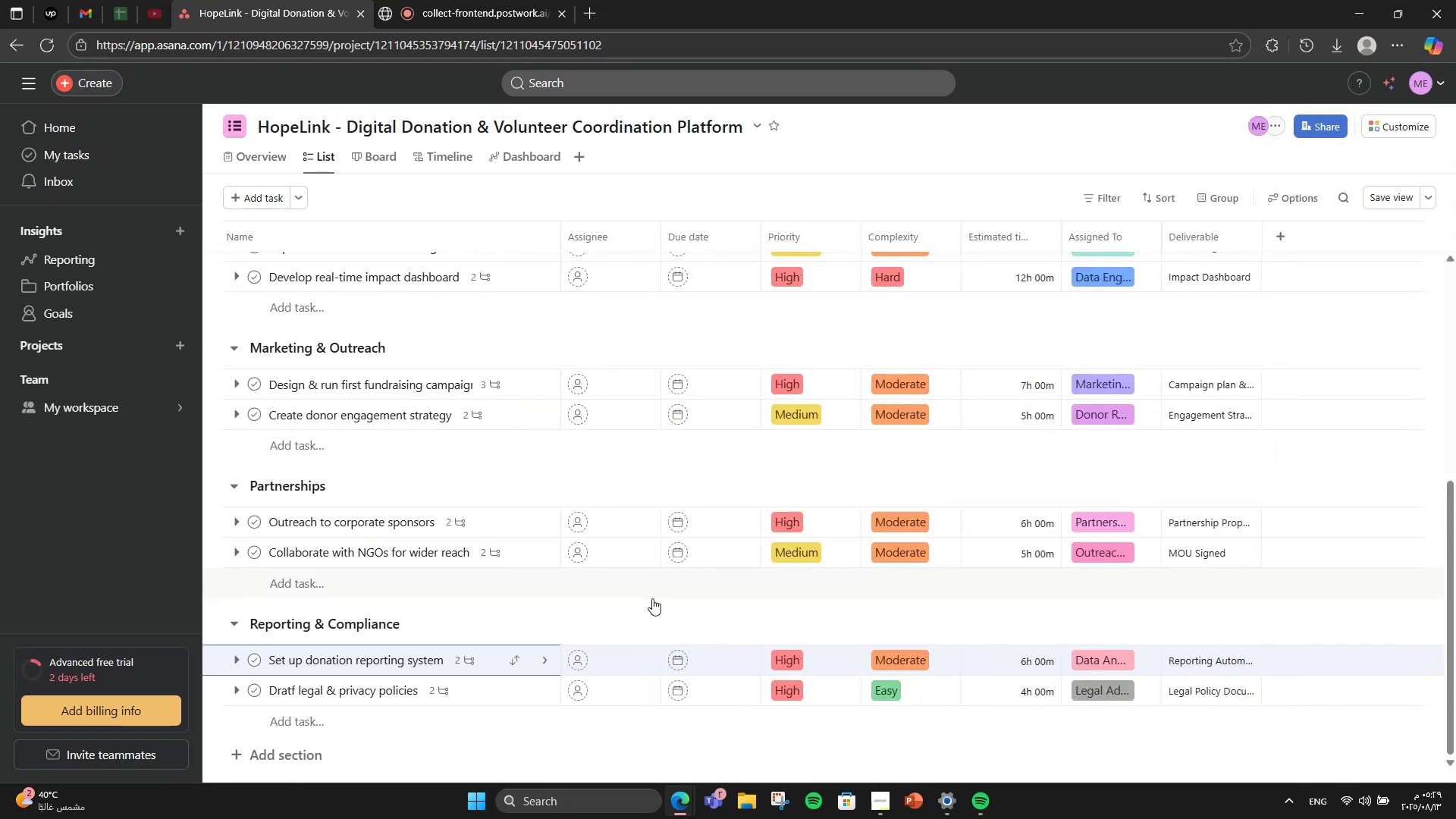 
scroll: coordinate [652, 598], scroll_direction: down, amount: 2.0
 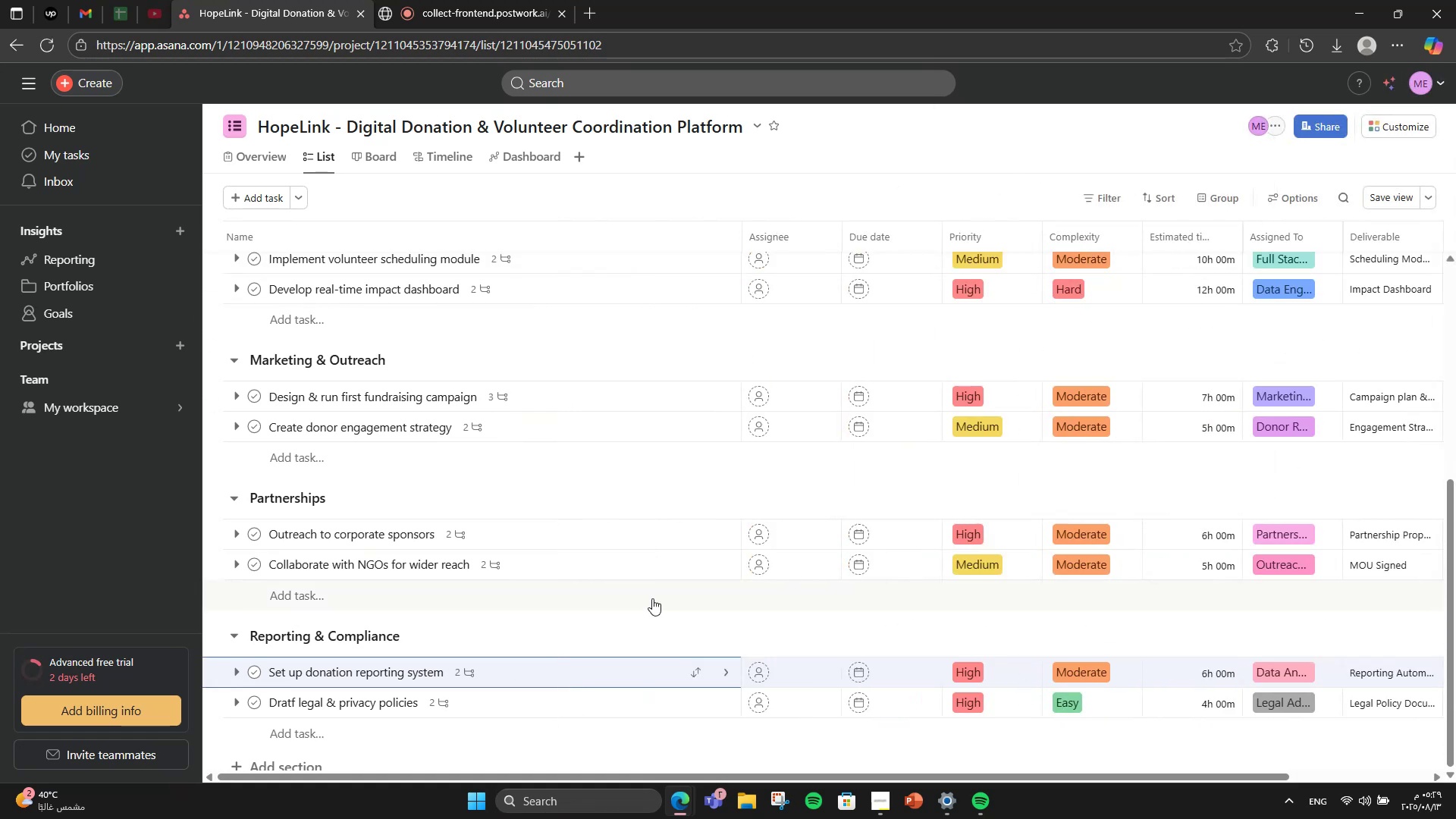 
scroll: coordinate [652, 598], scroll_direction: up, amount: 4.0
 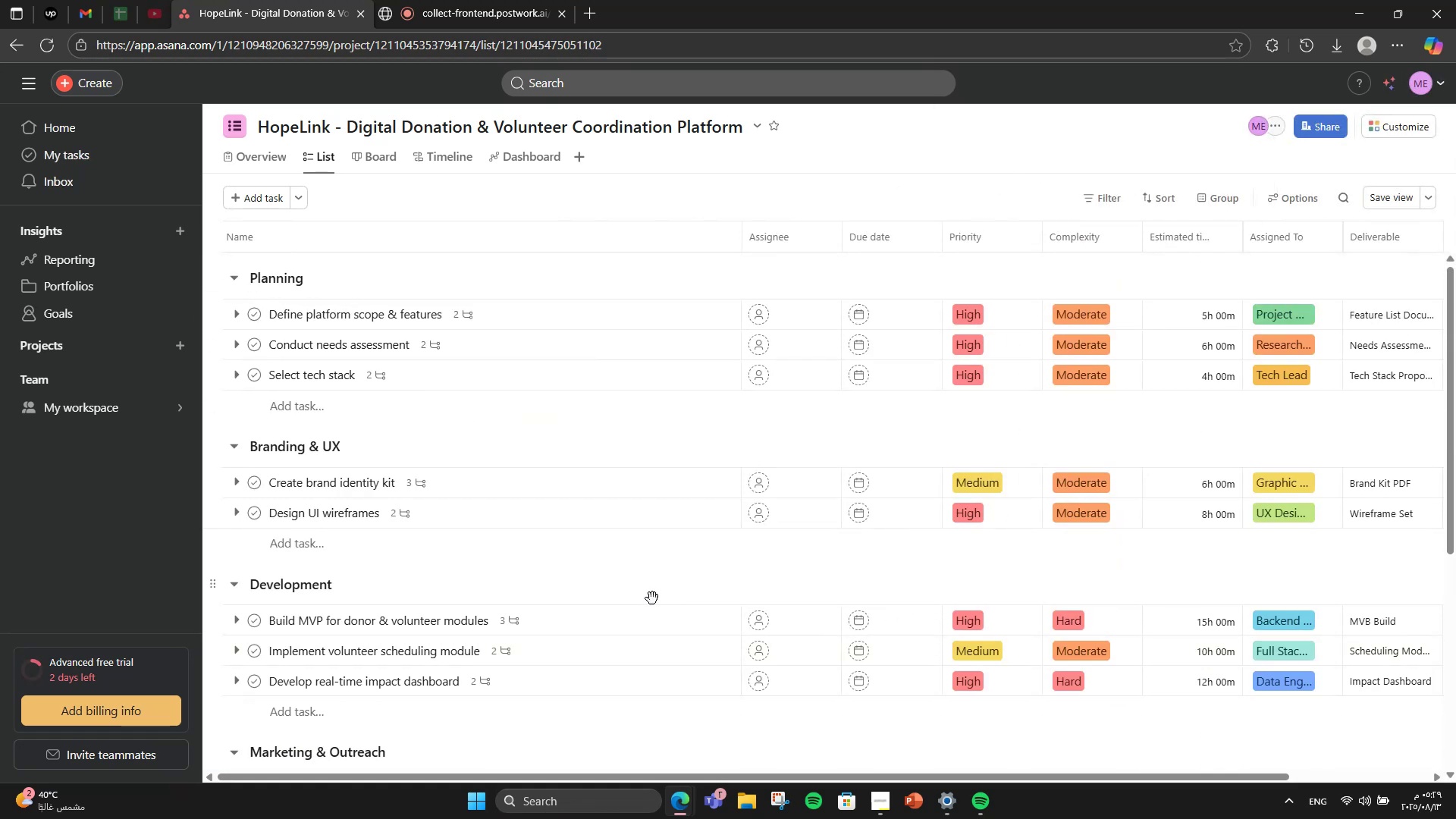 
scroll: coordinate [652, 598], scroll_direction: down, amount: 3.0
 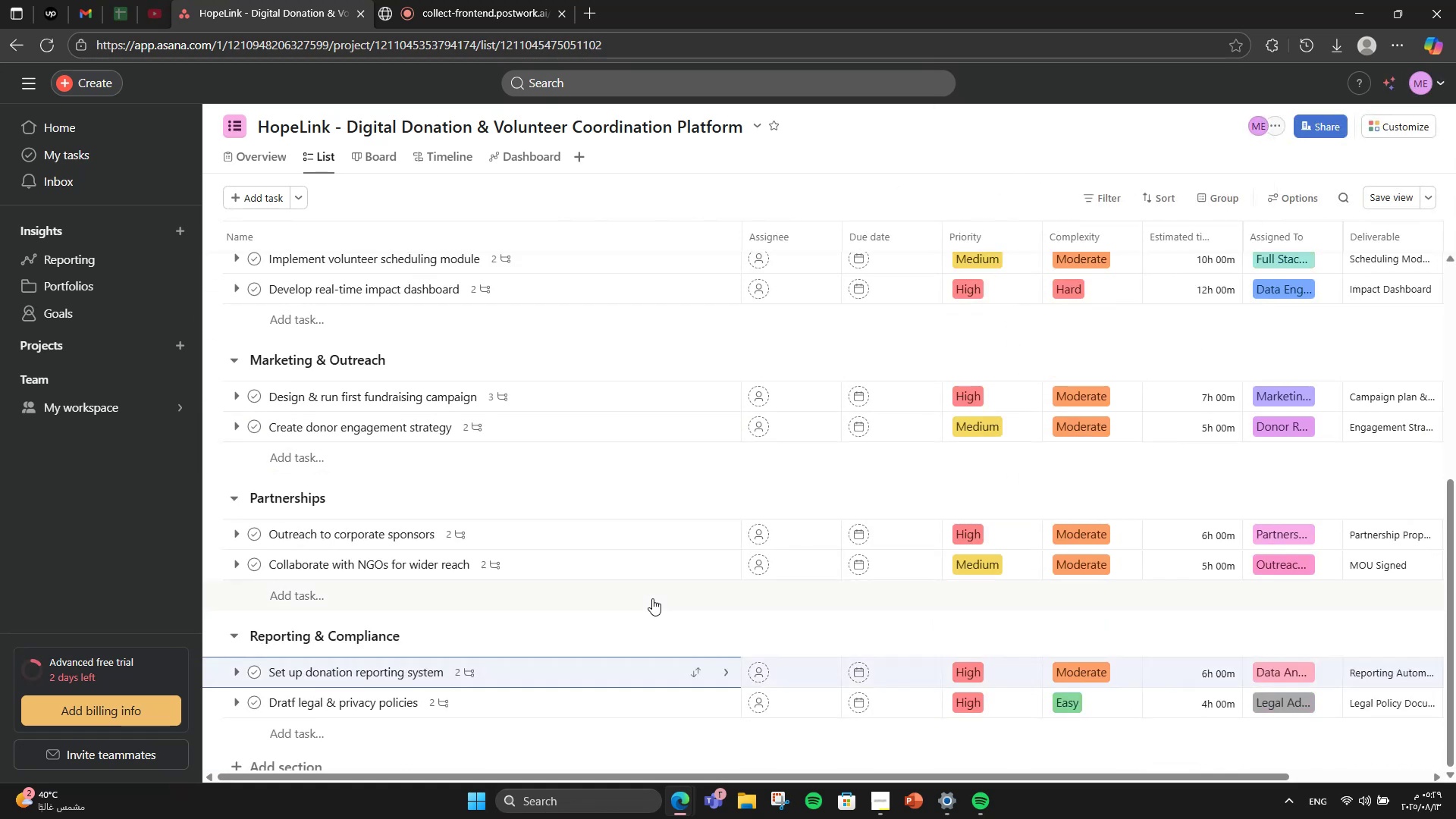 
scroll: coordinate [652, 598], scroll_direction: up, amount: 4.0
 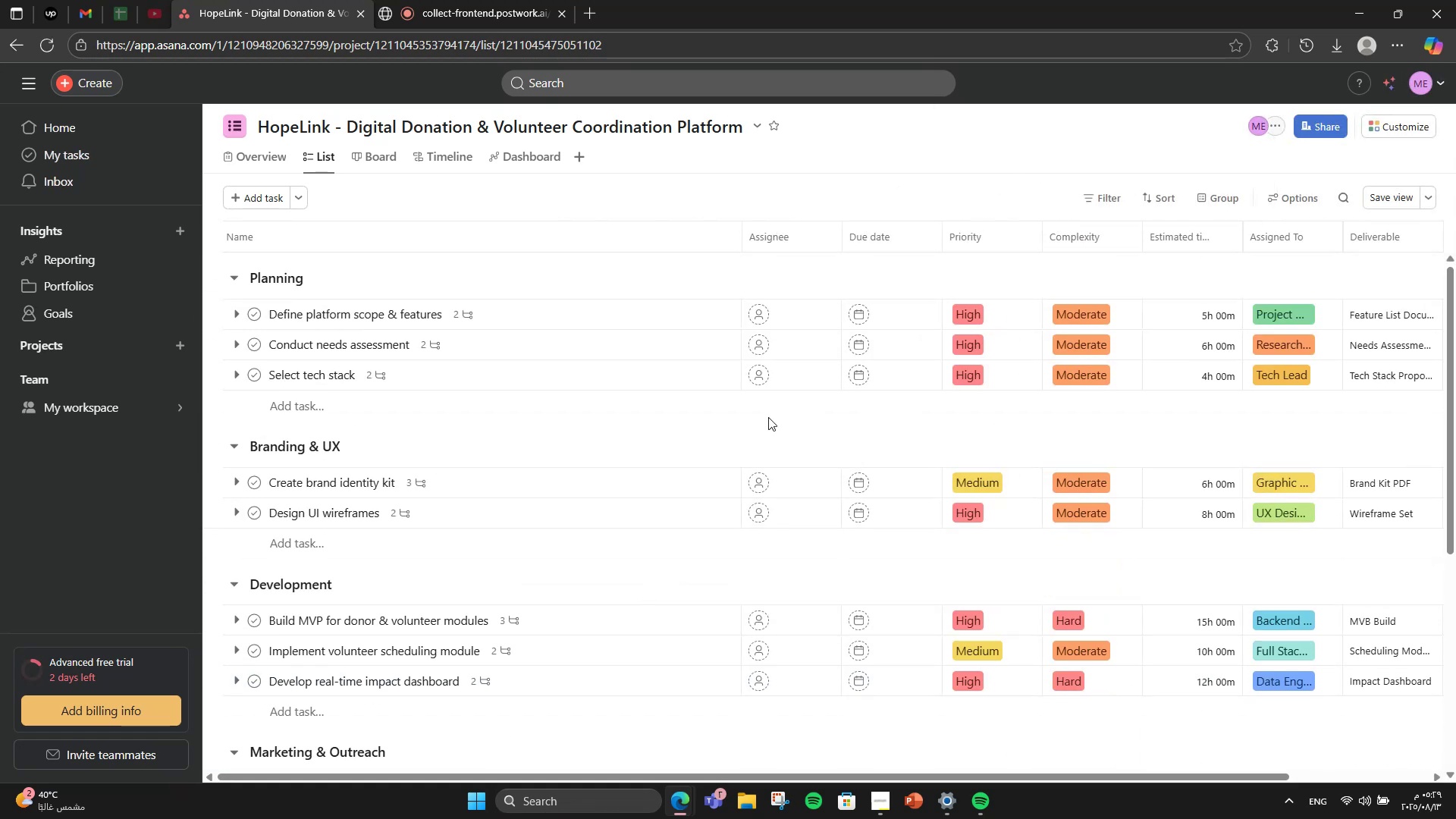 
mouse_move([805, 304])
 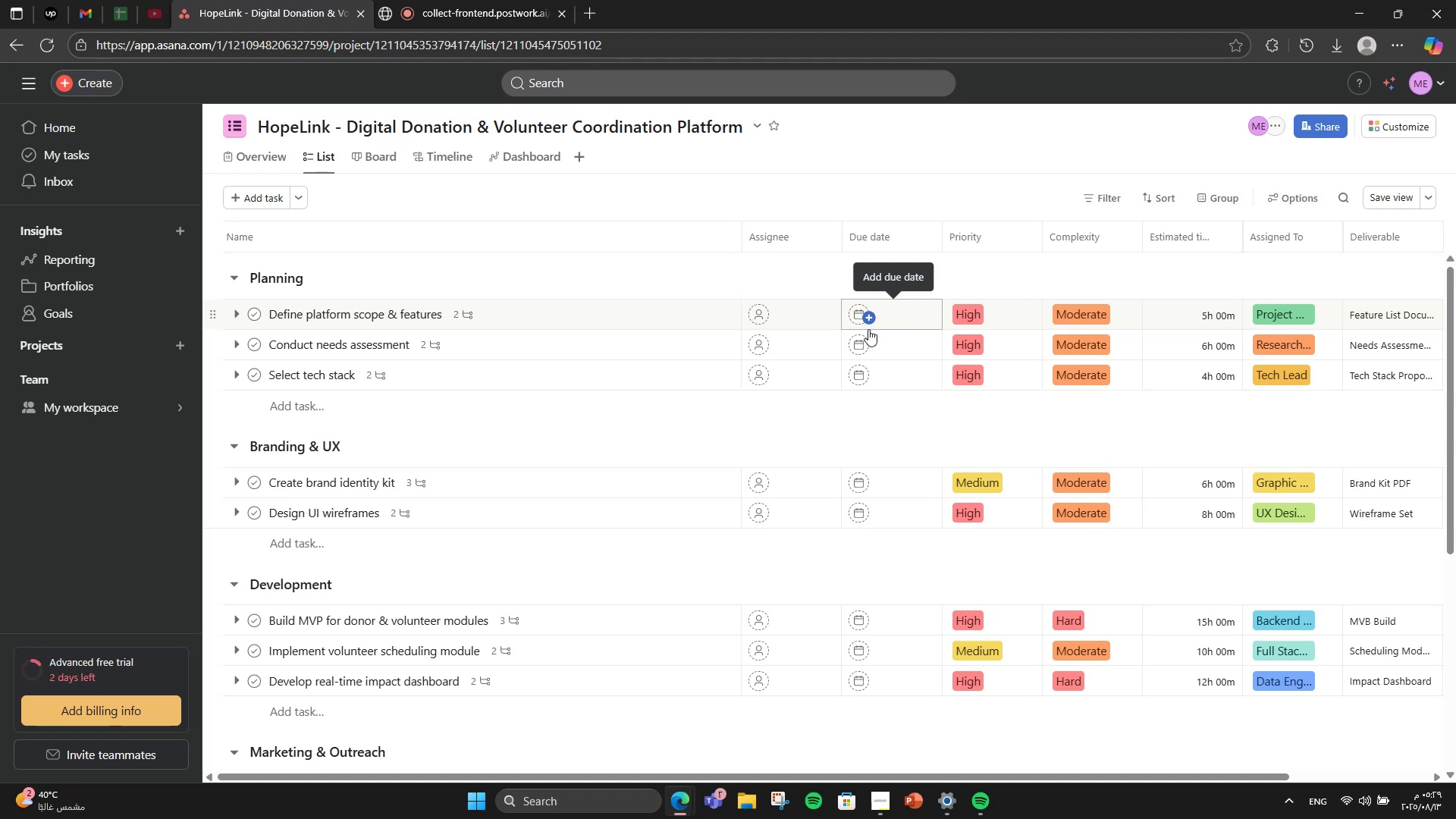 
wait(6.3)
 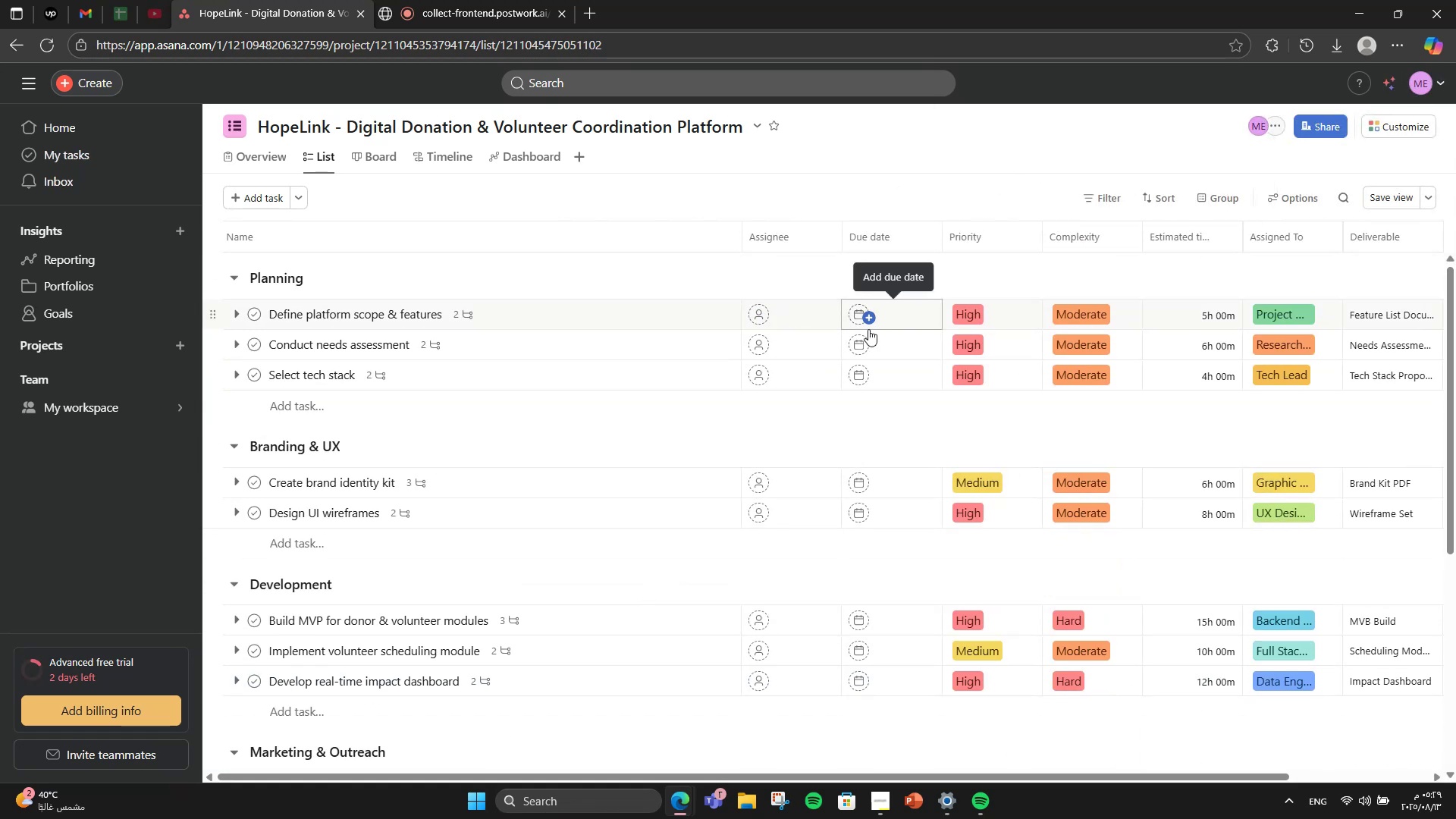 
left_click([868, 330])
 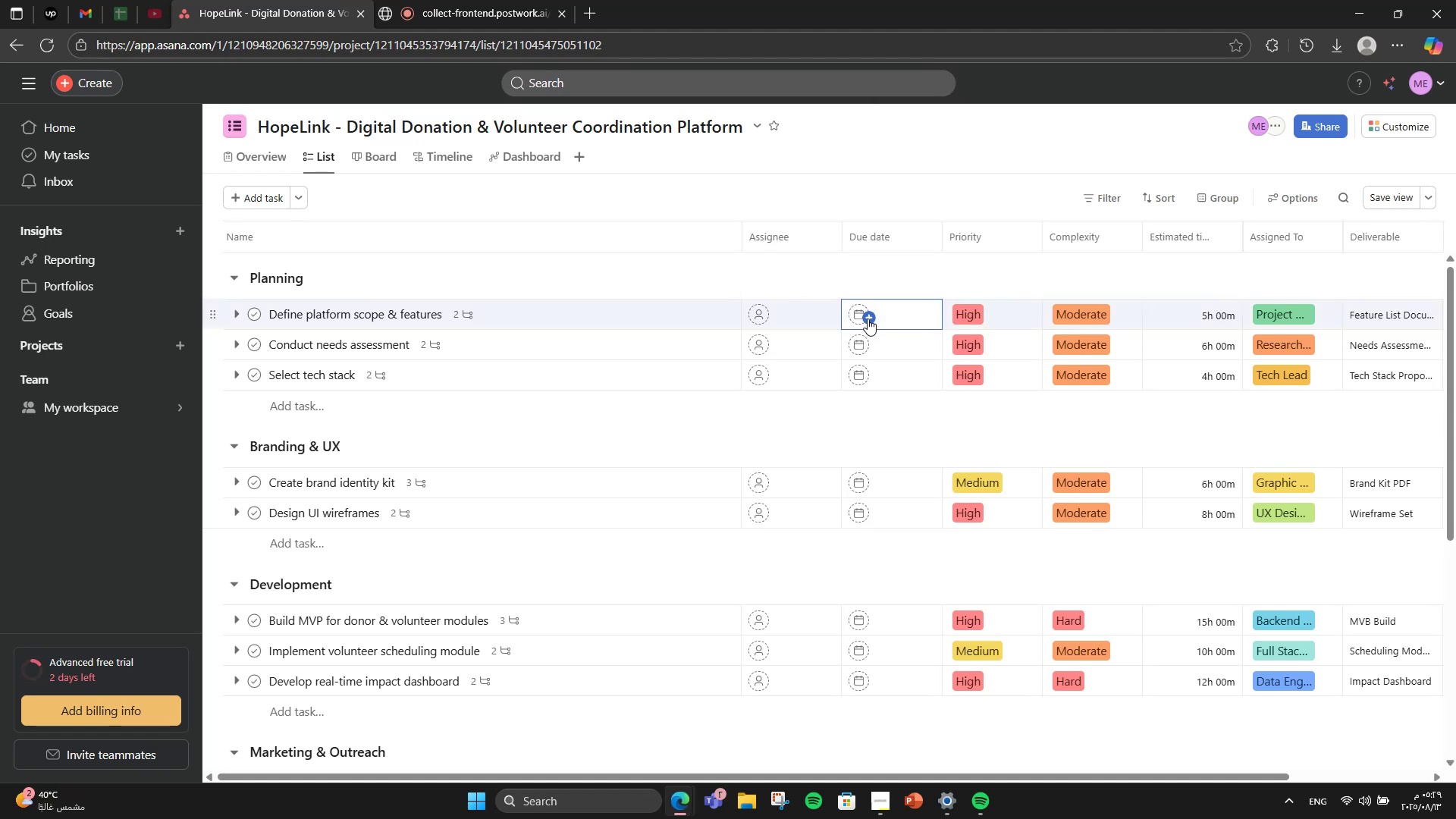 
left_click([868, 318])
 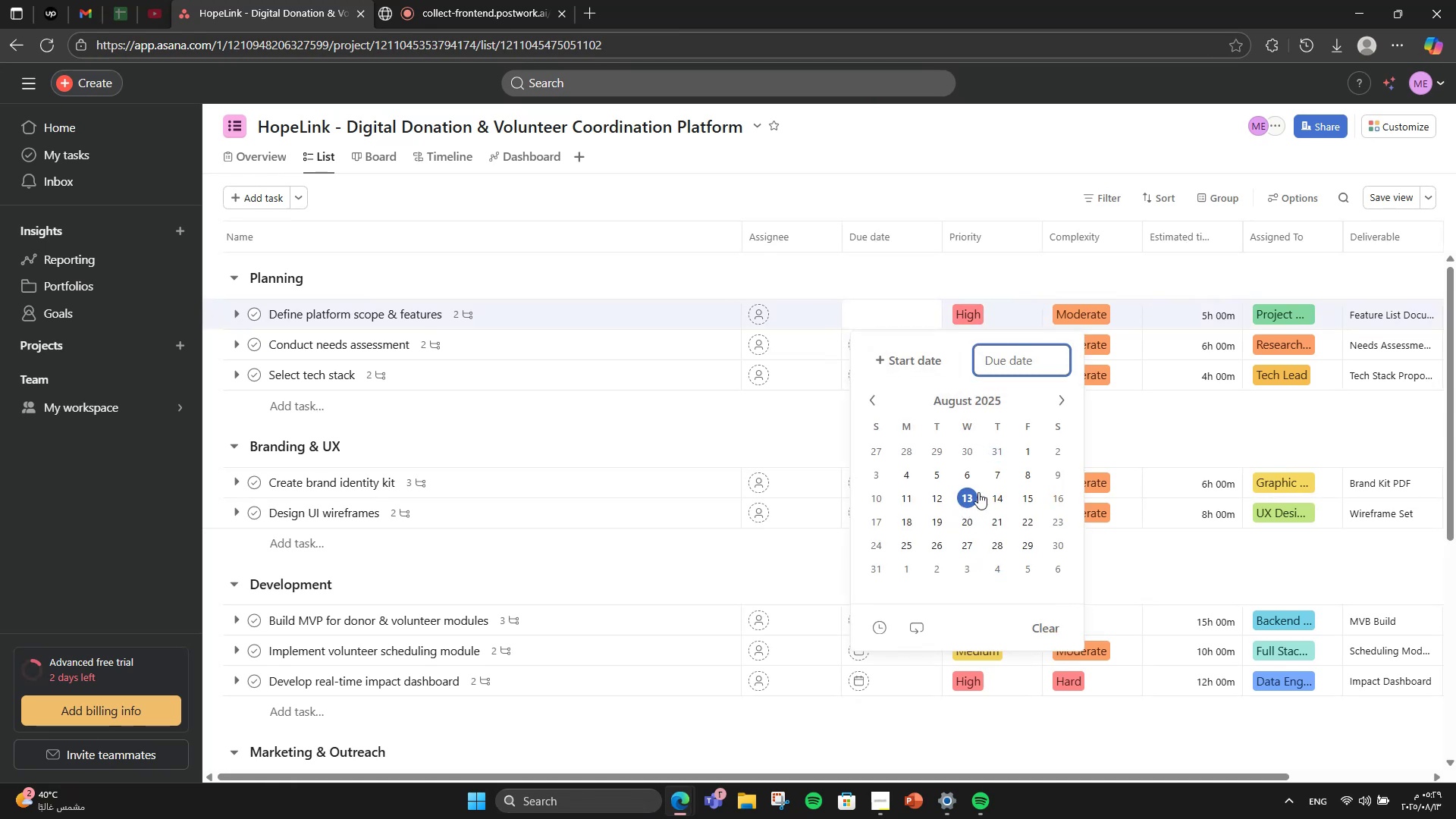 
left_click([1029, 497])
 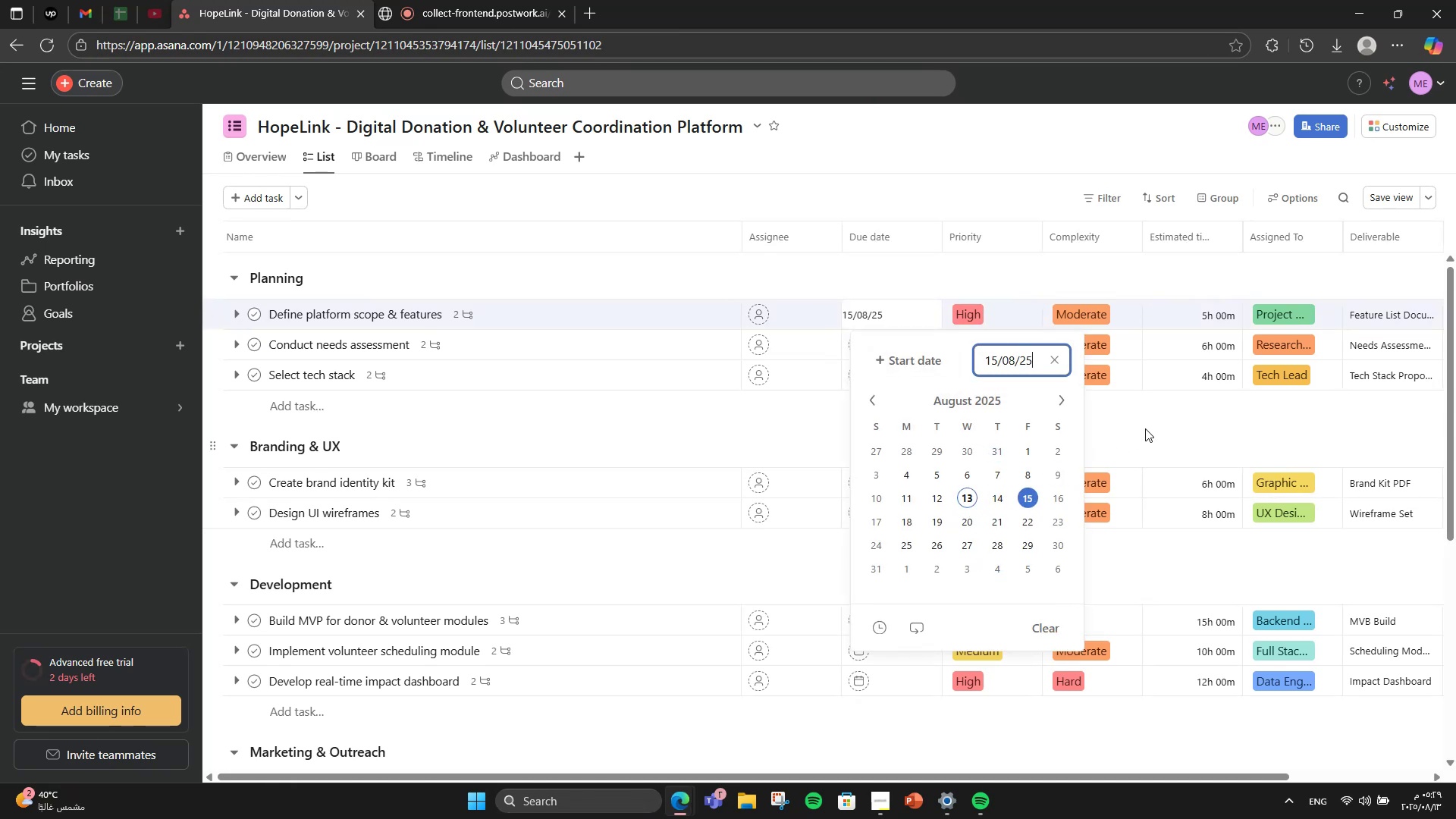 
left_click([1145, 428])
 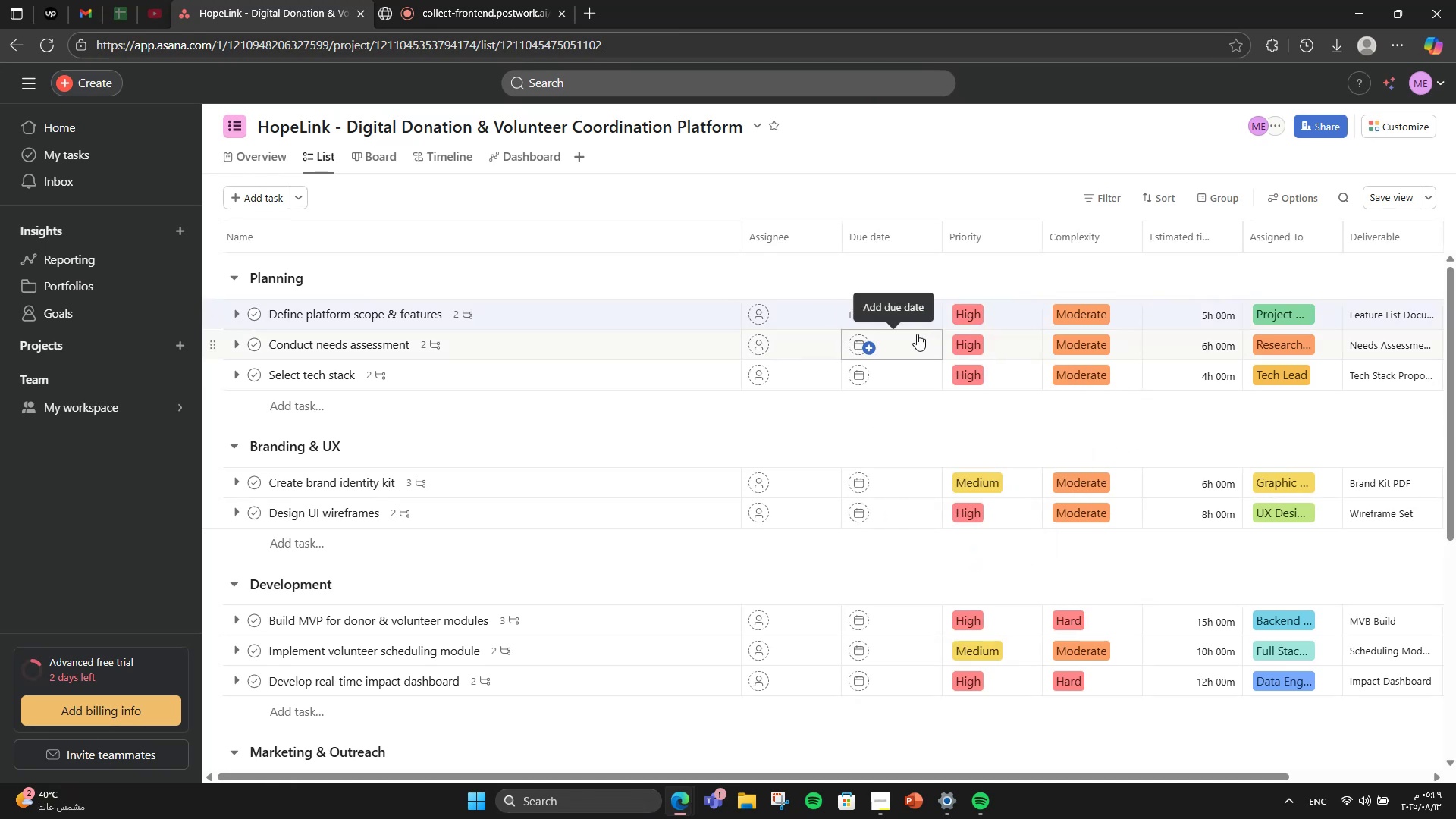 
left_click([917, 334])
 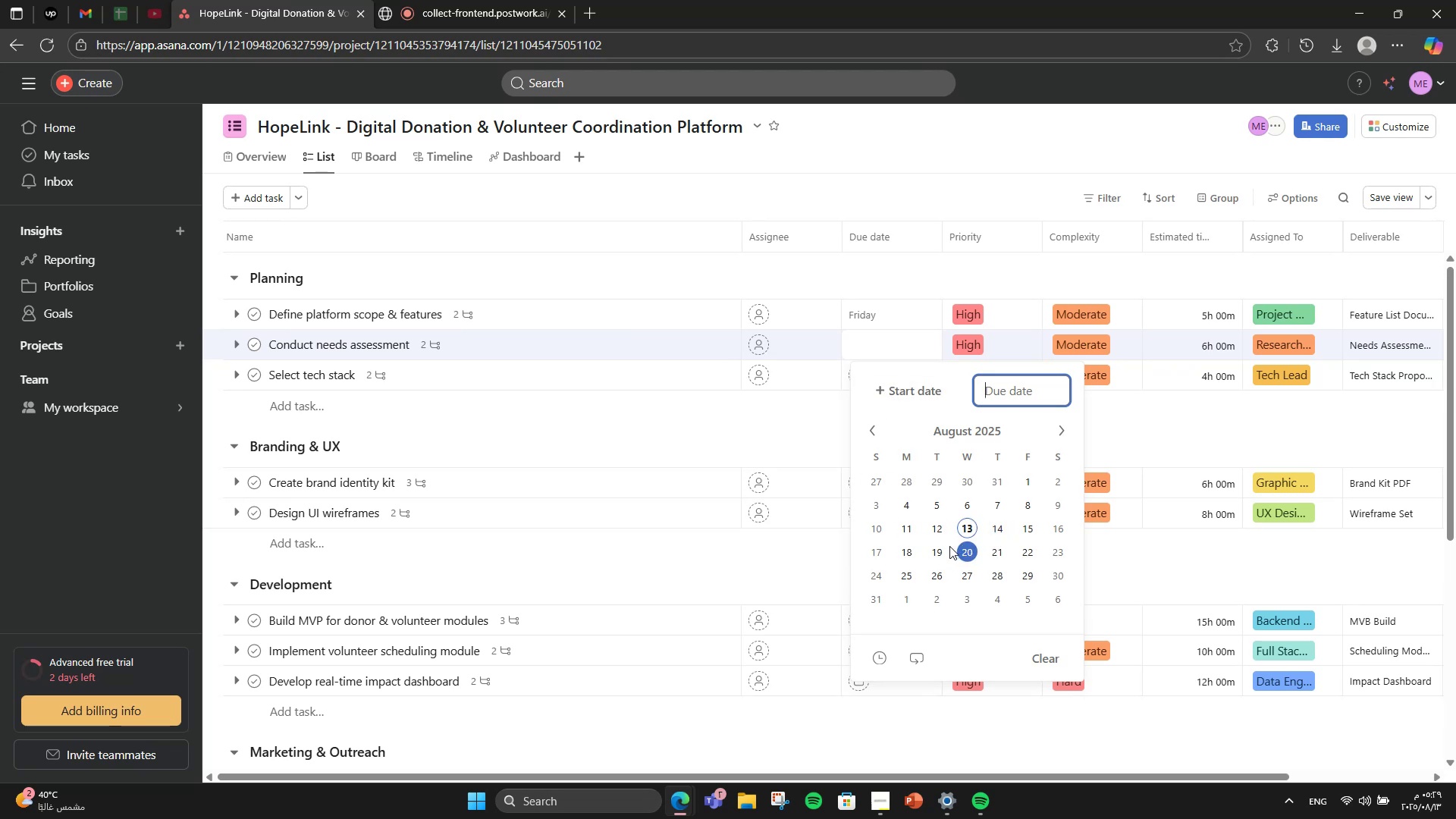 
left_click([913, 553])
 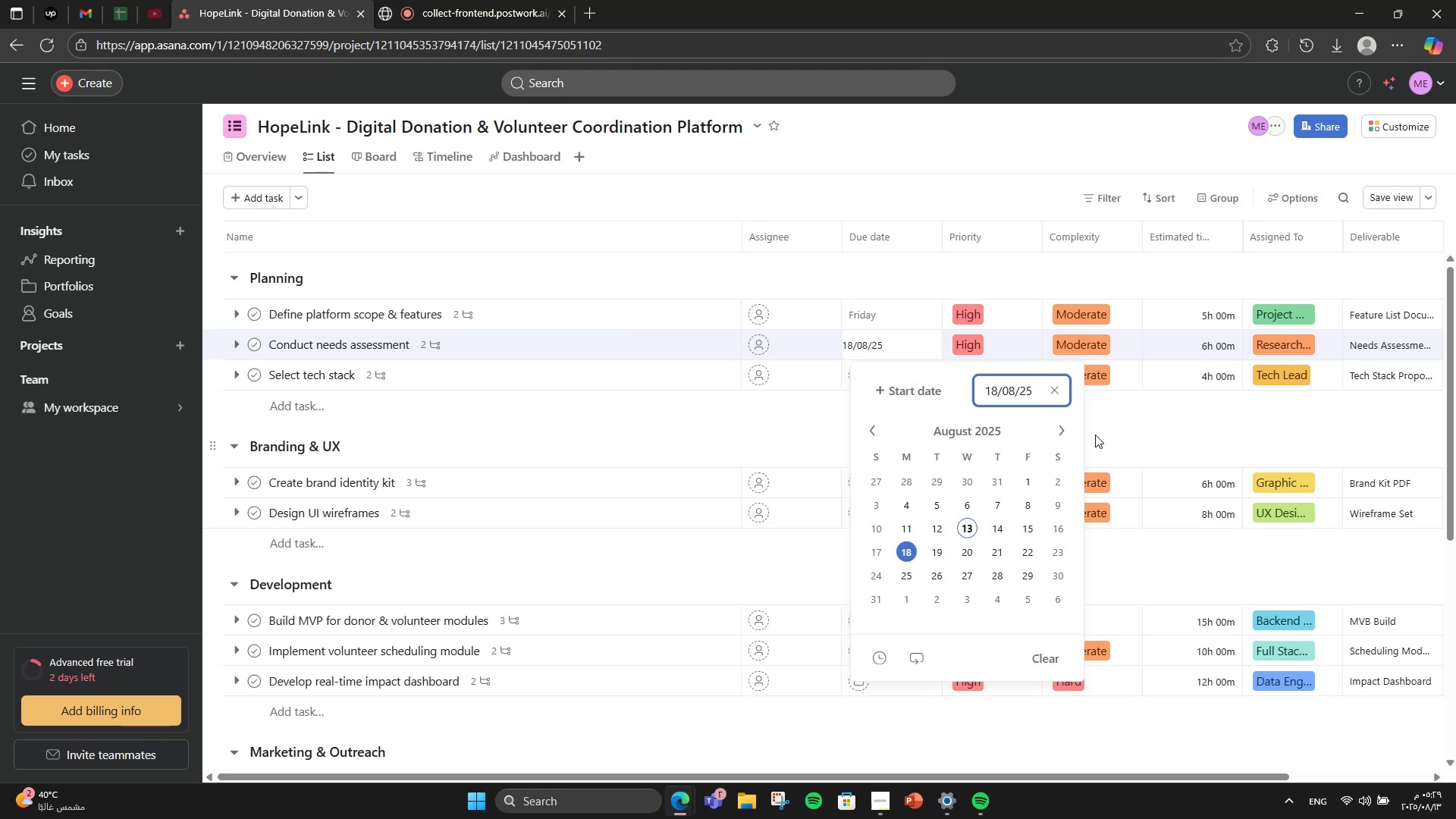 
left_click([1095, 435])
 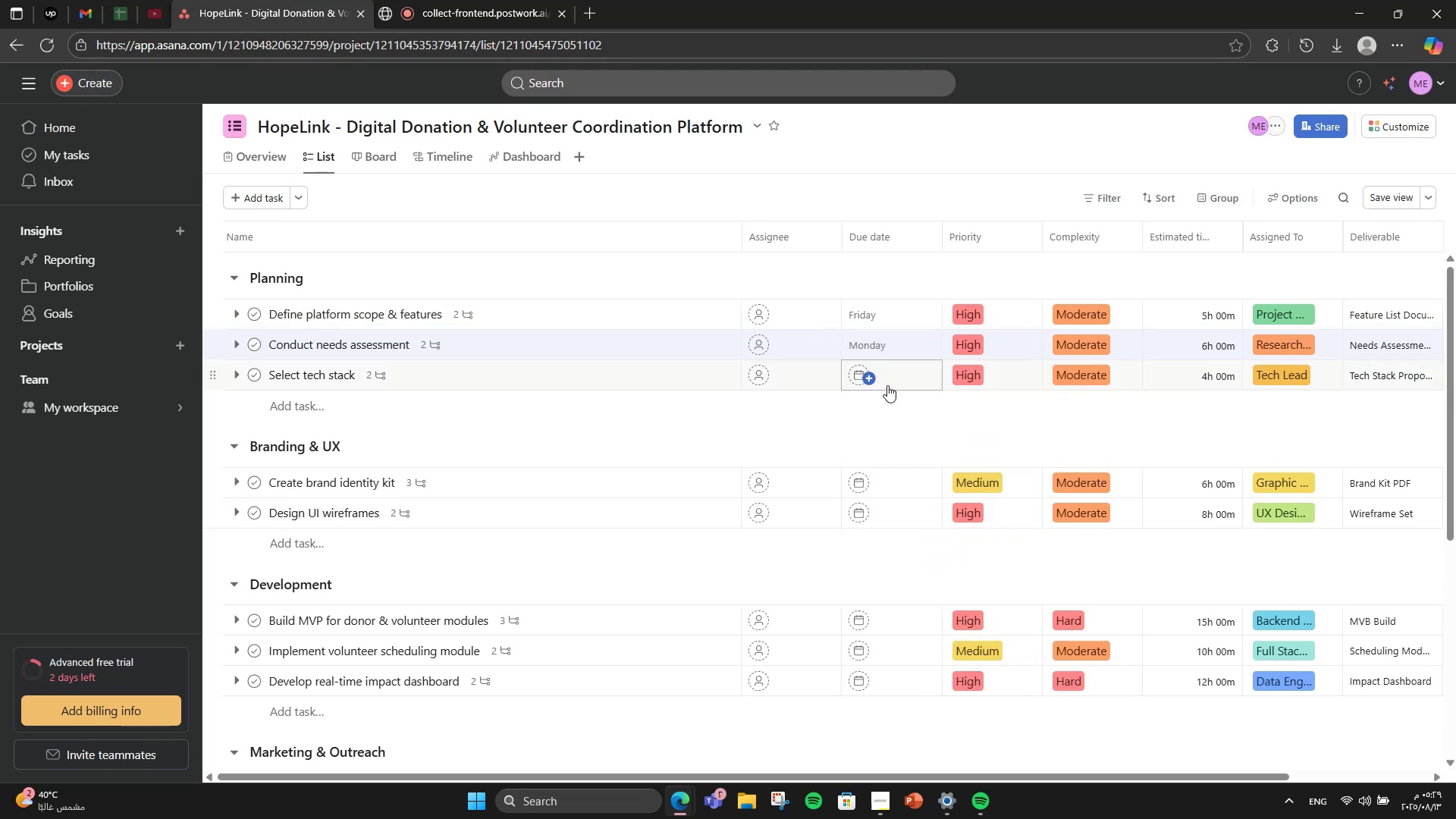 
left_click([887, 384])
 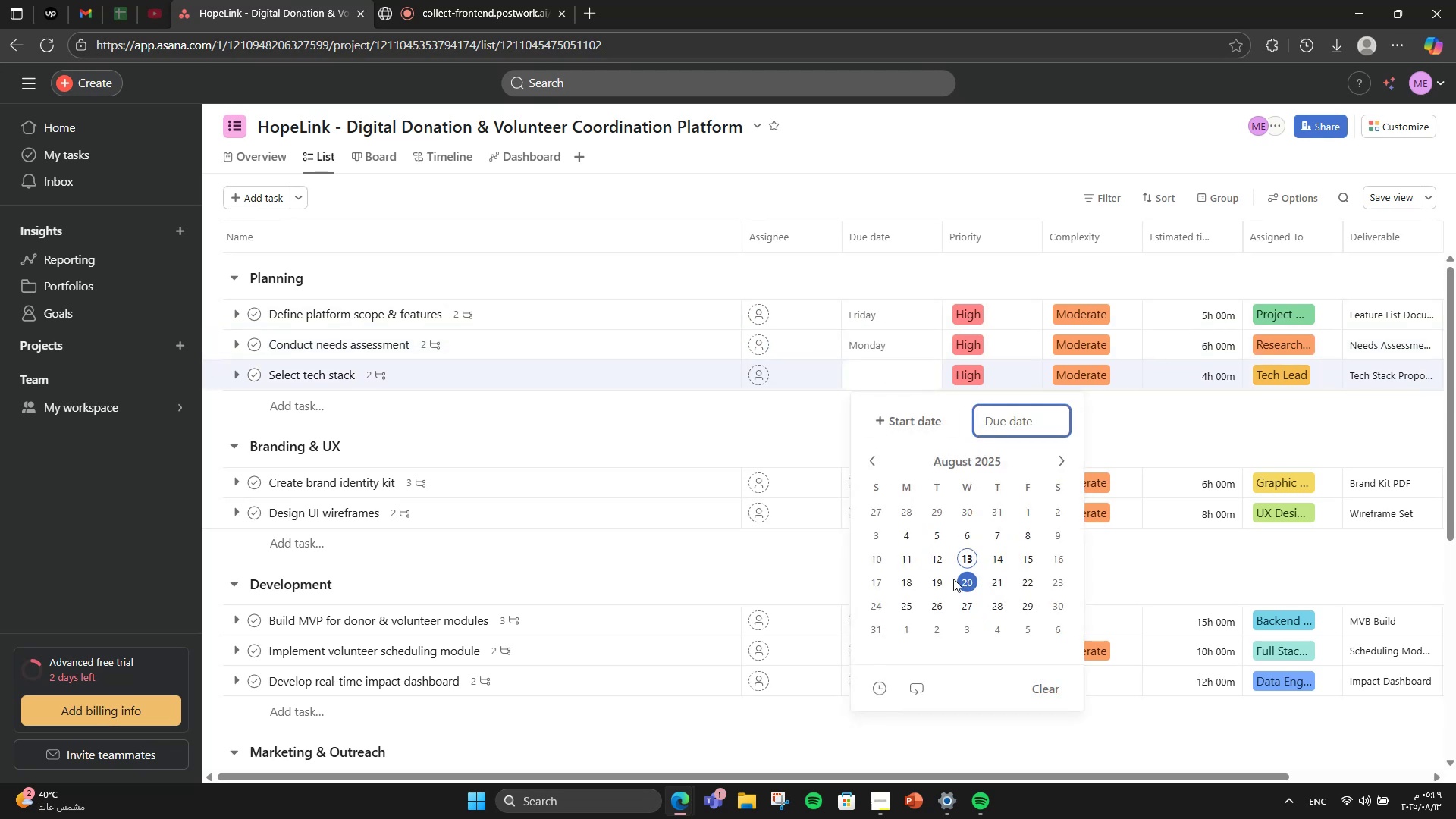 
left_click([959, 579])
 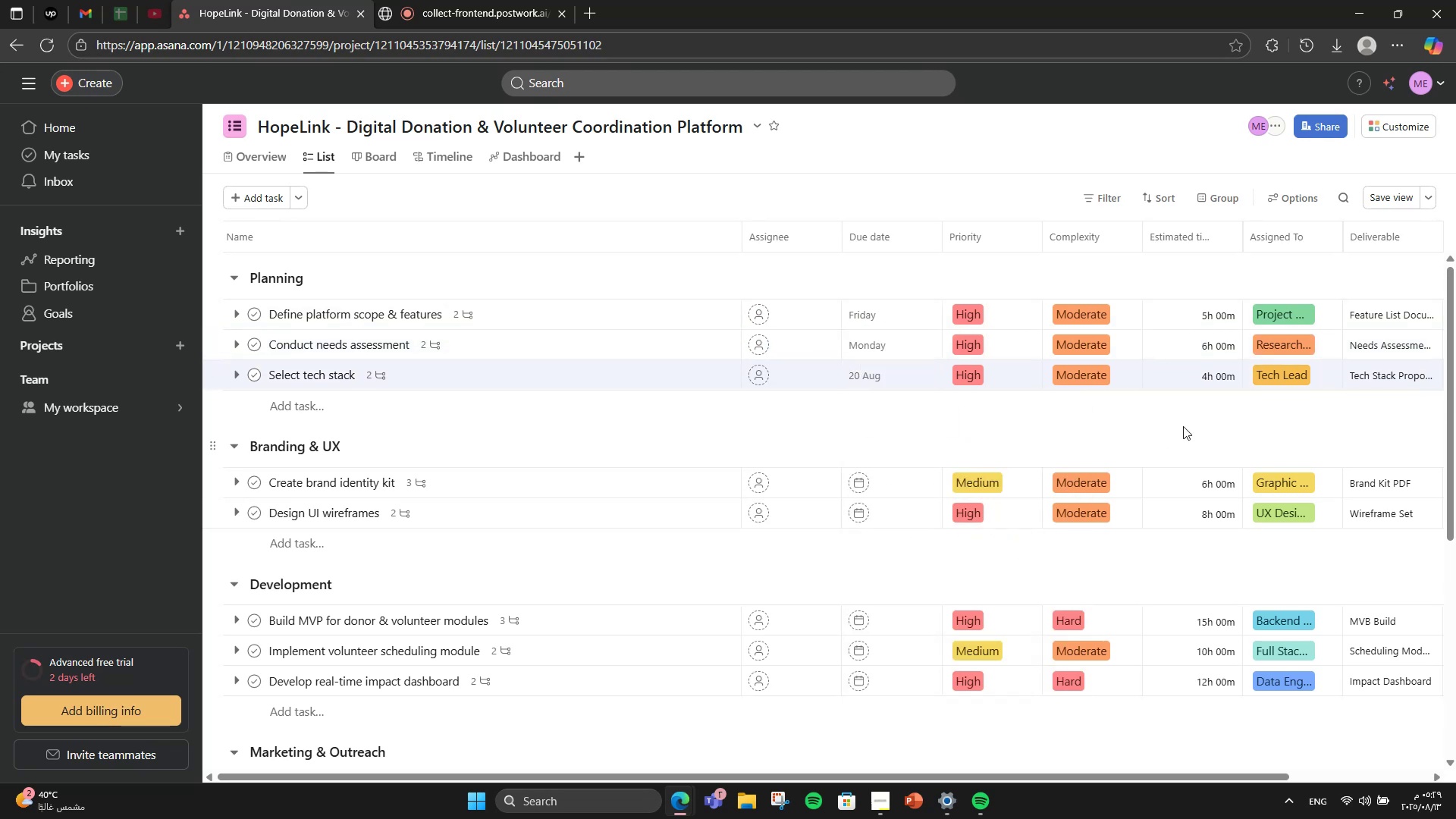 
left_click([1183, 426])
 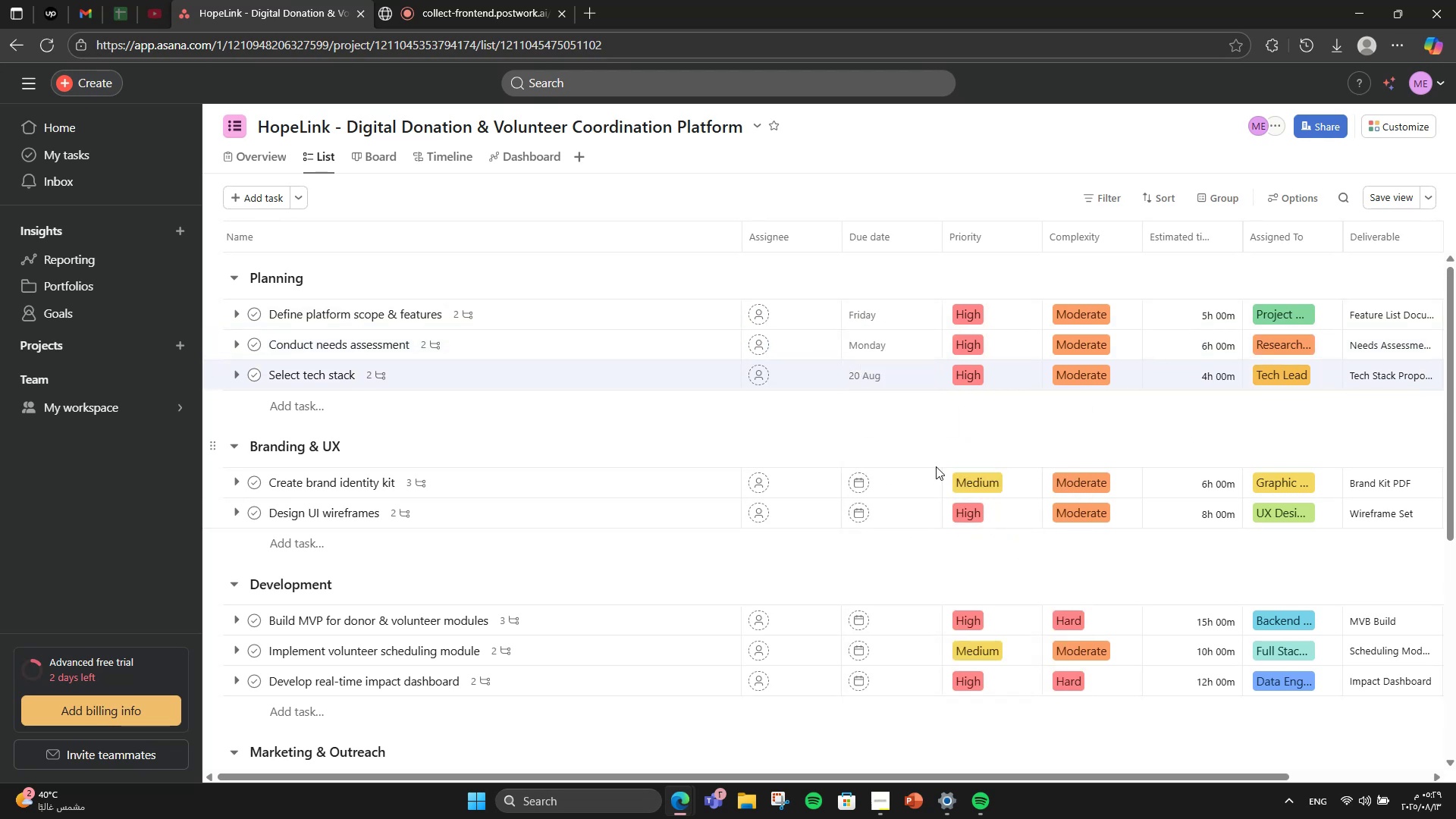 
mouse_move([870, 491])
 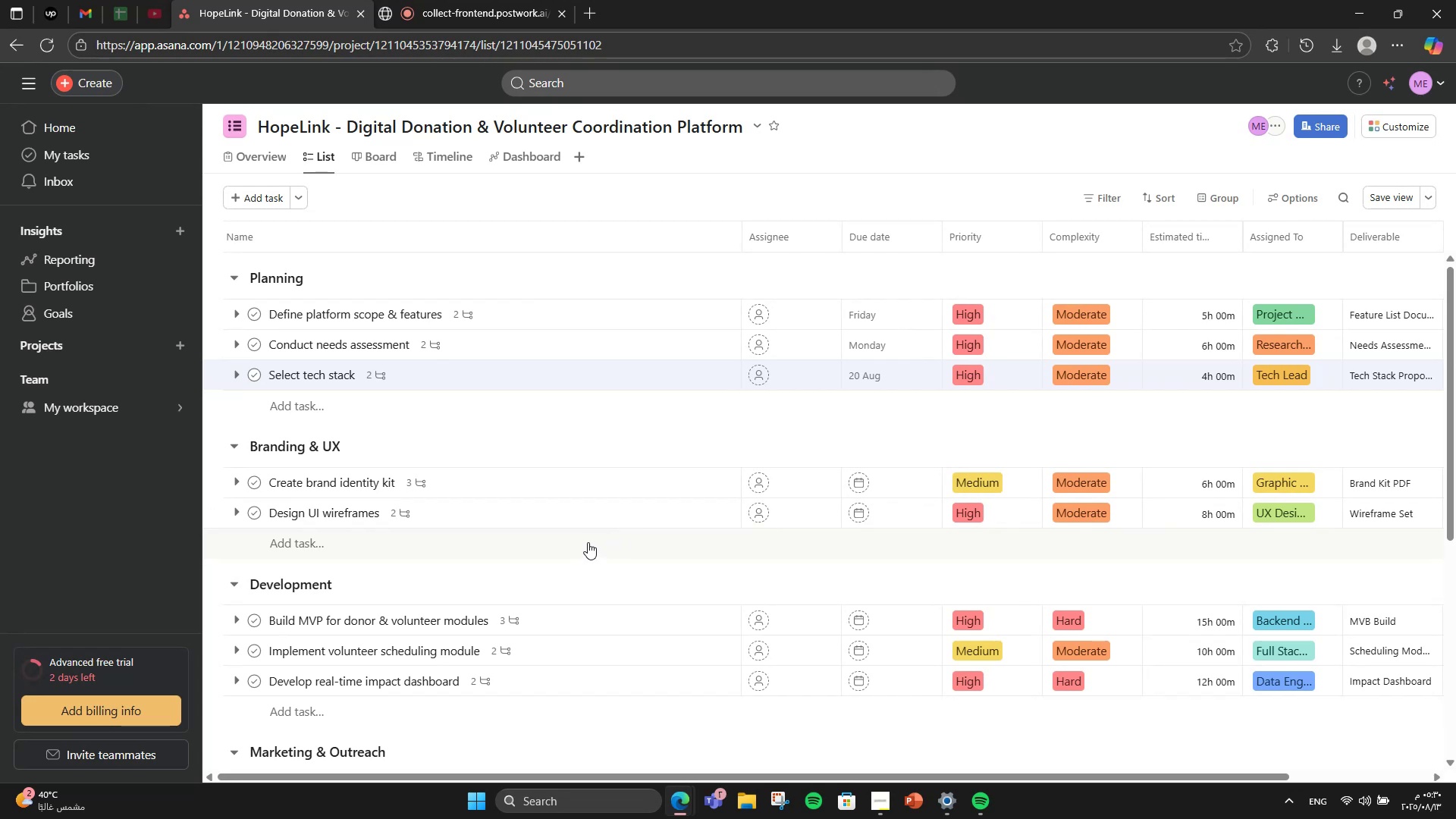 
wait(5.07)
 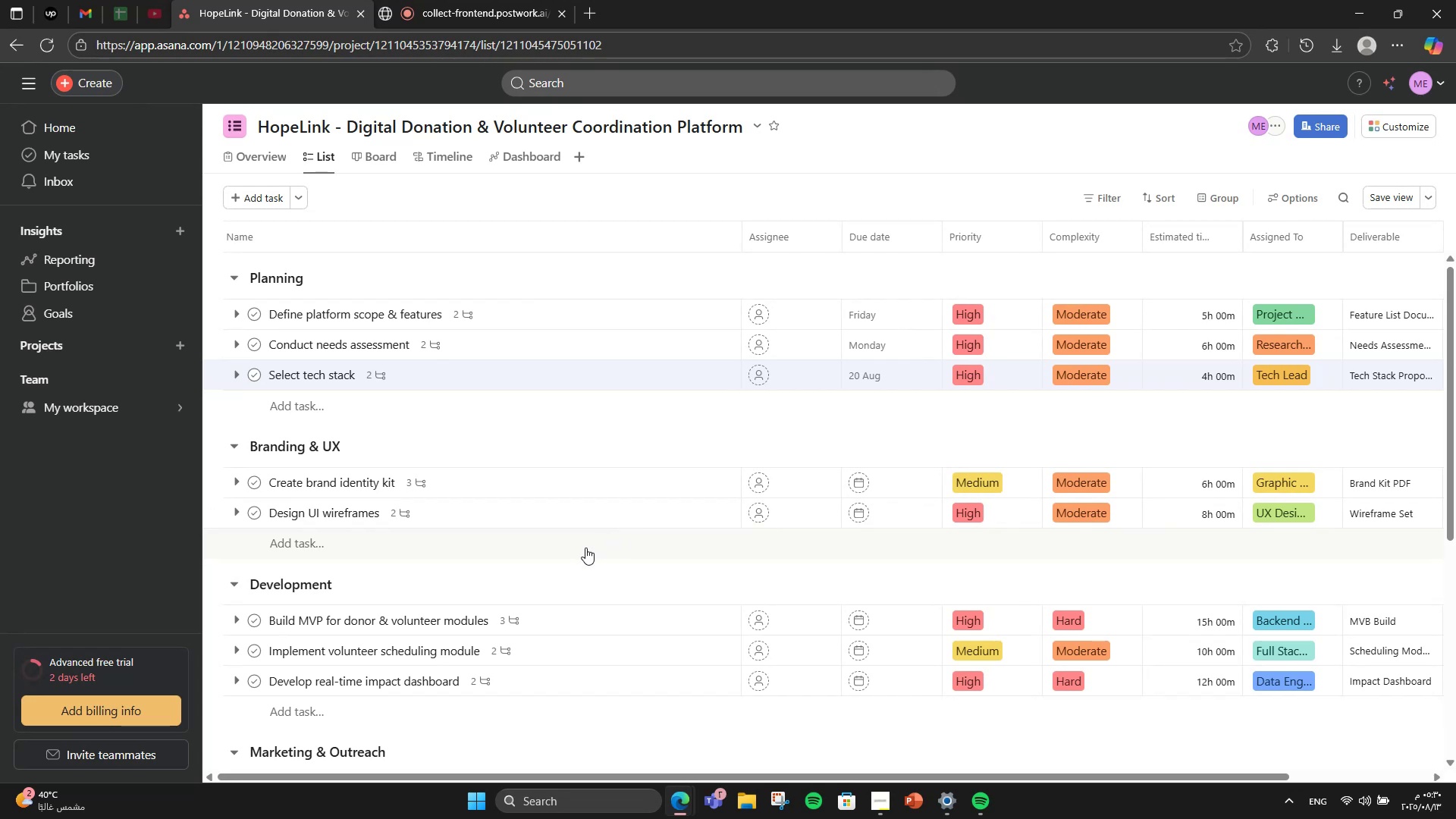 
left_click([883, 494])
 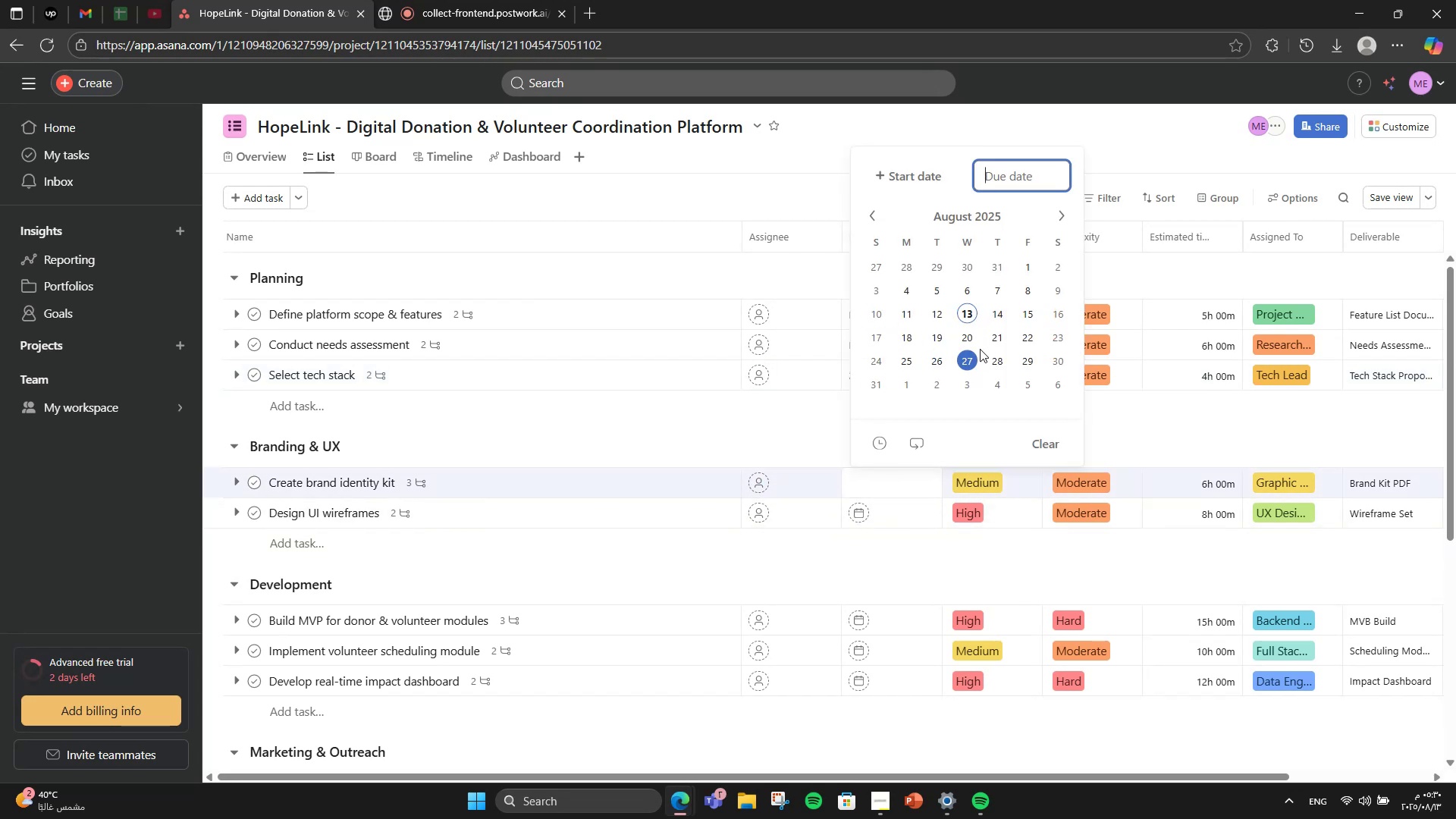 
left_click([1020, 335])
 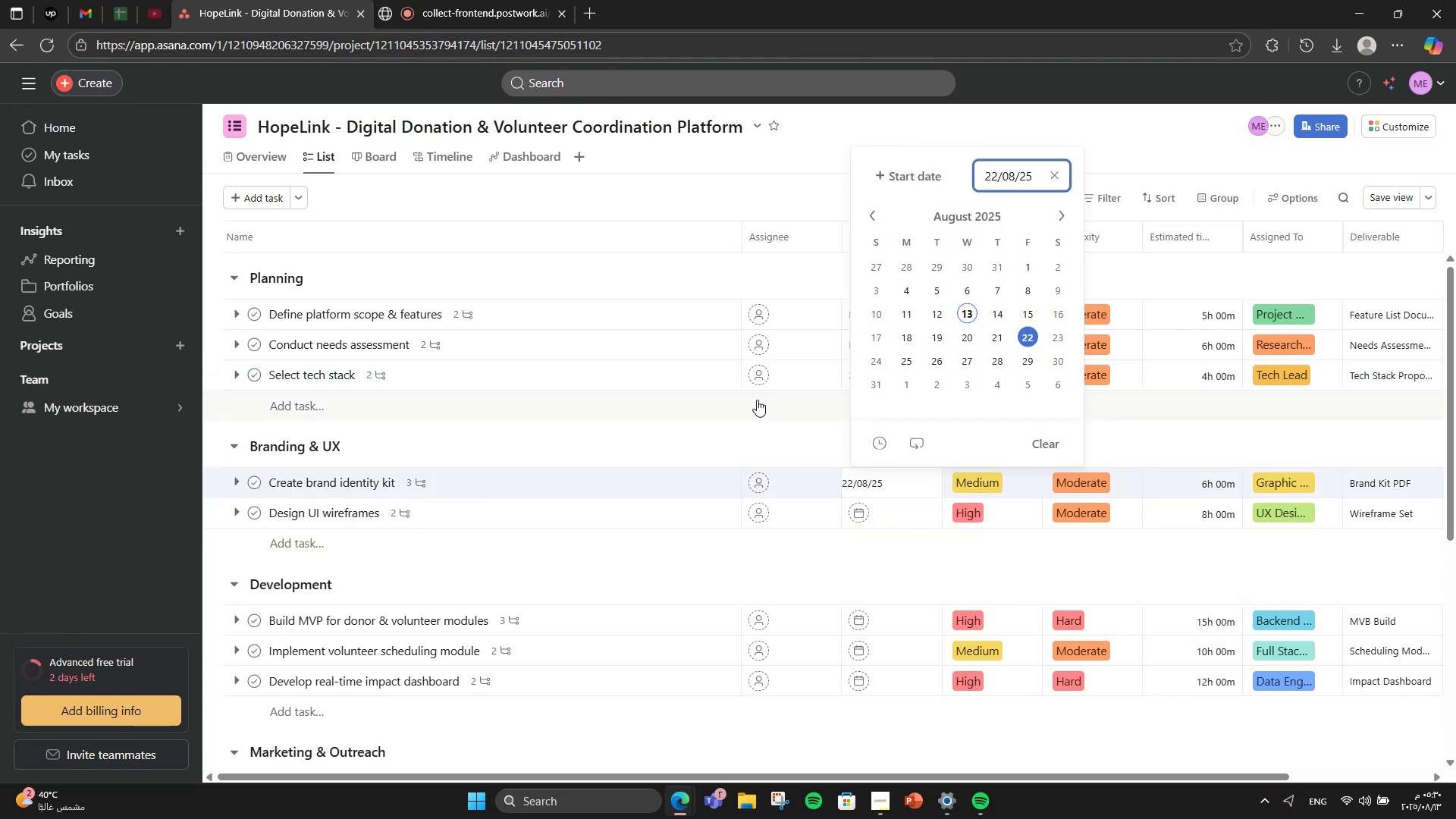 
left_click([744, 423])
 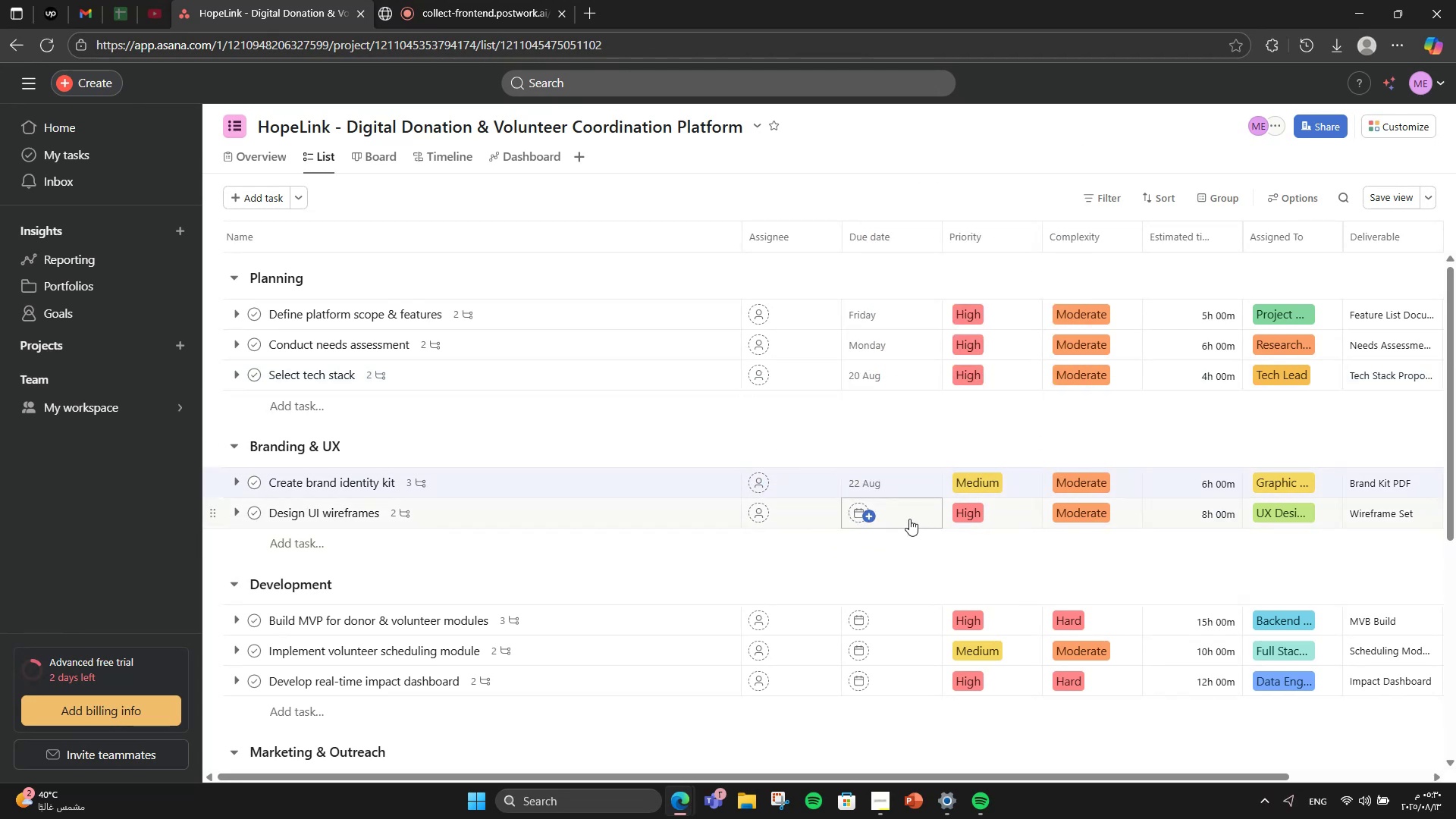 
left_click([908, 519])
 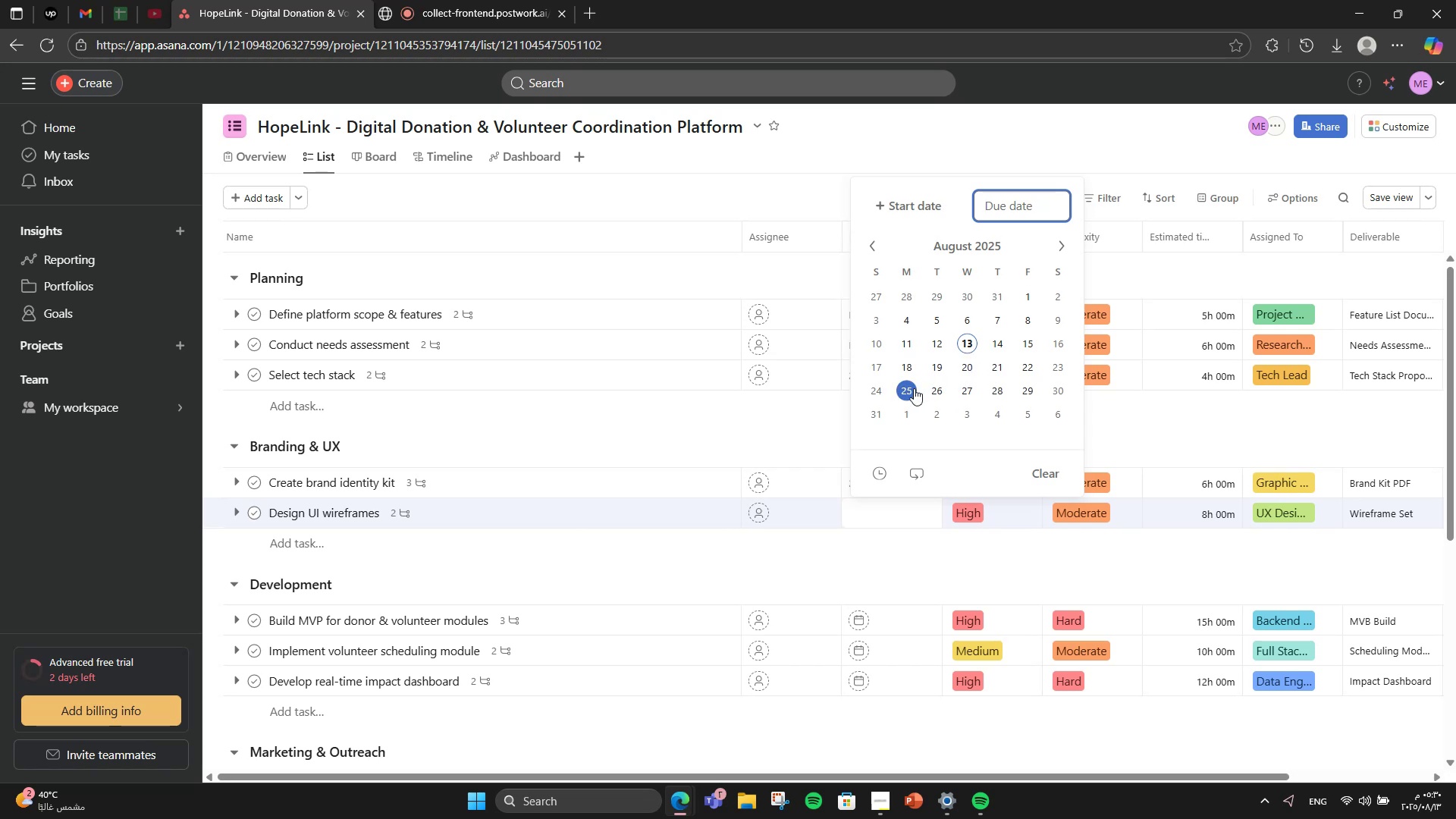 
double_click([767, 441])
 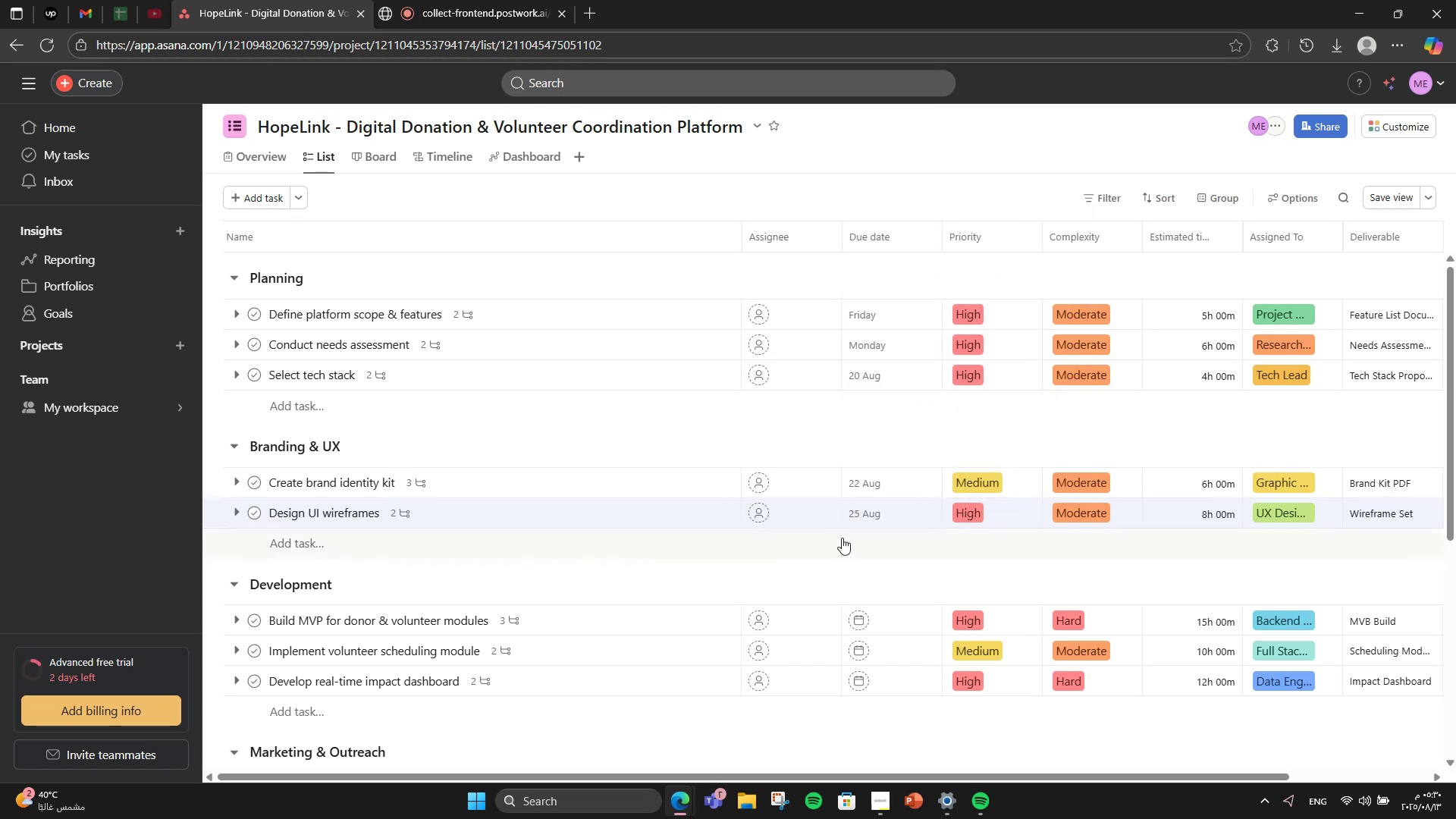 
scroll: coordinate [843, 537], scroll_direction: down, amount: 2.0
 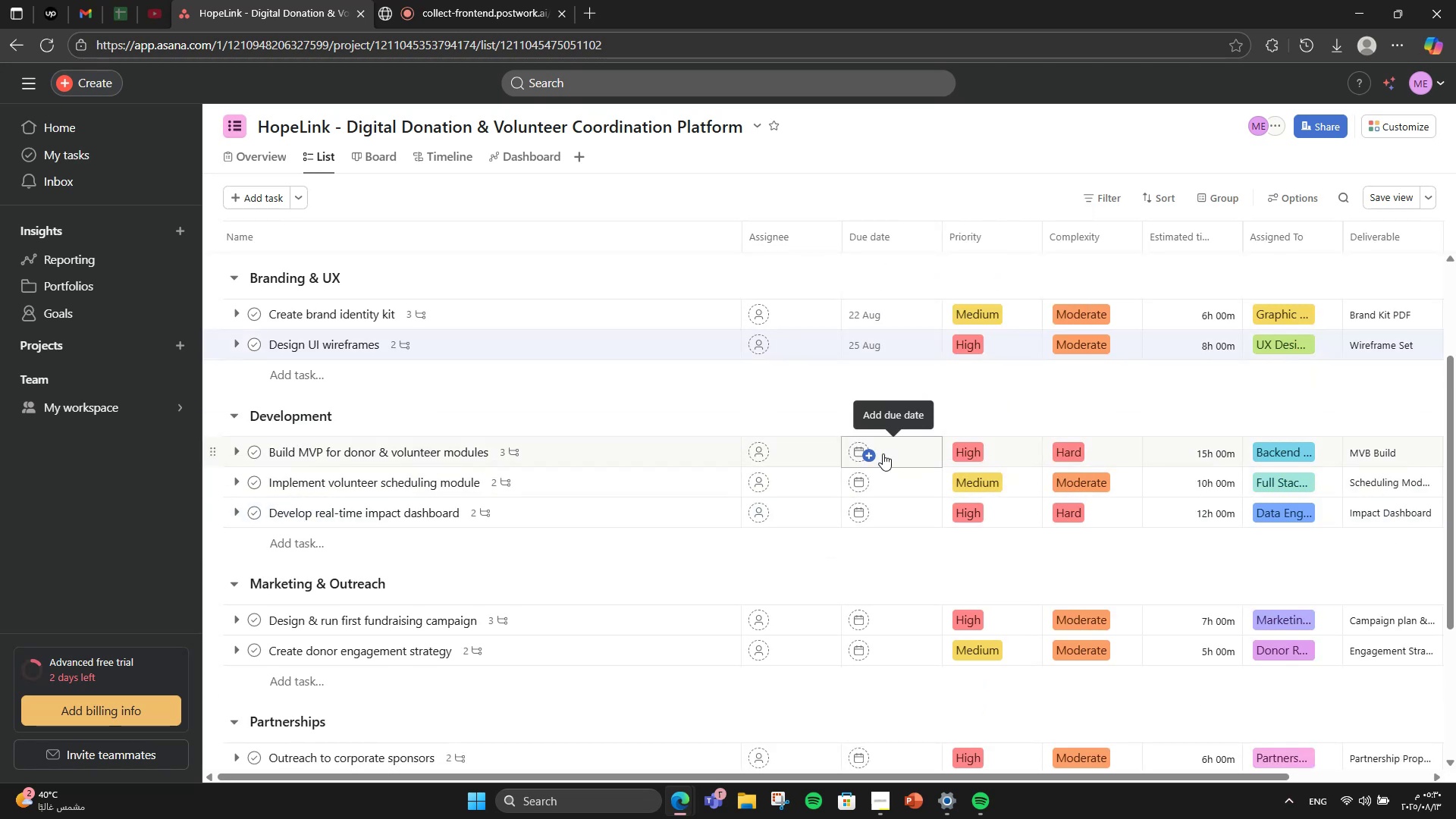 
left_click([883, 453])
 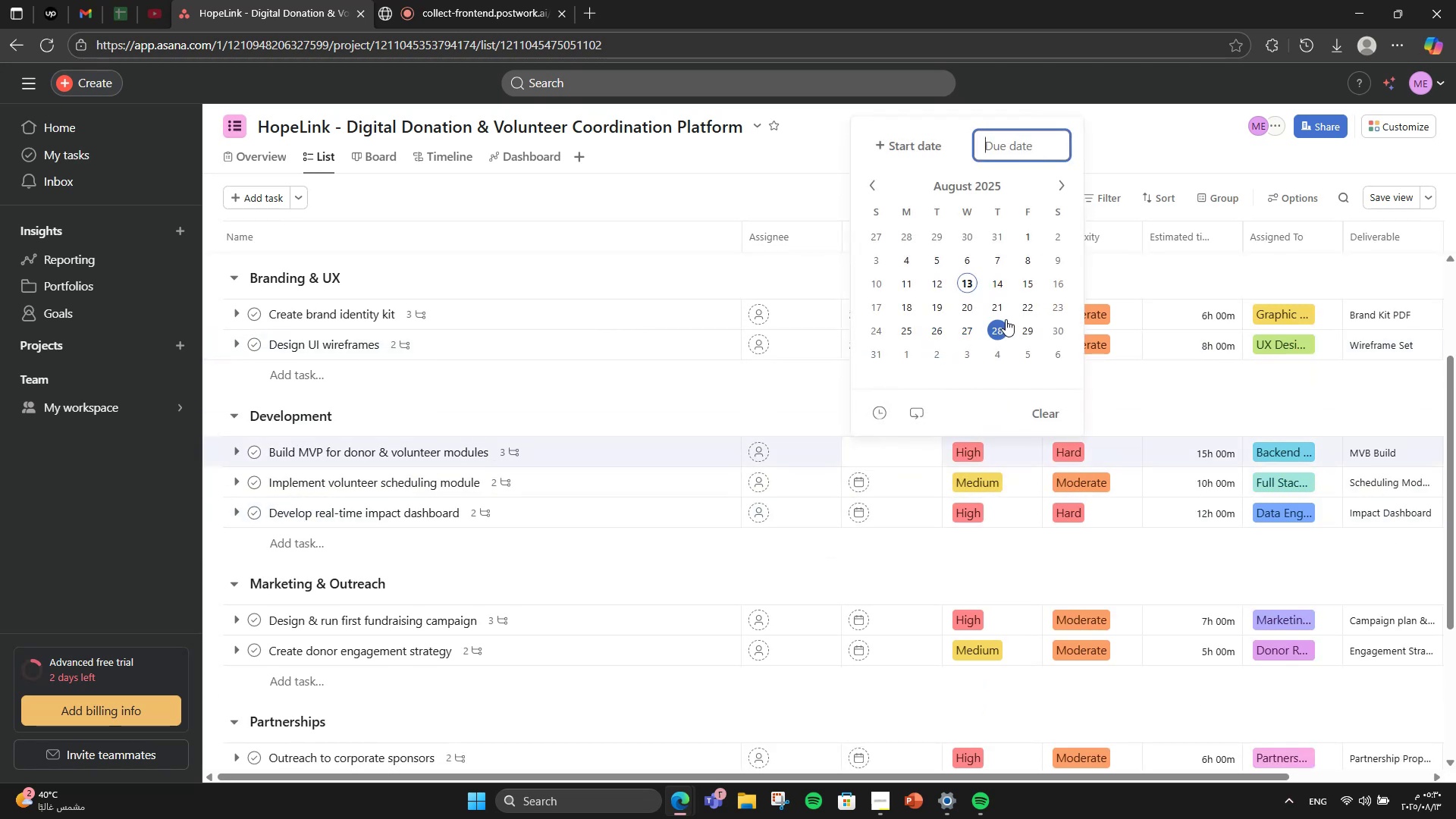 
left_click([997, 332])
 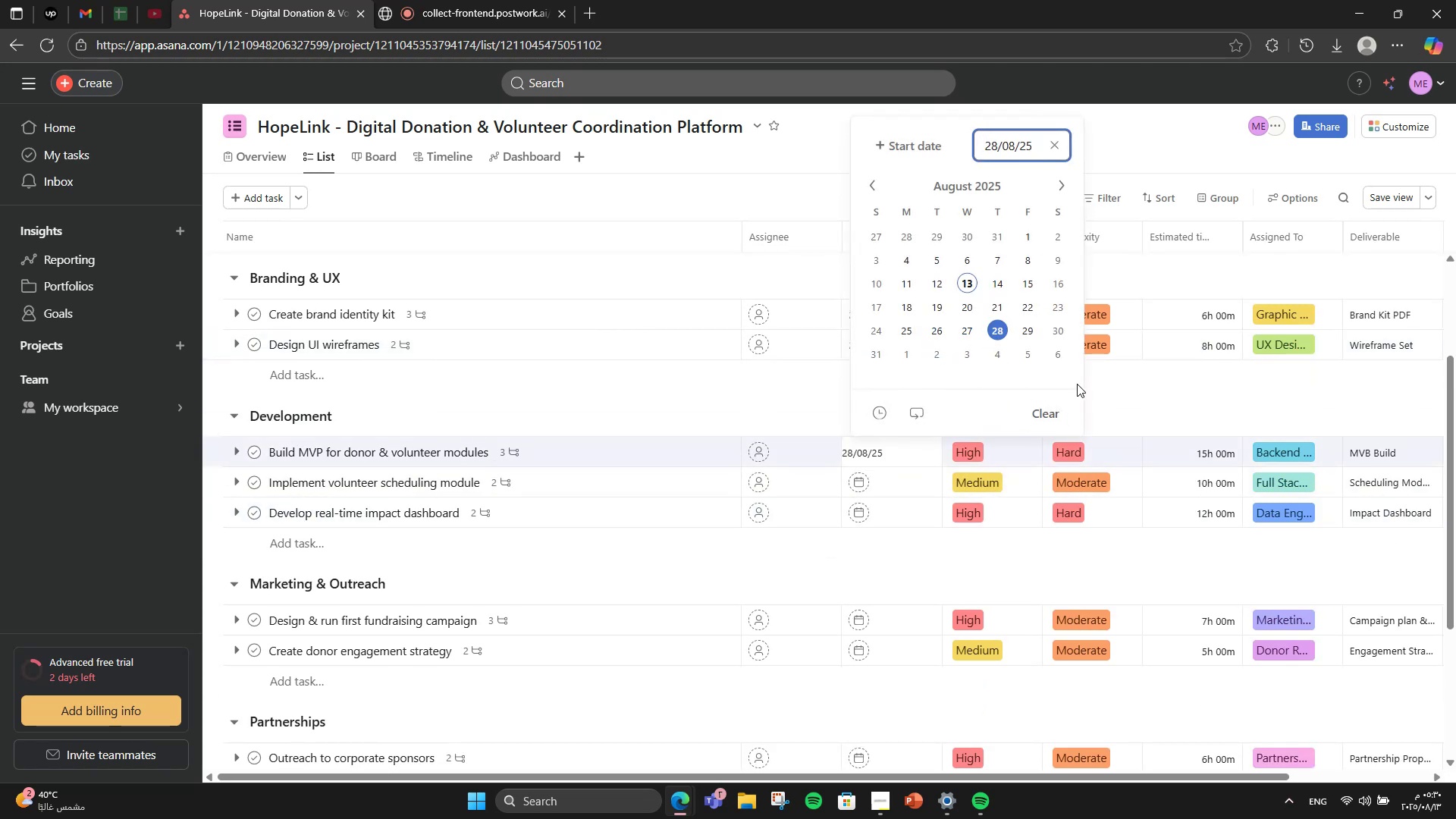 
left_click([1077, 384])
 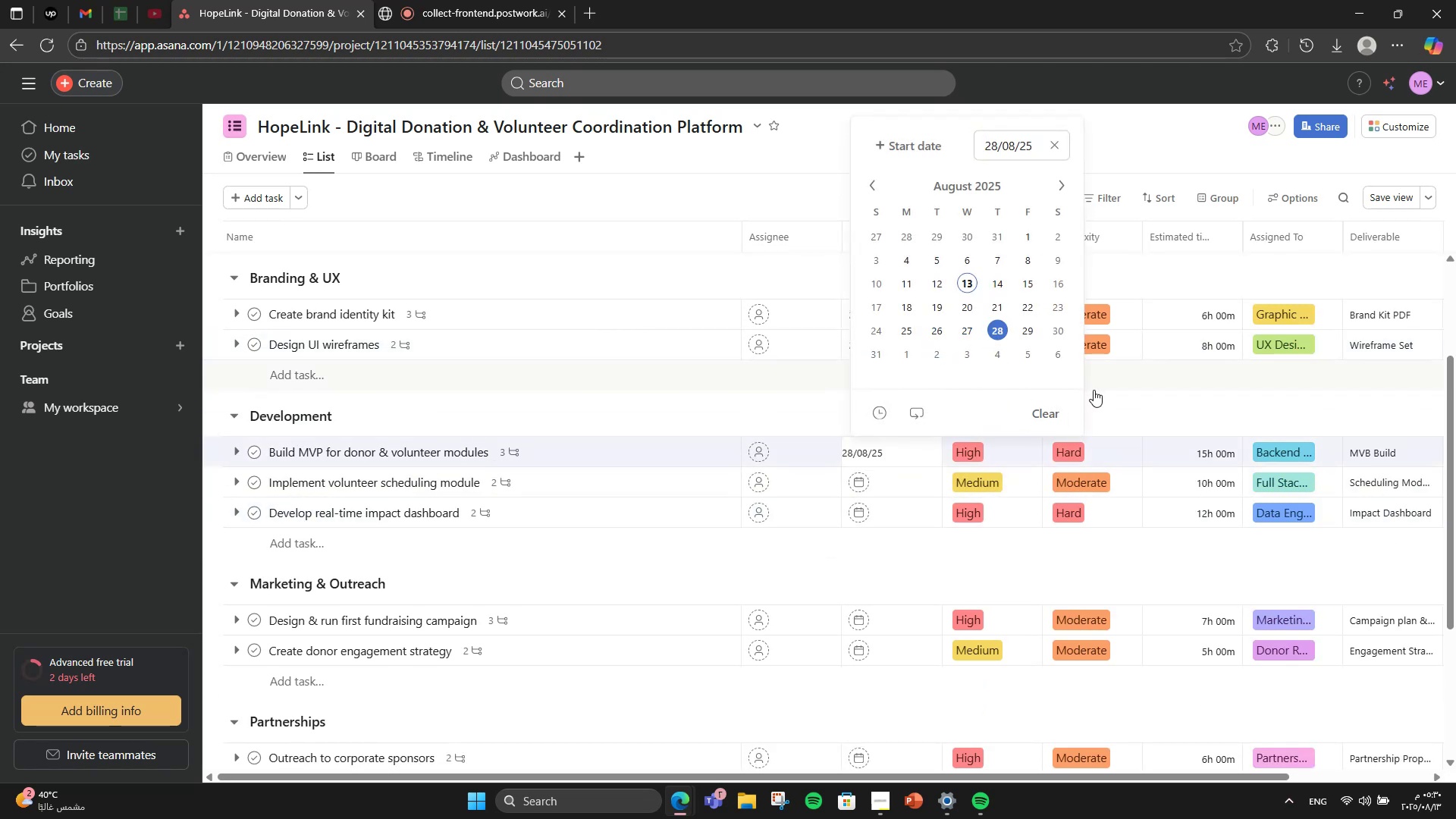 
left_click([1099, 407])
 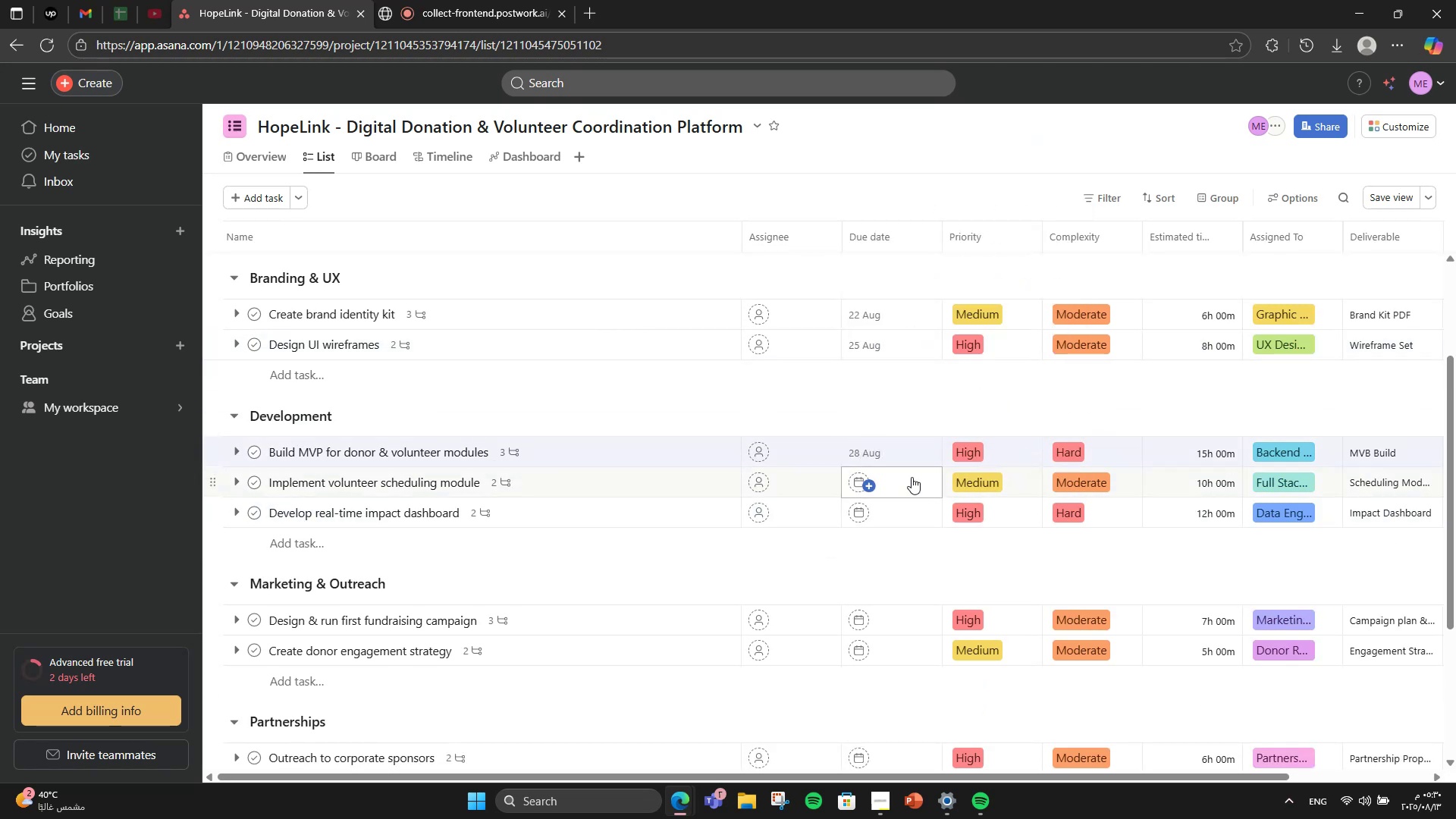 
left_click([912, 477])
 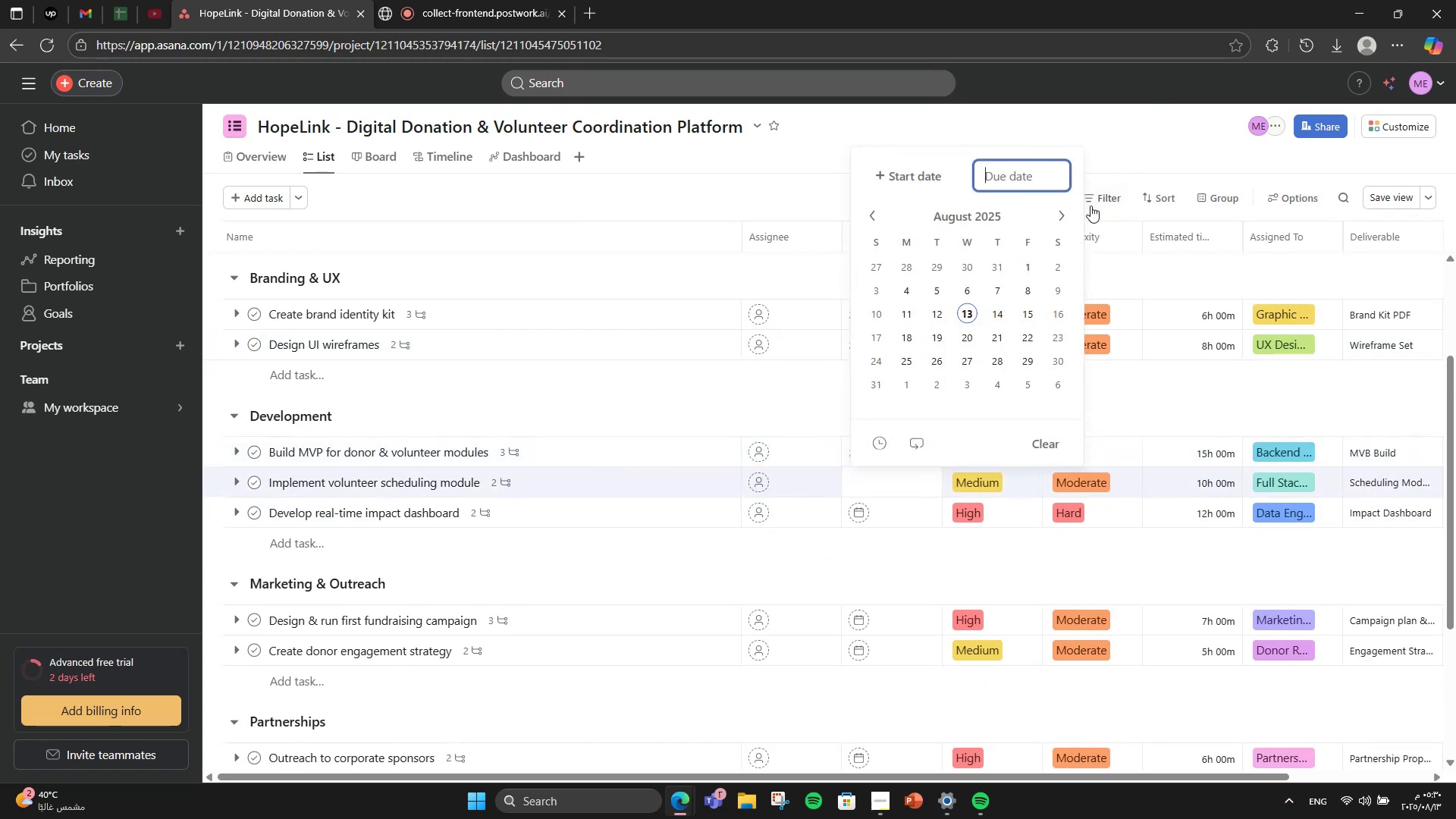 
left_click([1068, 212])
 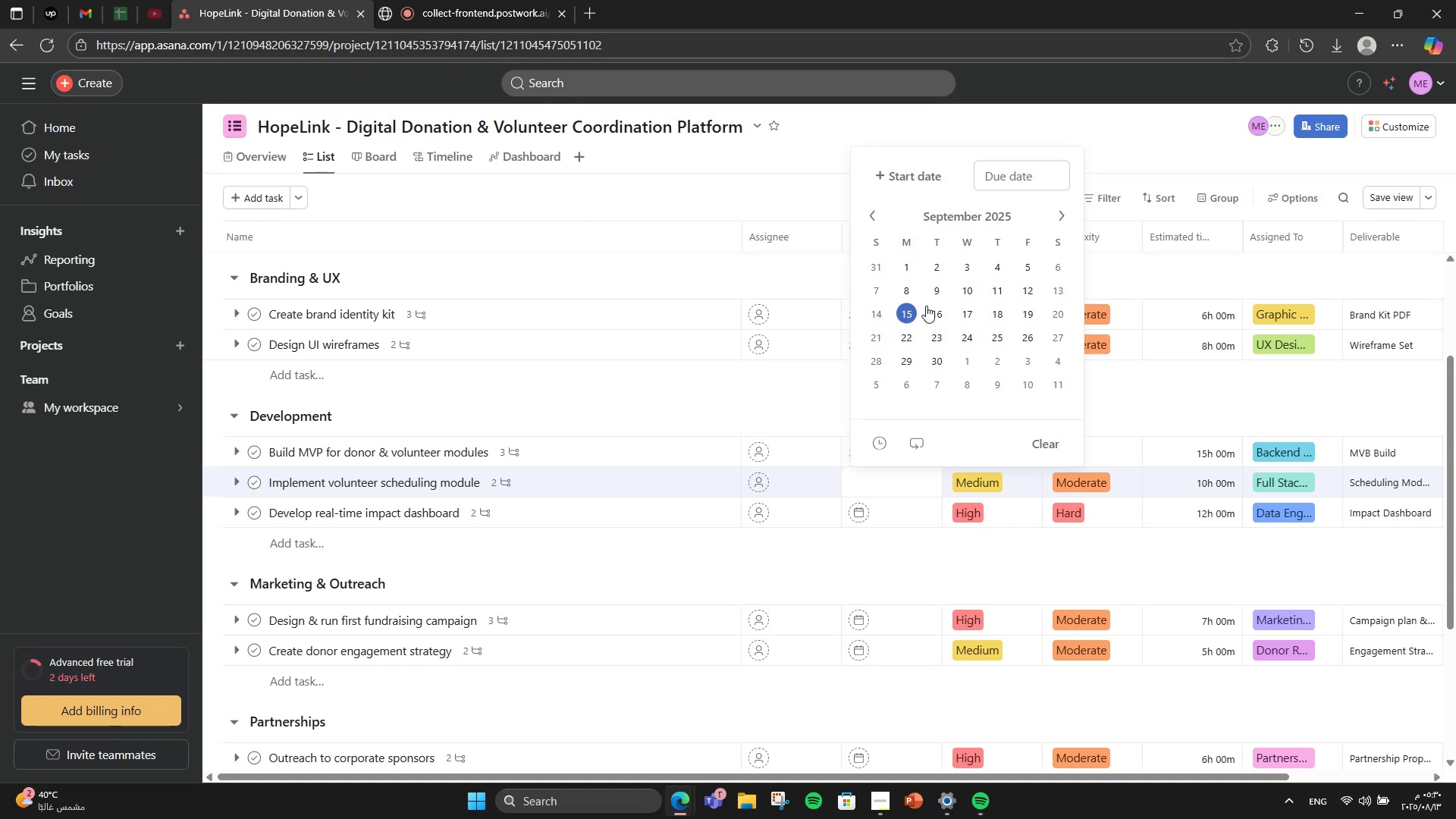 
left_click([1019, 284])
 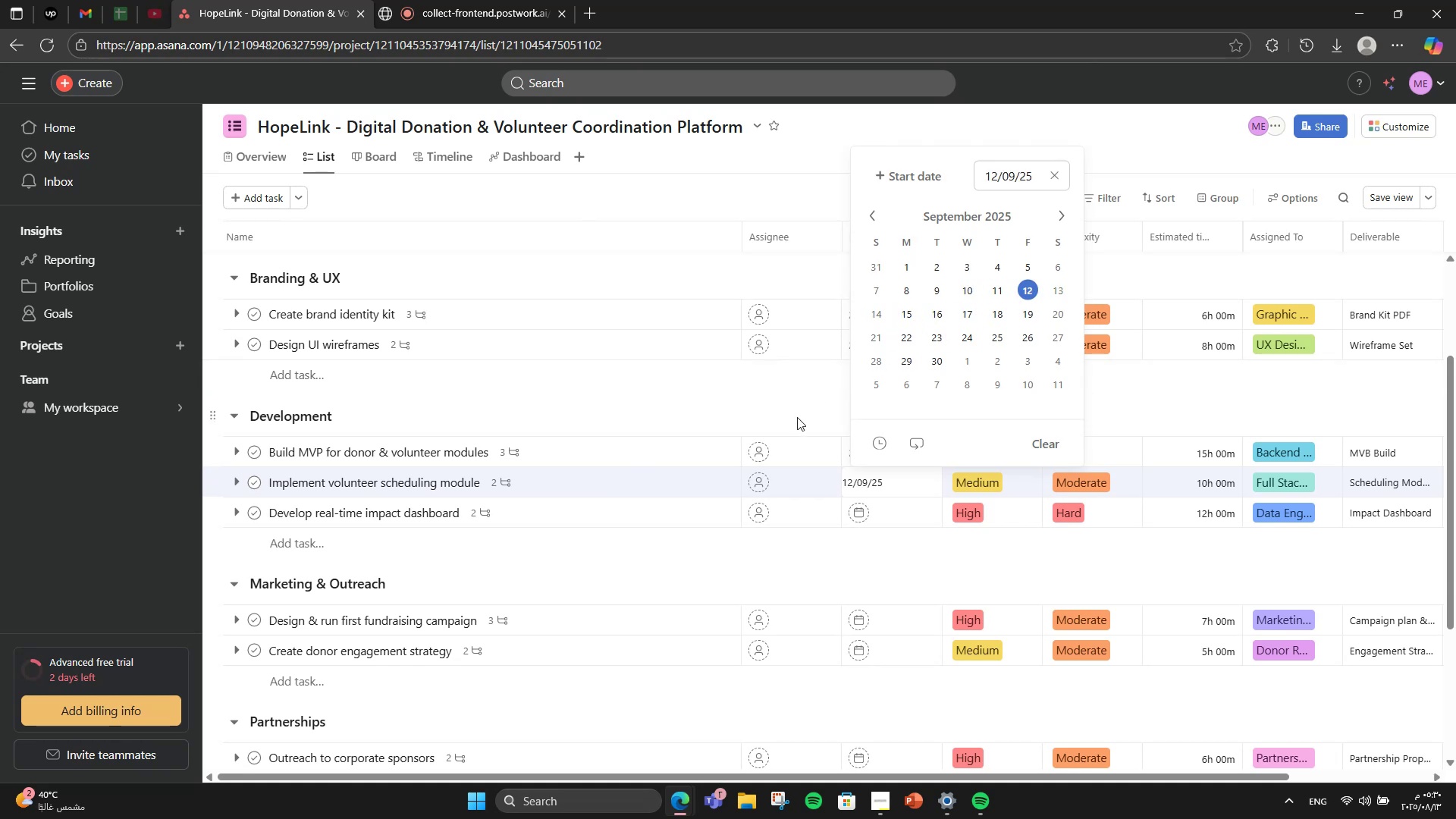 
left_click([797, 417])
 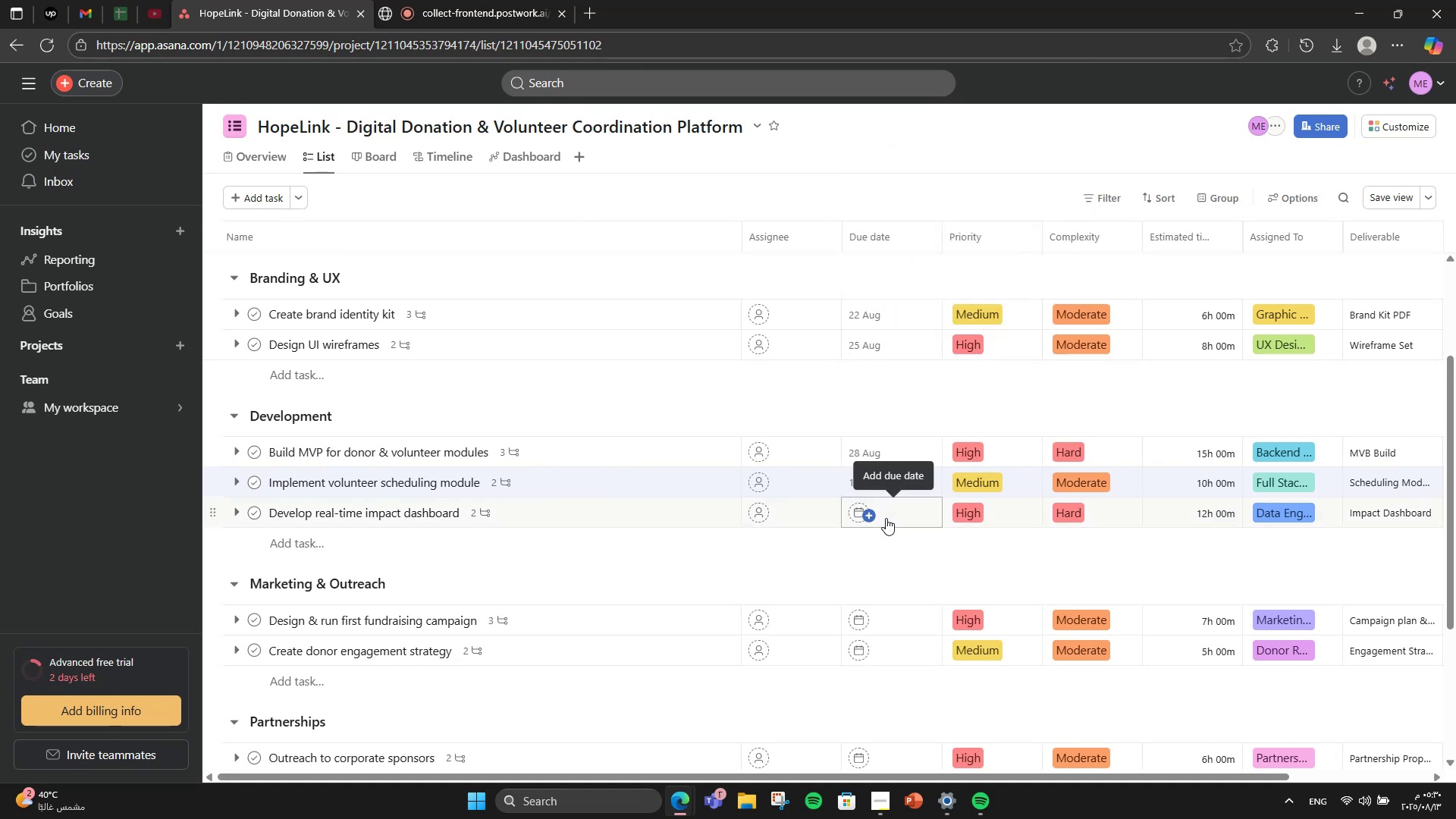 
wait(5.7)
 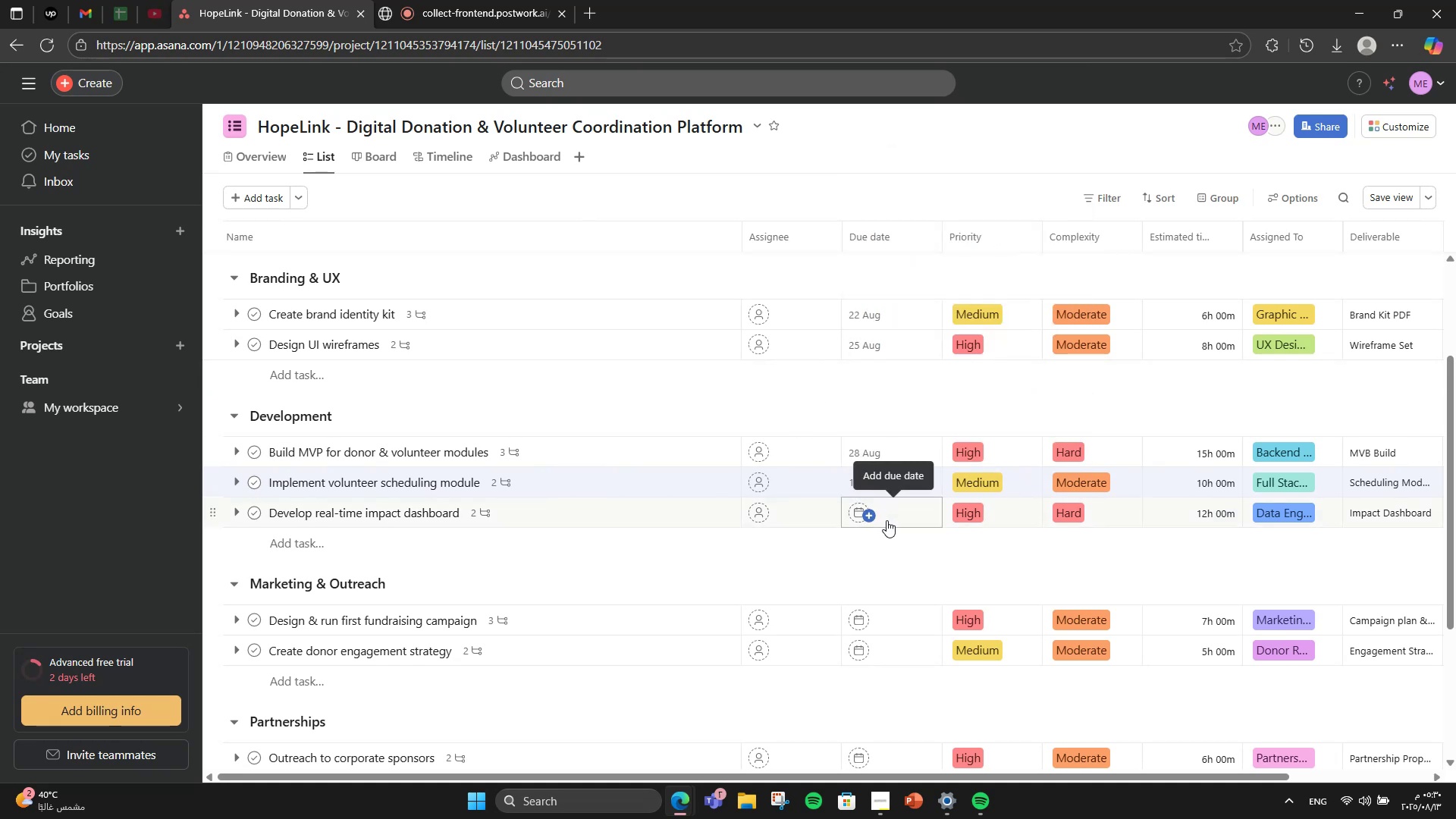 
left_click([886, 518])
 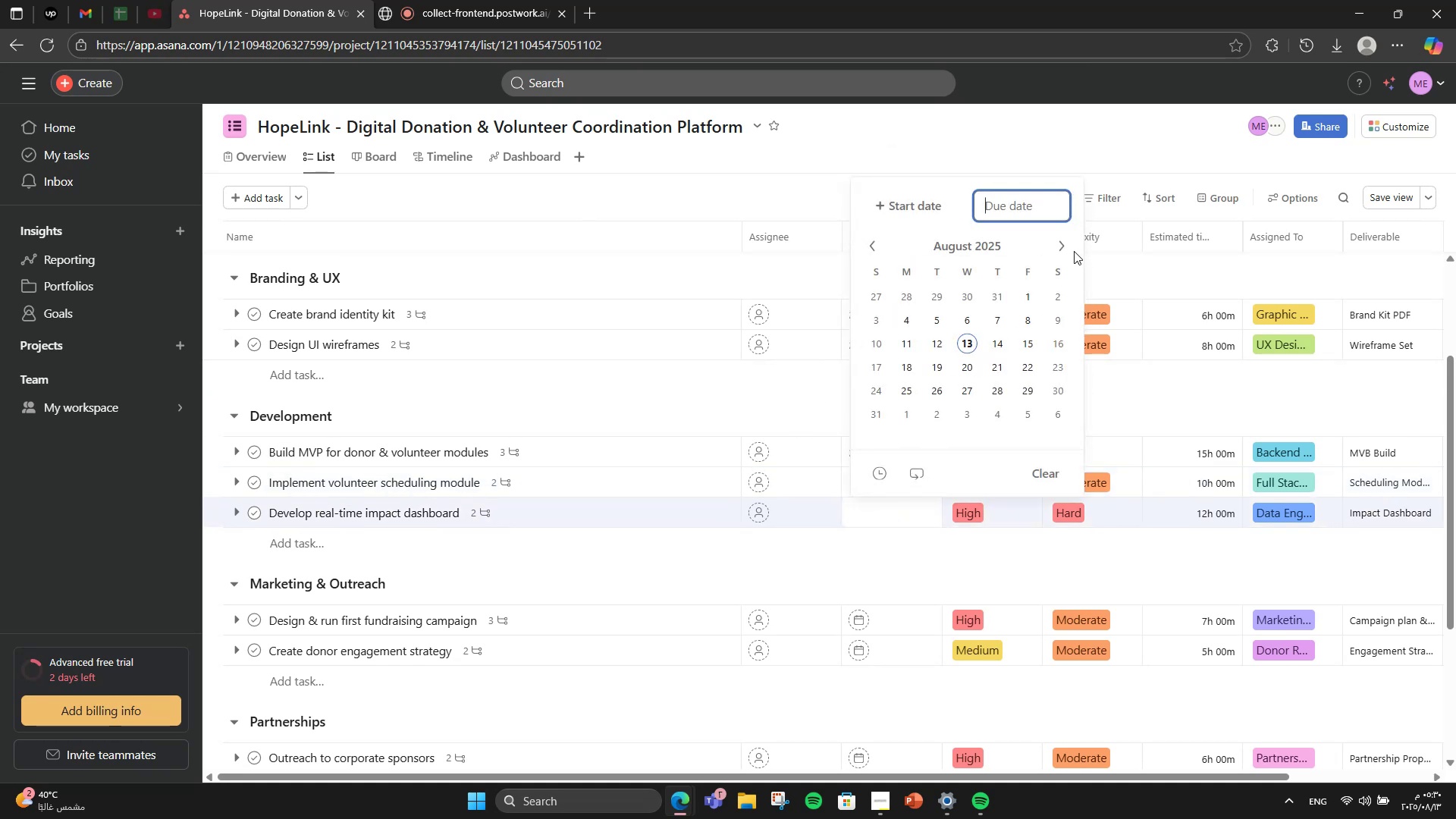 
left_click([1069, 250])
 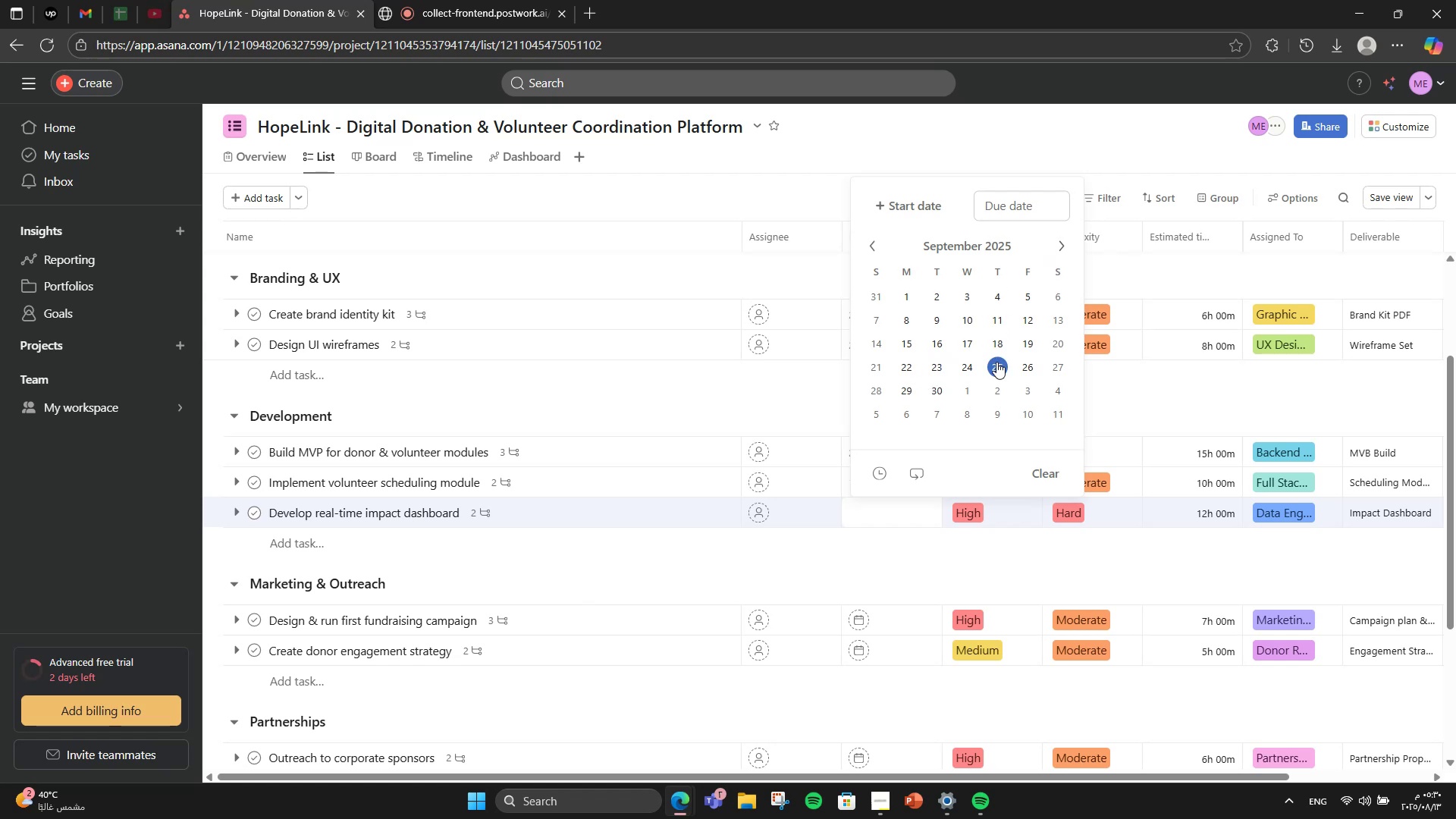 
left_click([1057, 337])
 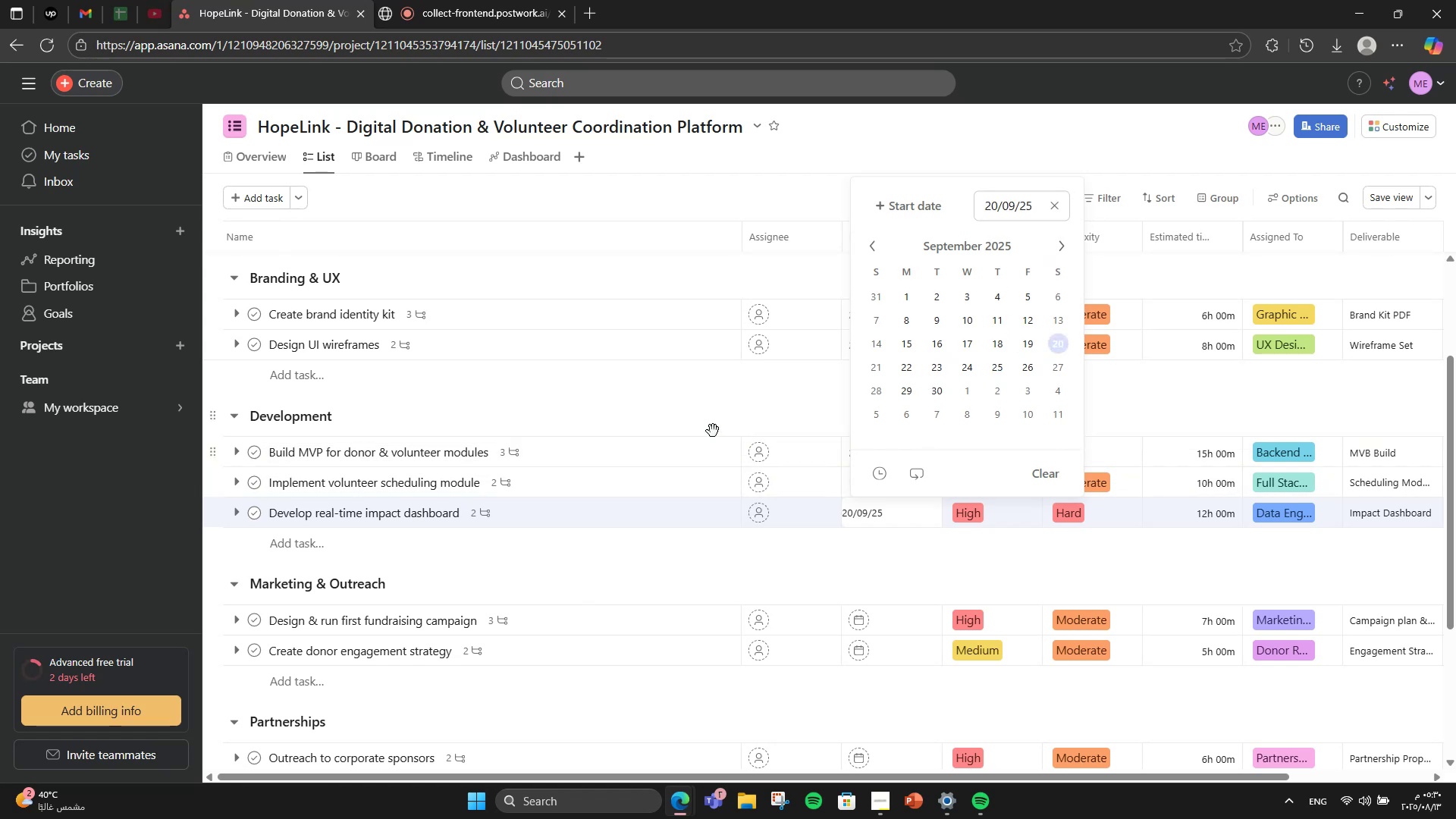 
left_click([714, 425])
 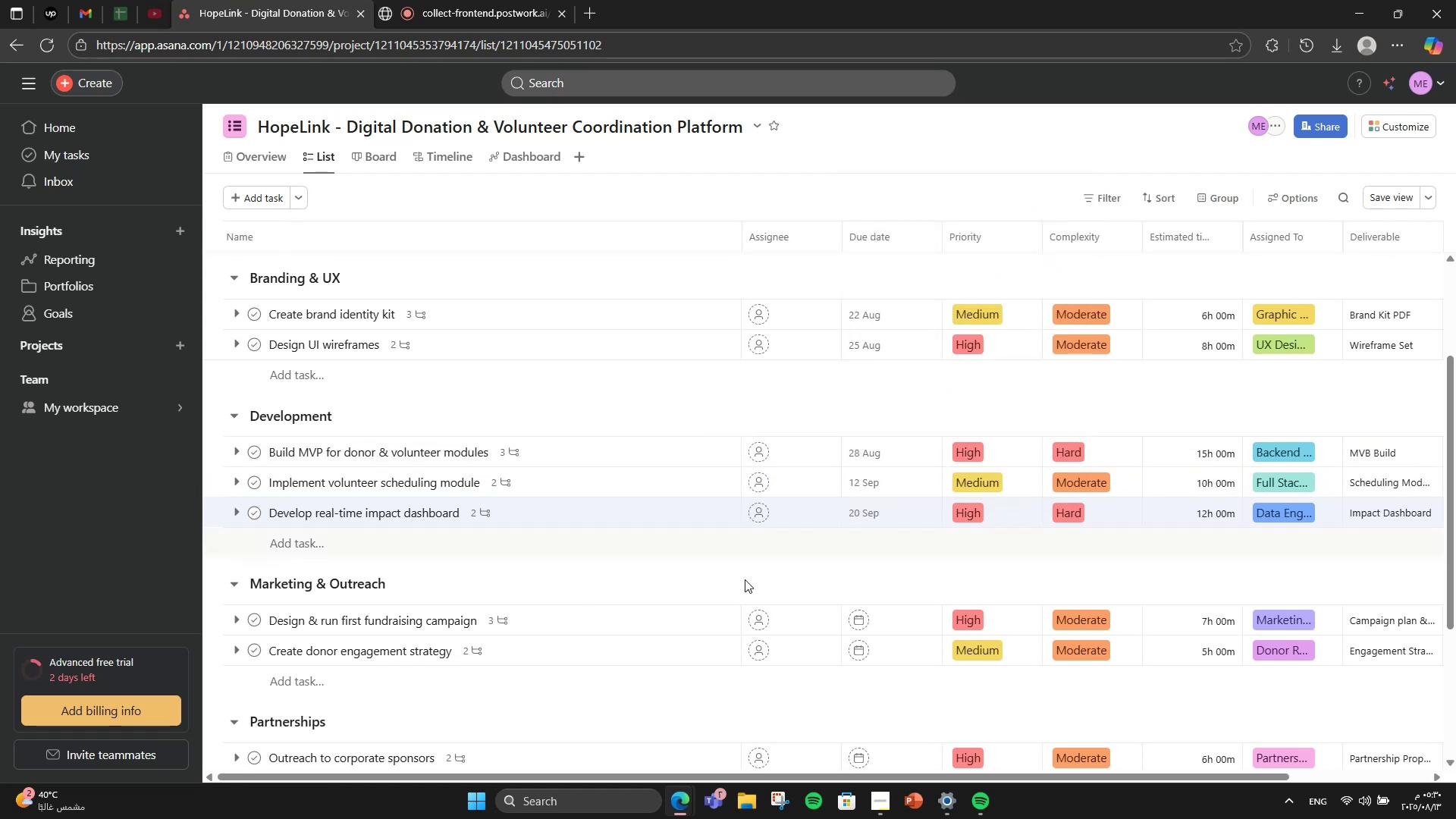 
scroll: coordinate [745, 600], scroll_direction: down, amount: 5.0
 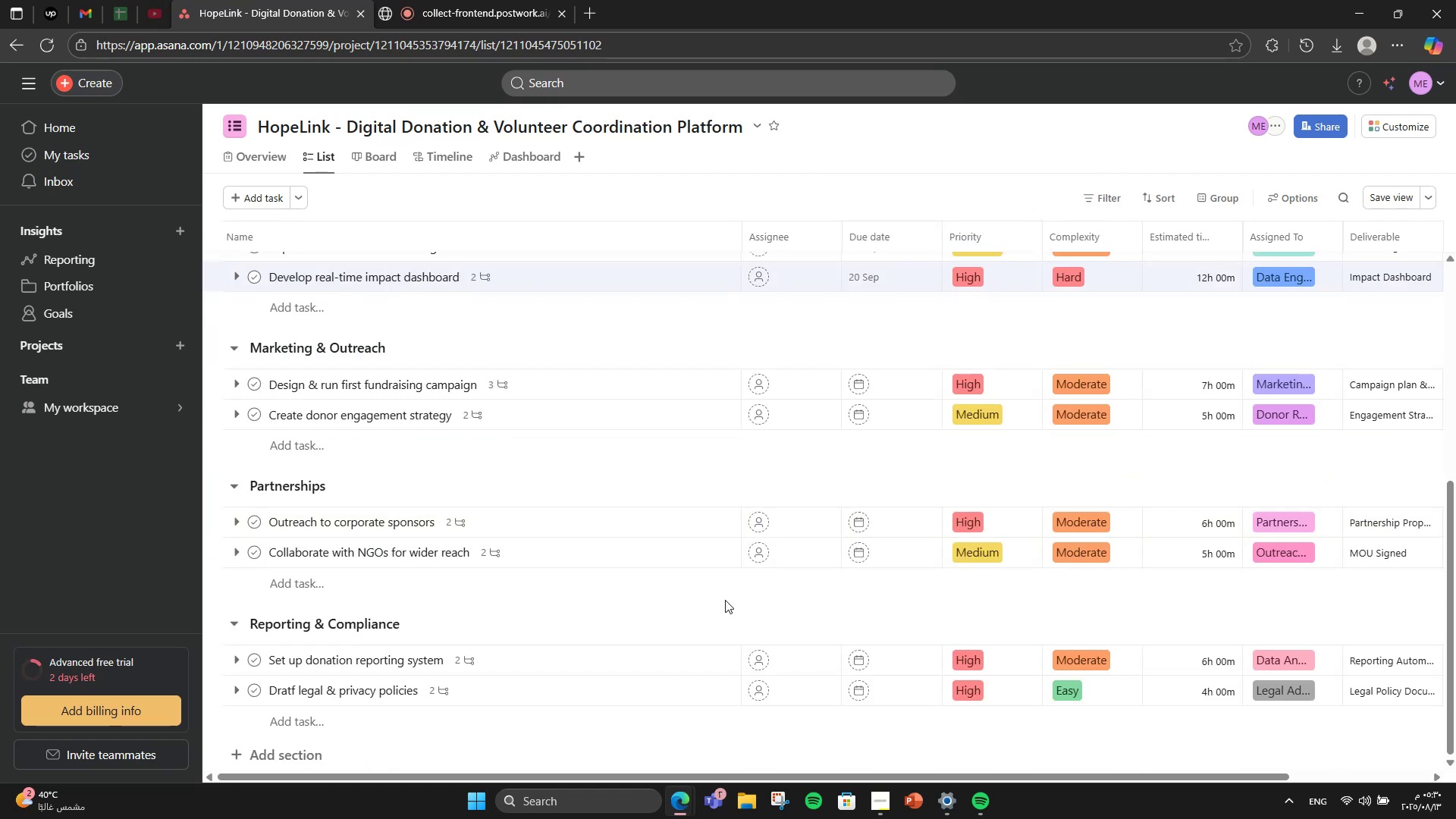 
scroll: coordinate [714, 453], scroll_direction: up, amount: 1.0
 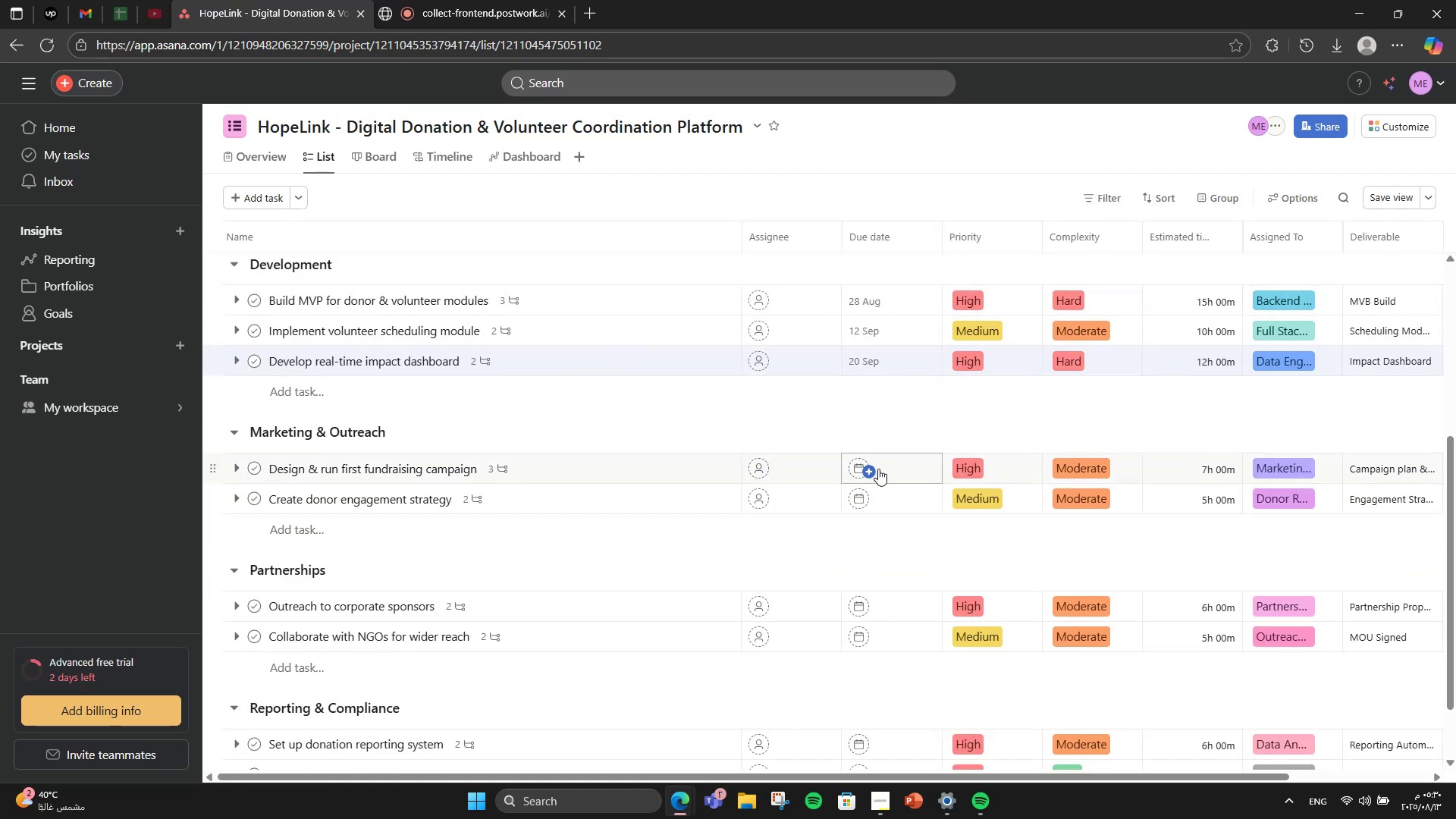 
left_click([878, 469])
 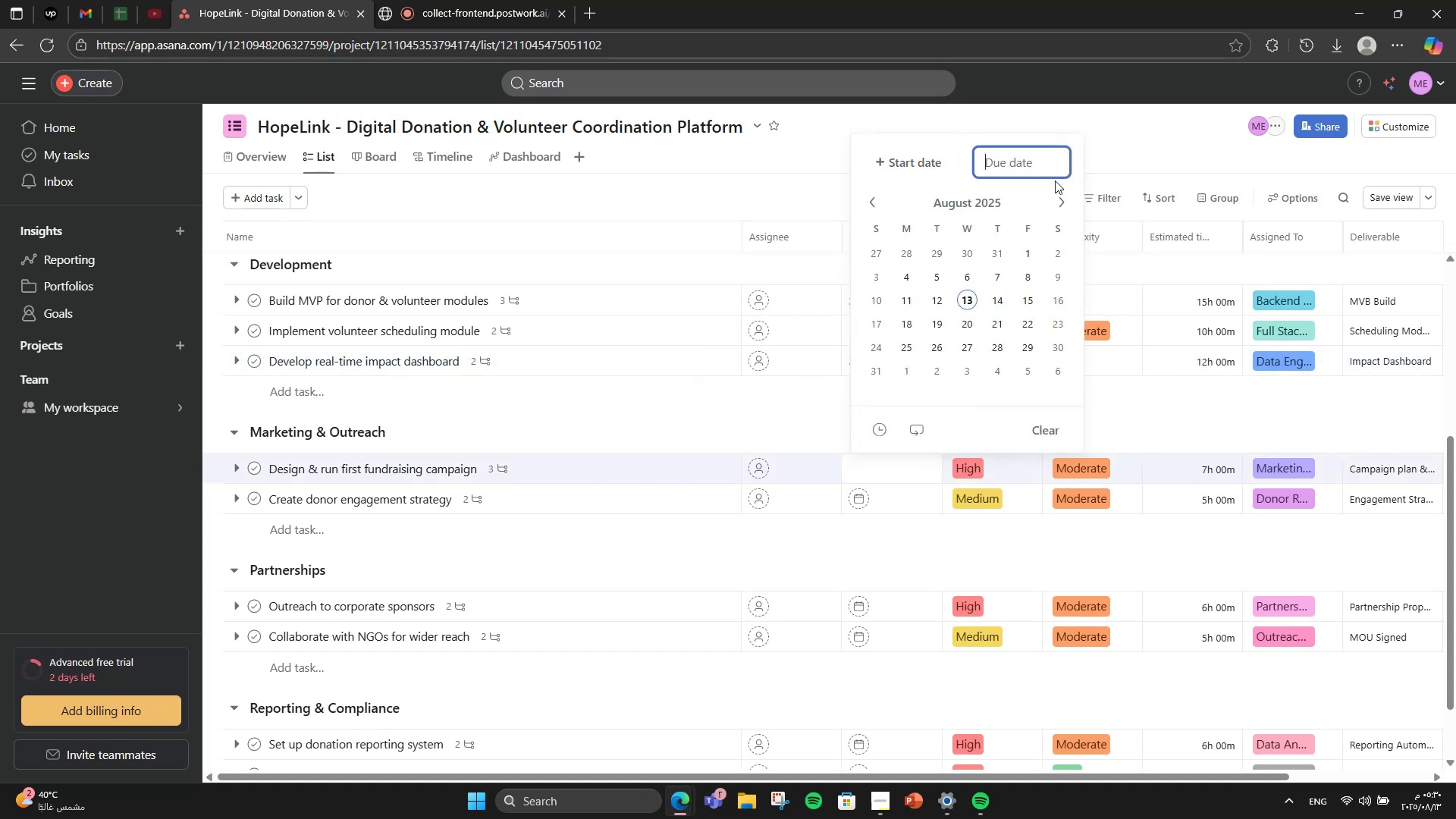 
left_click([1051, 199])
 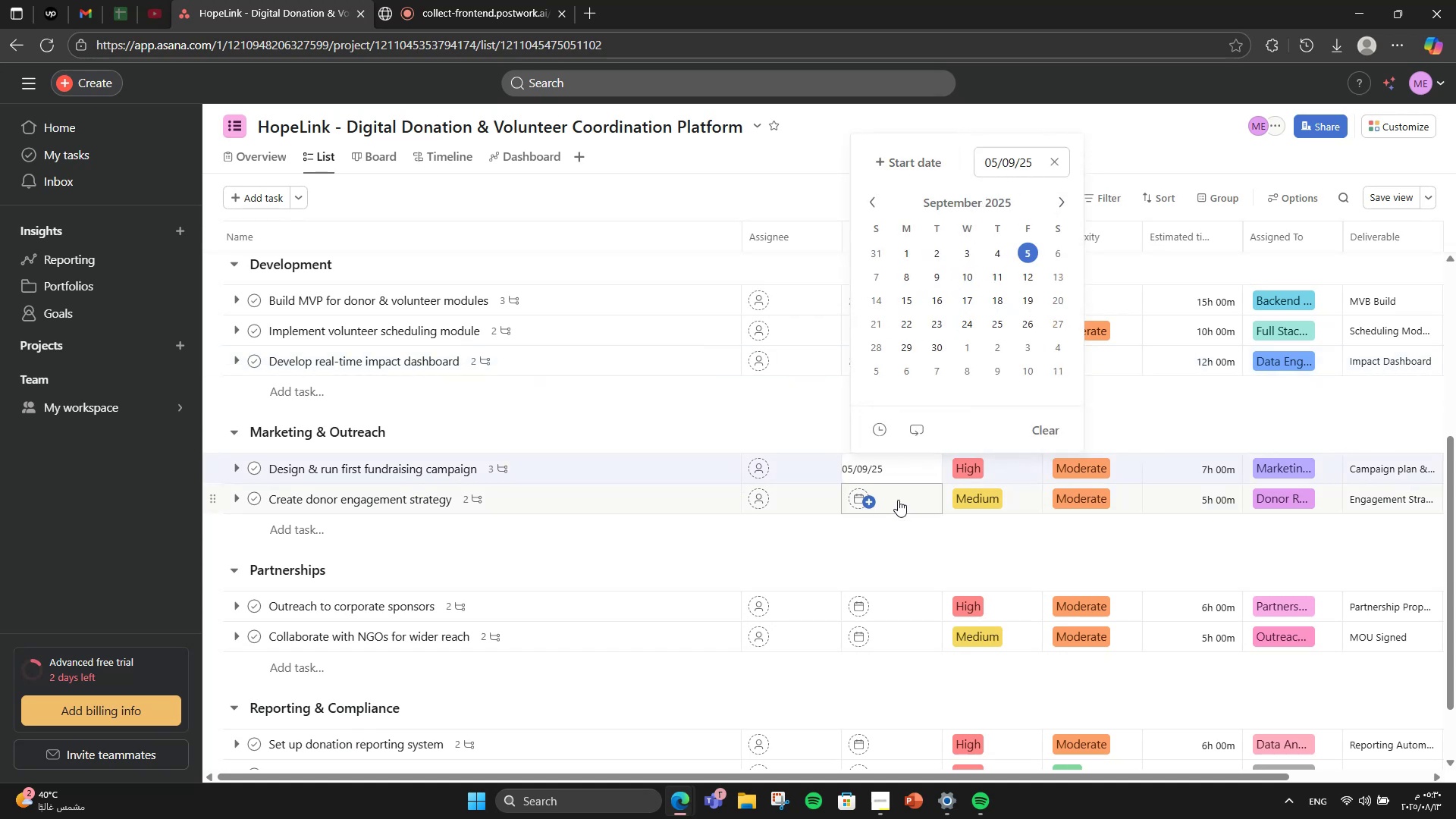 
left_click([898, 500])
 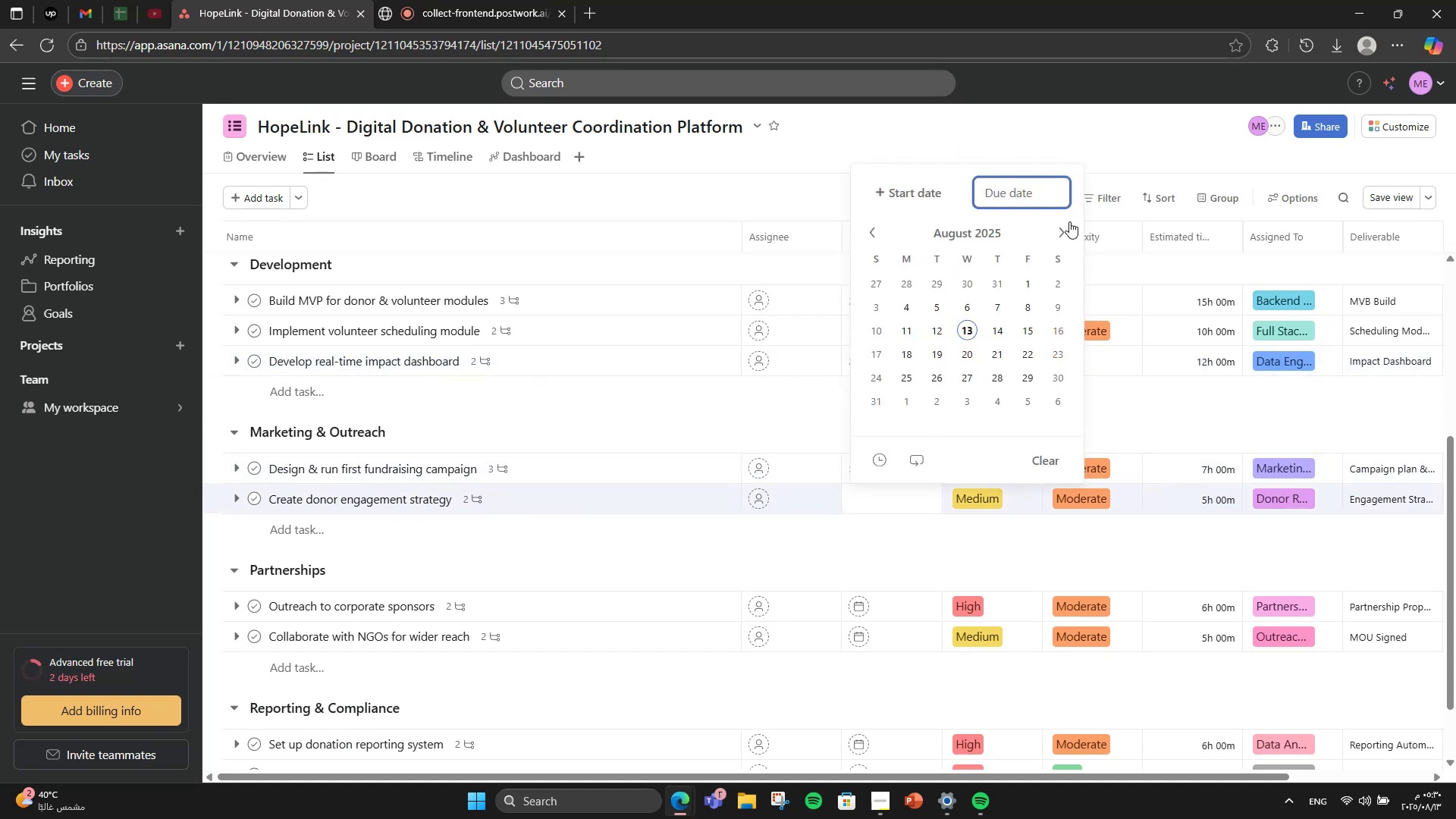 
left_click([1069, 223])
 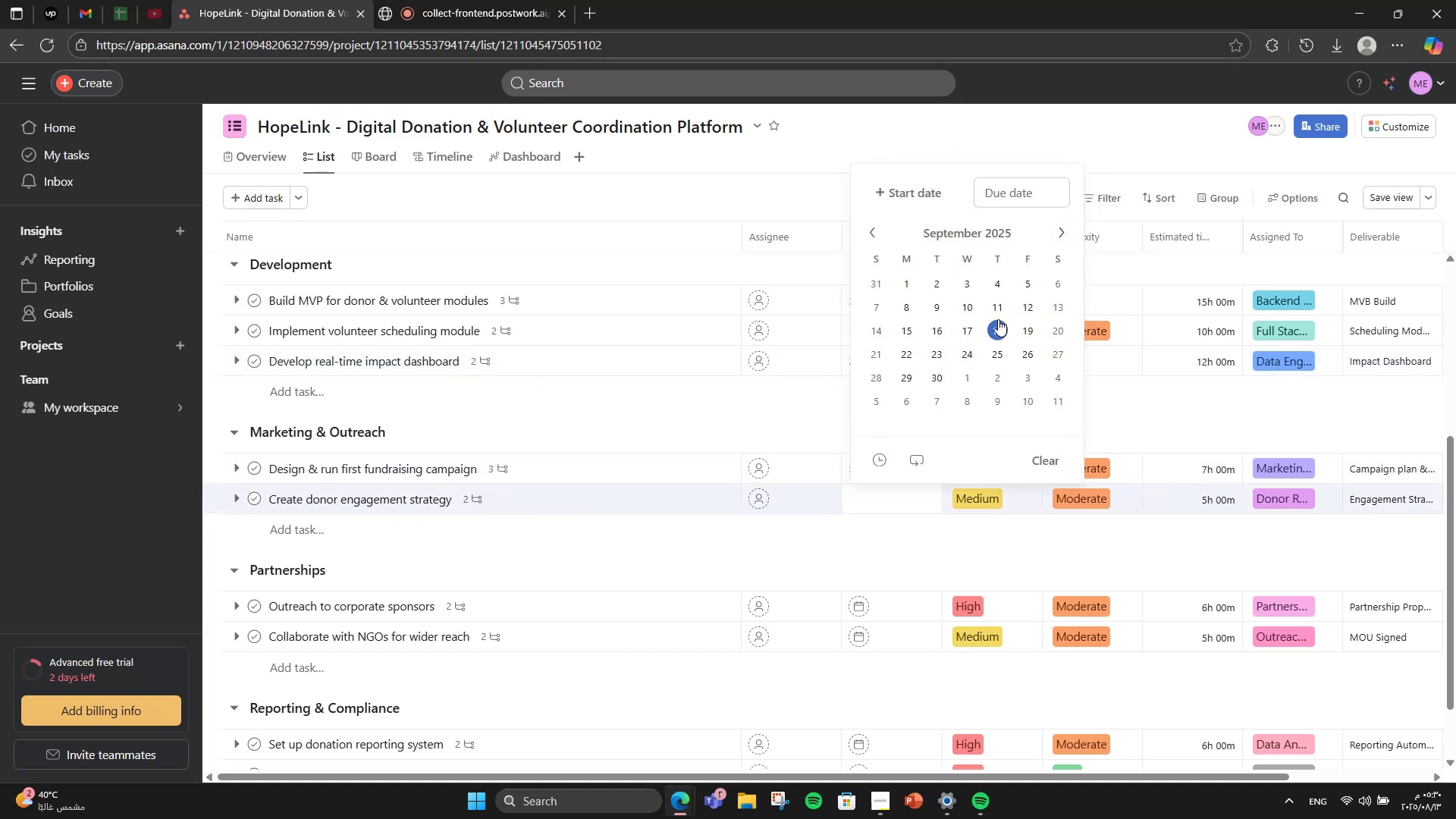 
left_click([998, 319])
 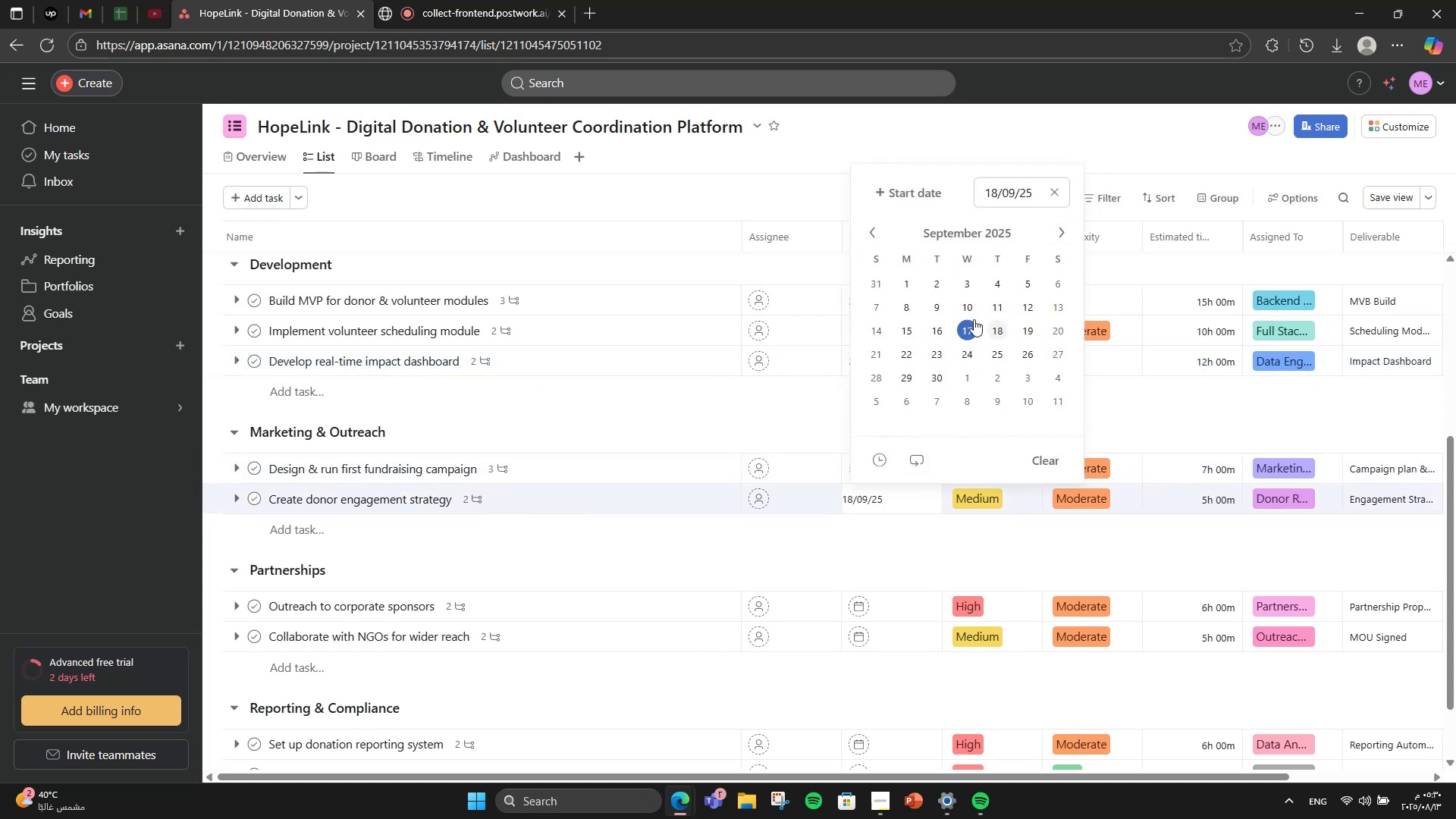 
left_click([967, 315])
 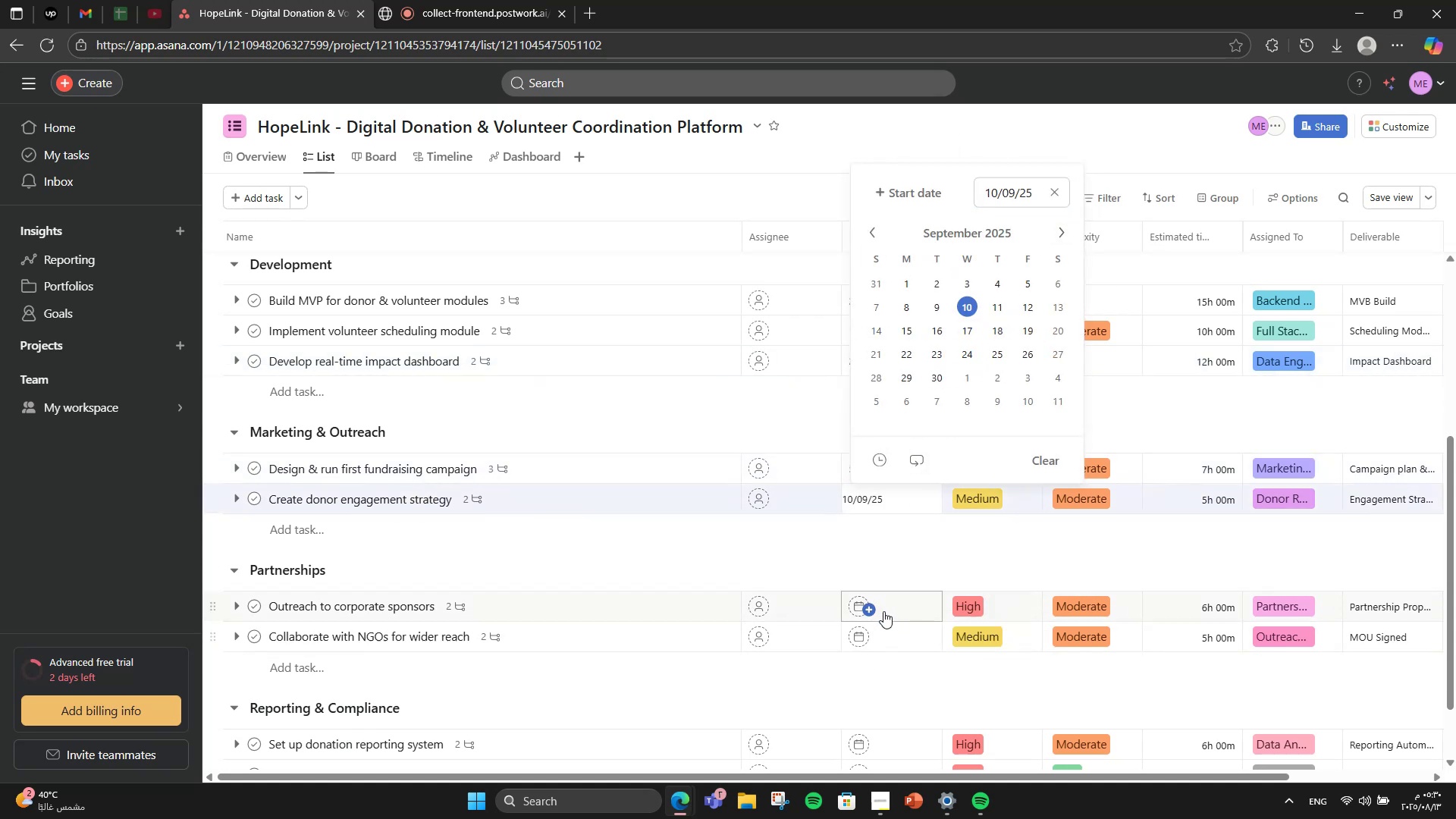 
left_click([893, 599])
 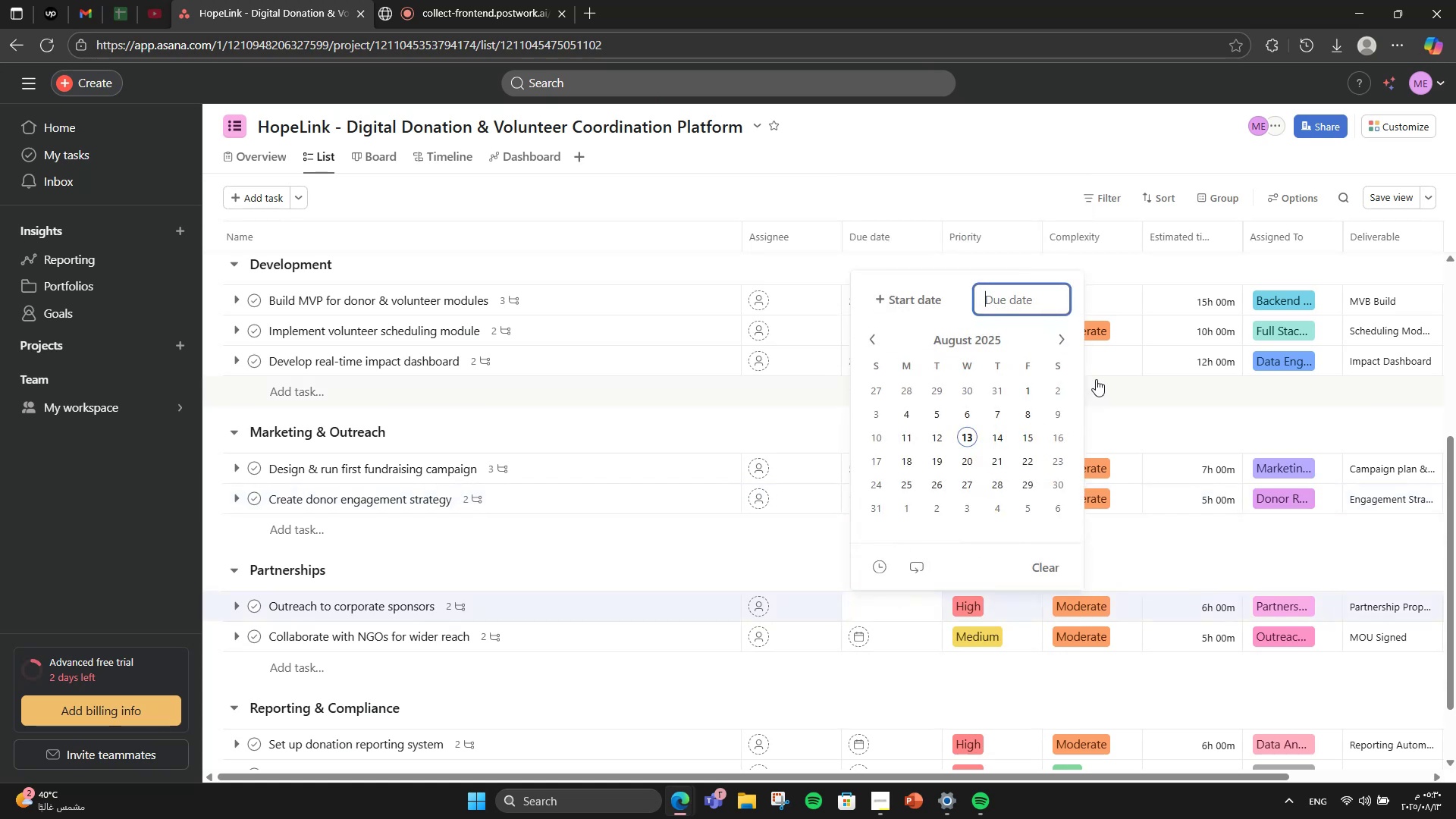 
left_click([1053, 347])
 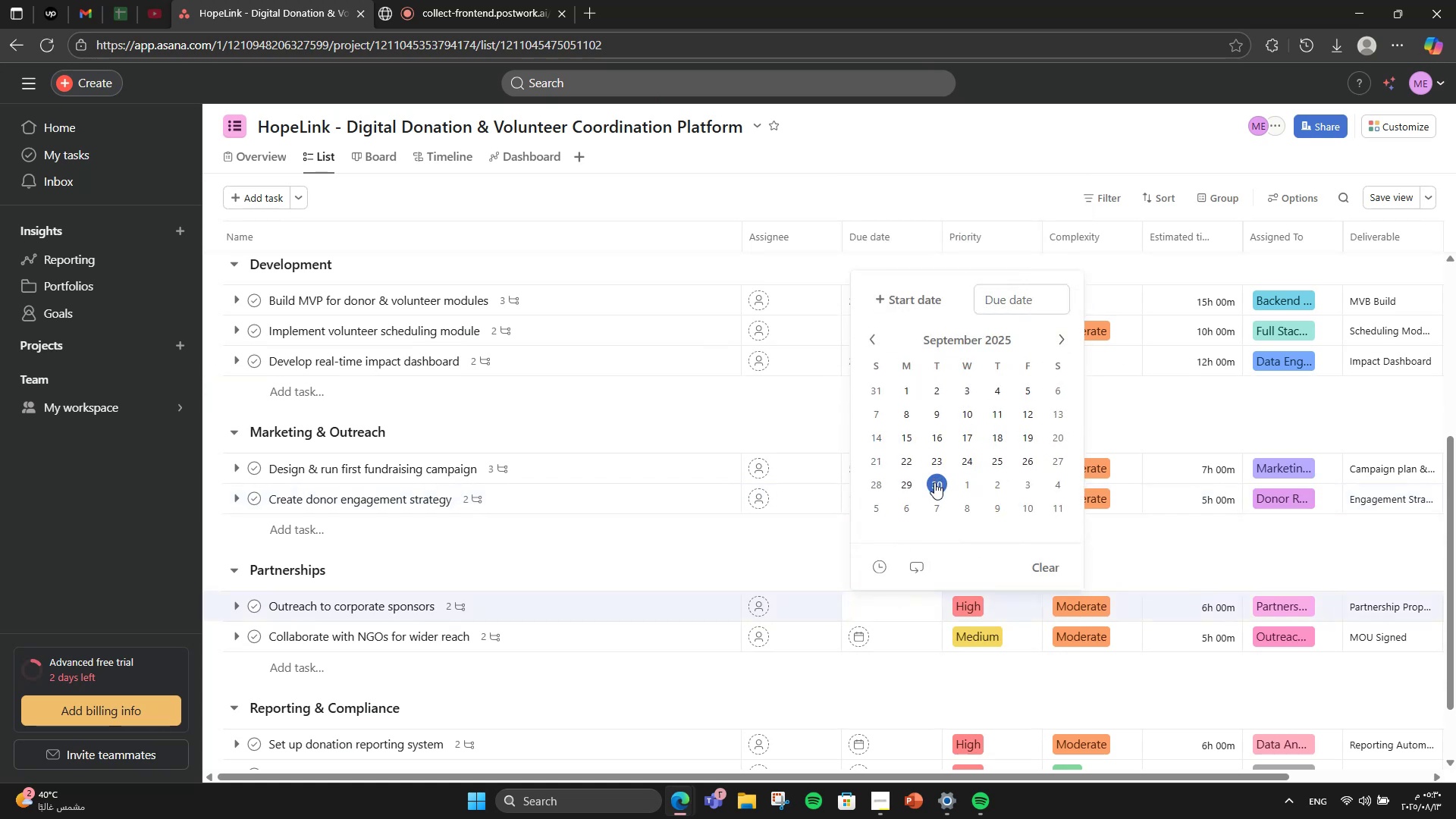 
left_click([996, 461])
 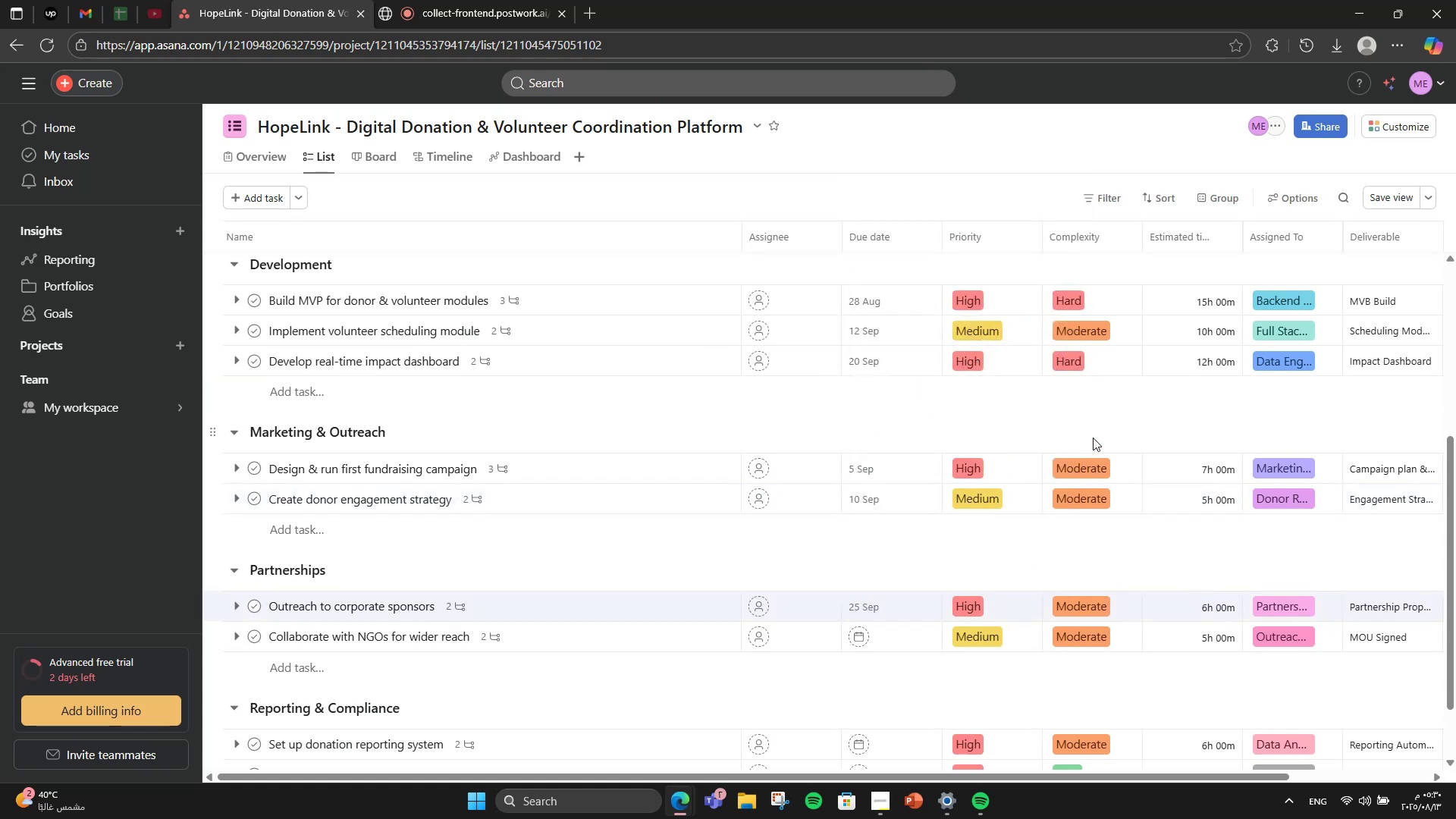 
double_click([1093, 438])
 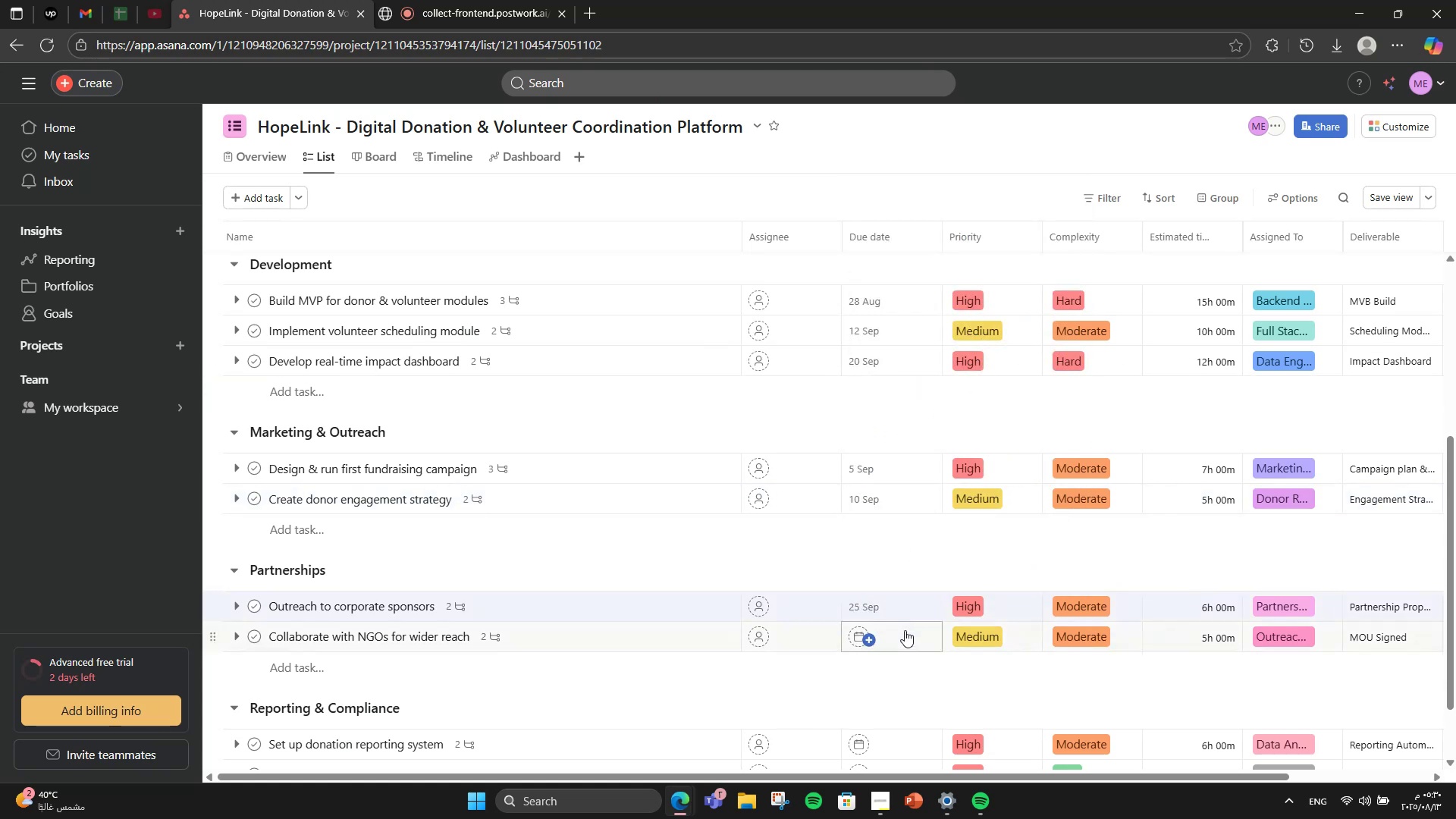 
left_click([904, 631])
 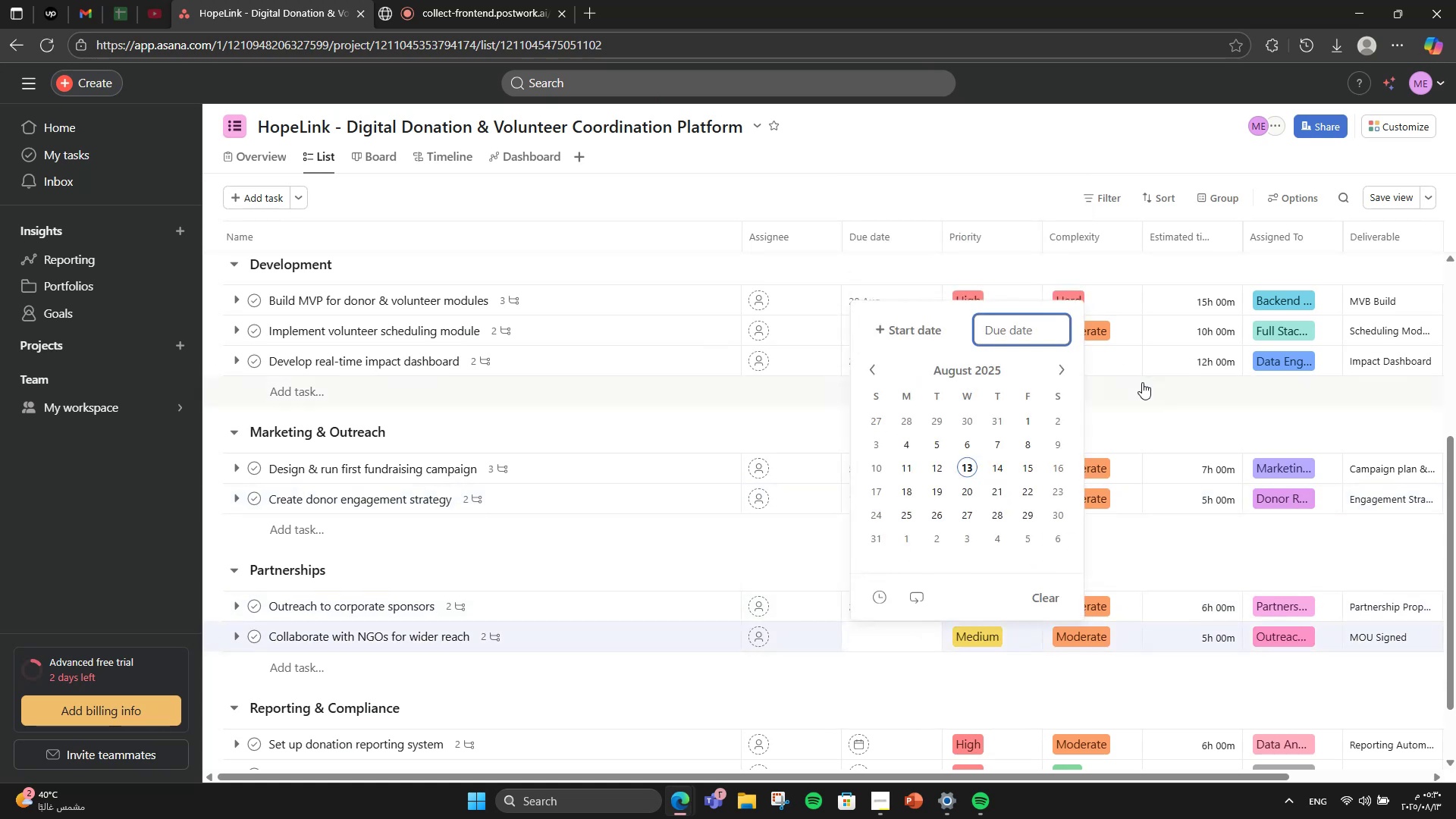 
left_click([1057, 370])
 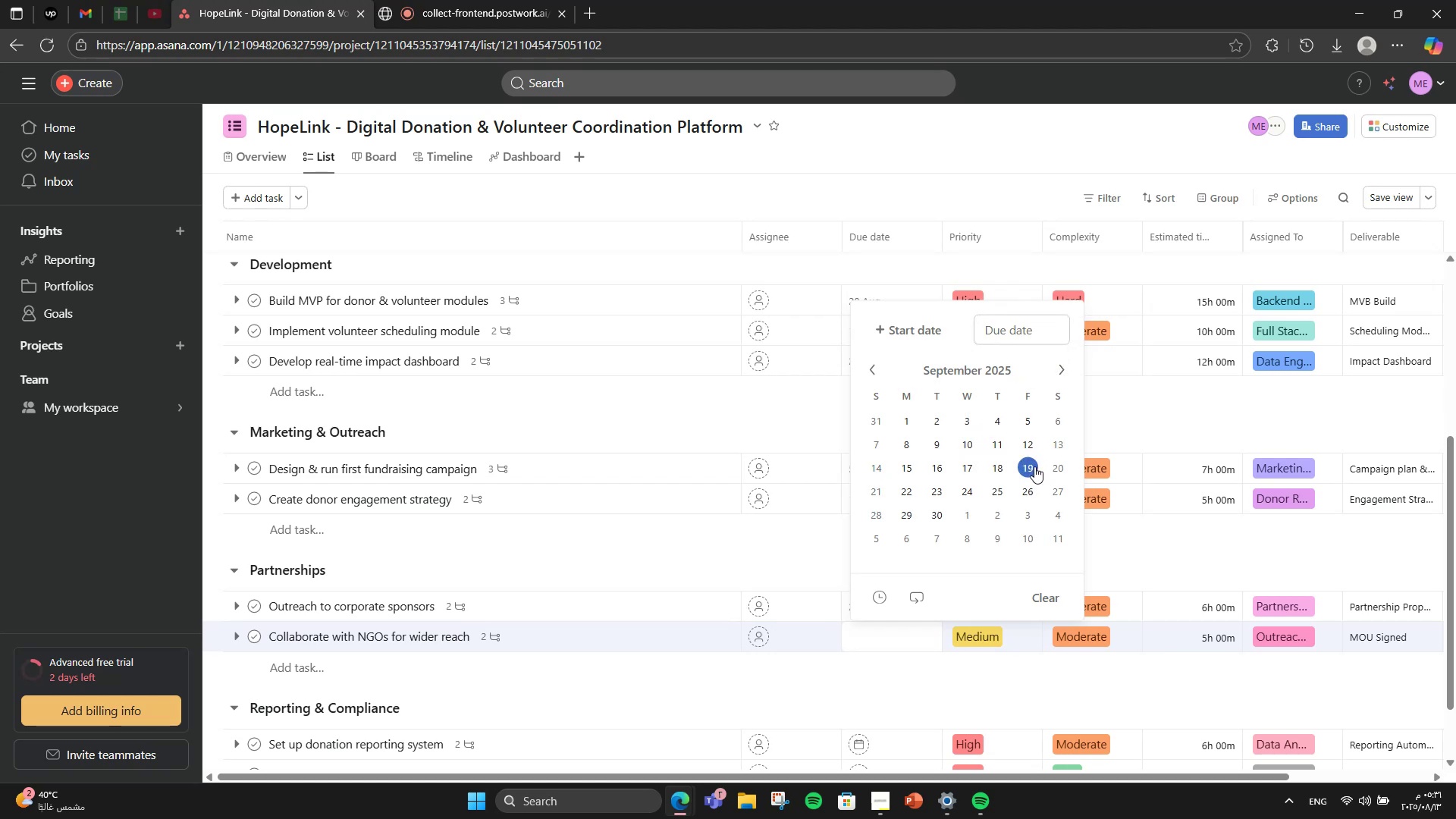 
left_click([1005, 469])
 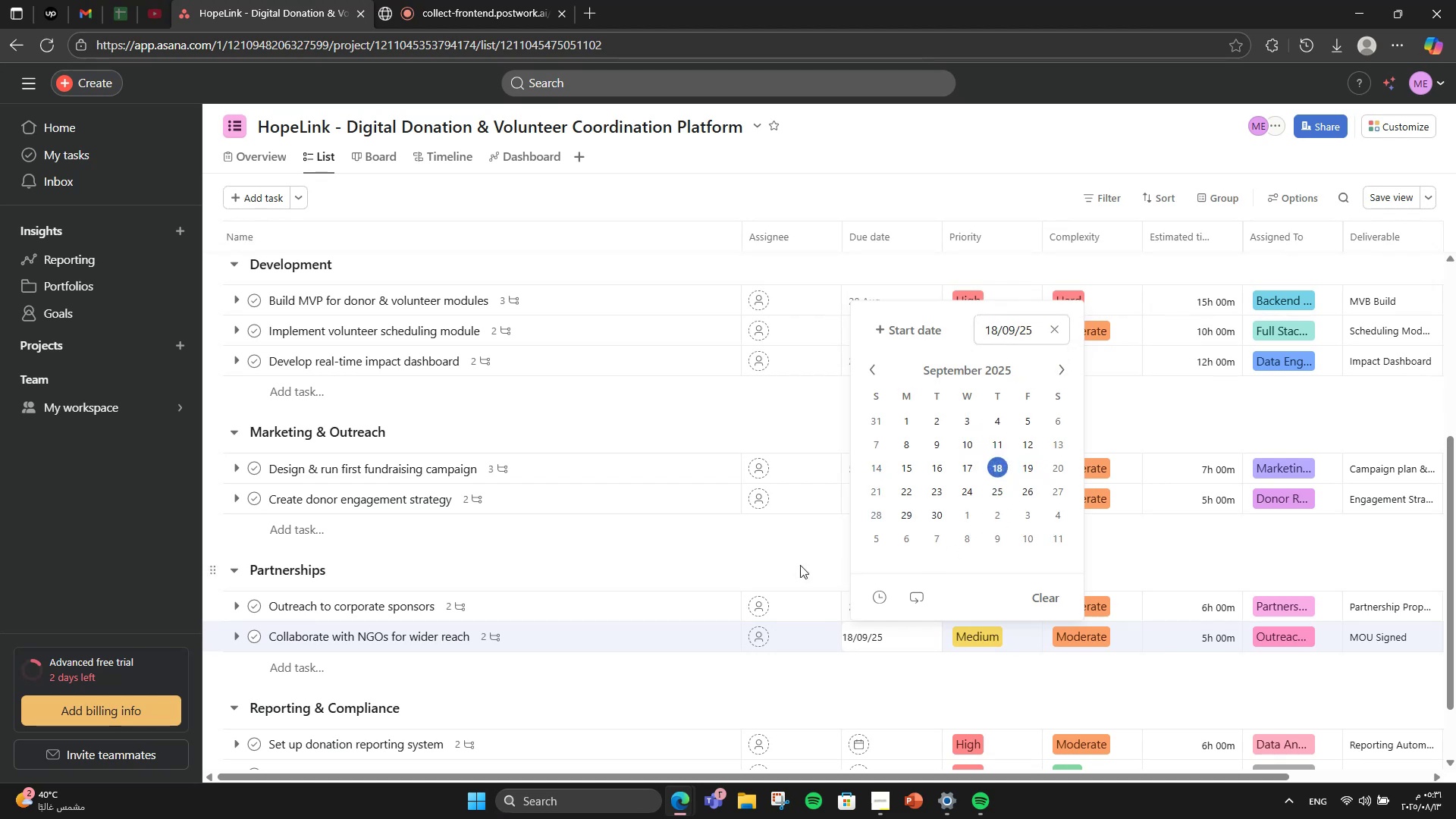 
scroll: coordinate [782, 570], scroll_direction: down, amount: 3.0
 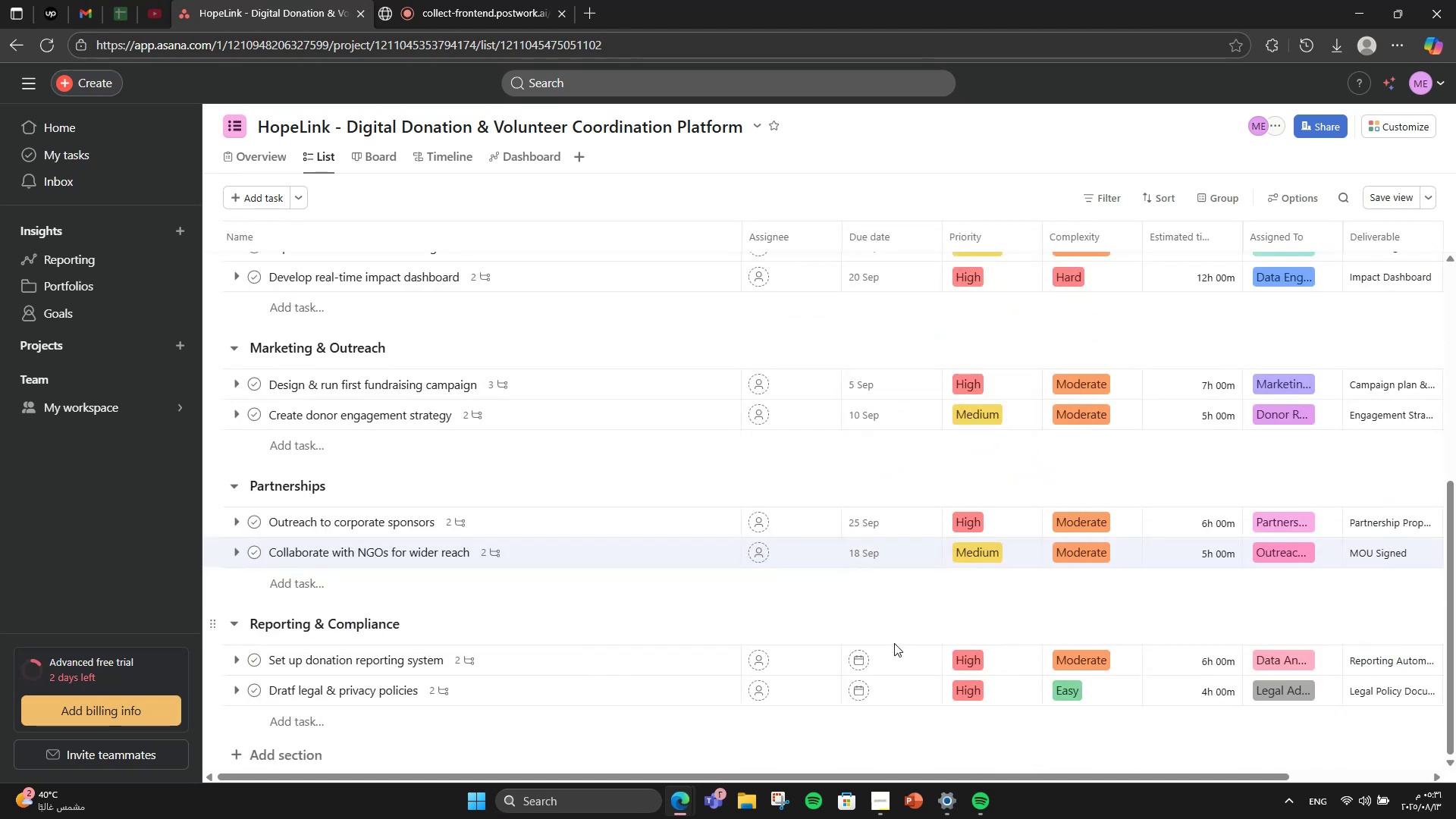 
double_click([890, 646])
 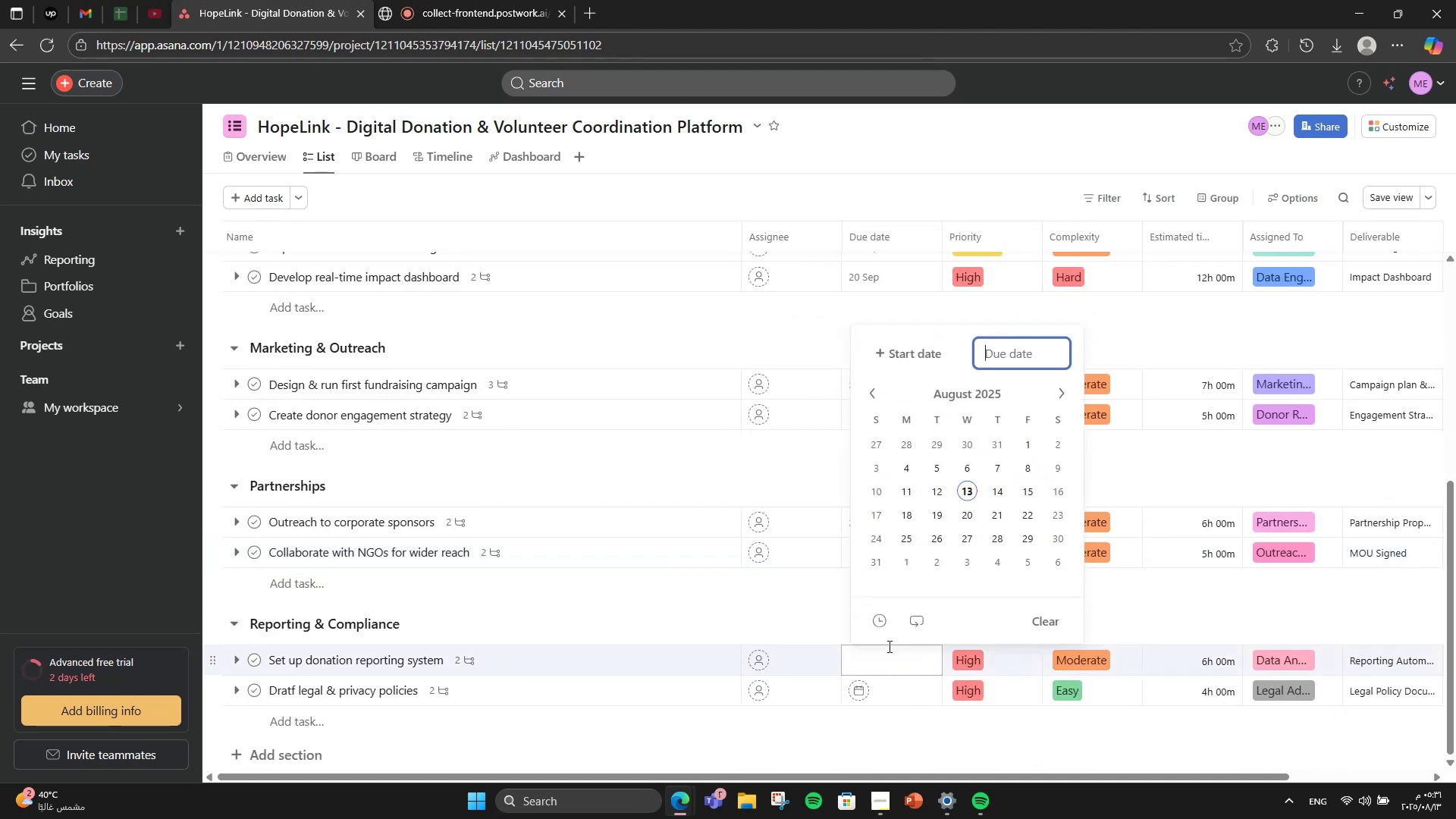 
mouse_move([849, 625])
 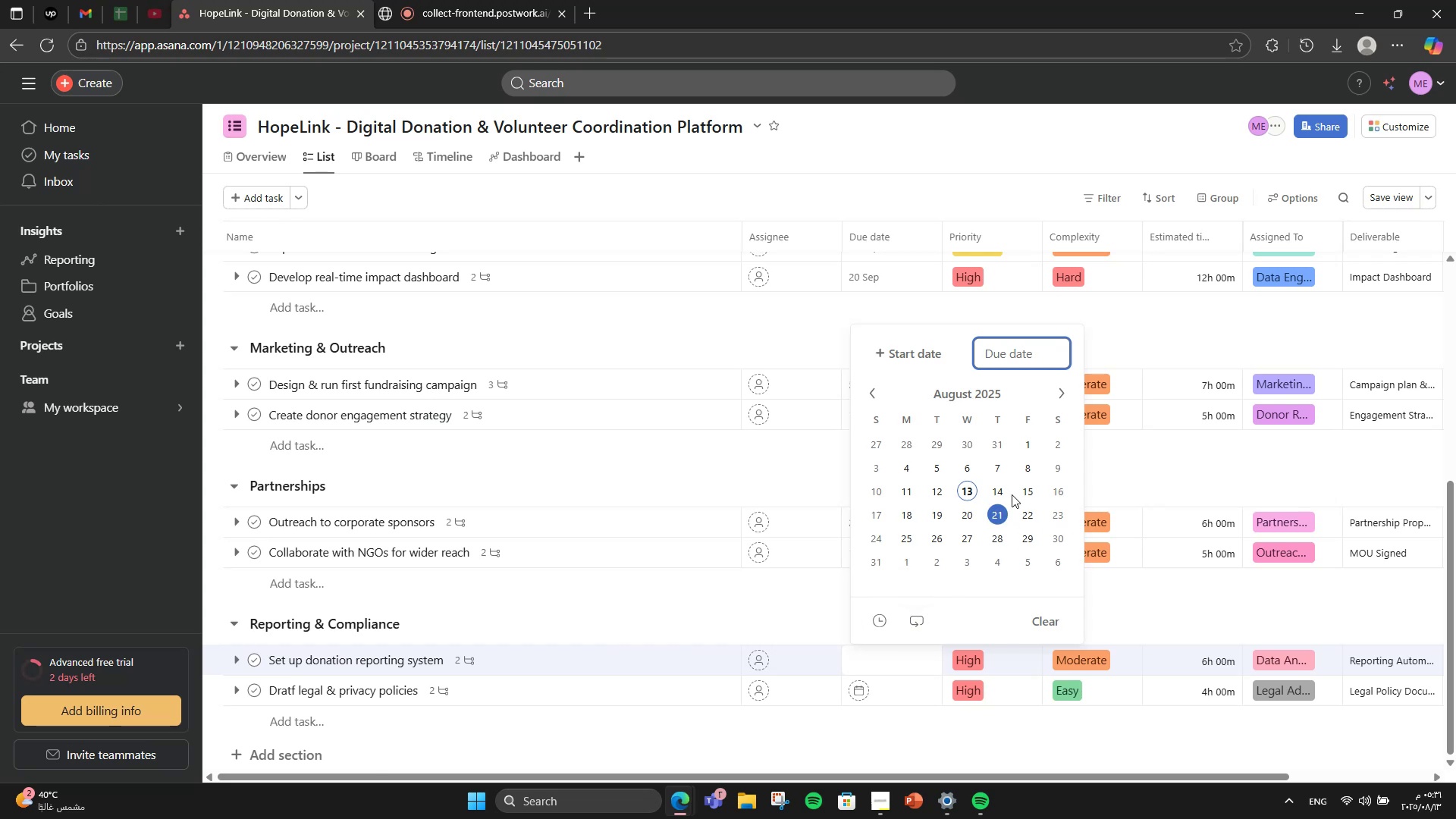 
left_click([1021, 491])
 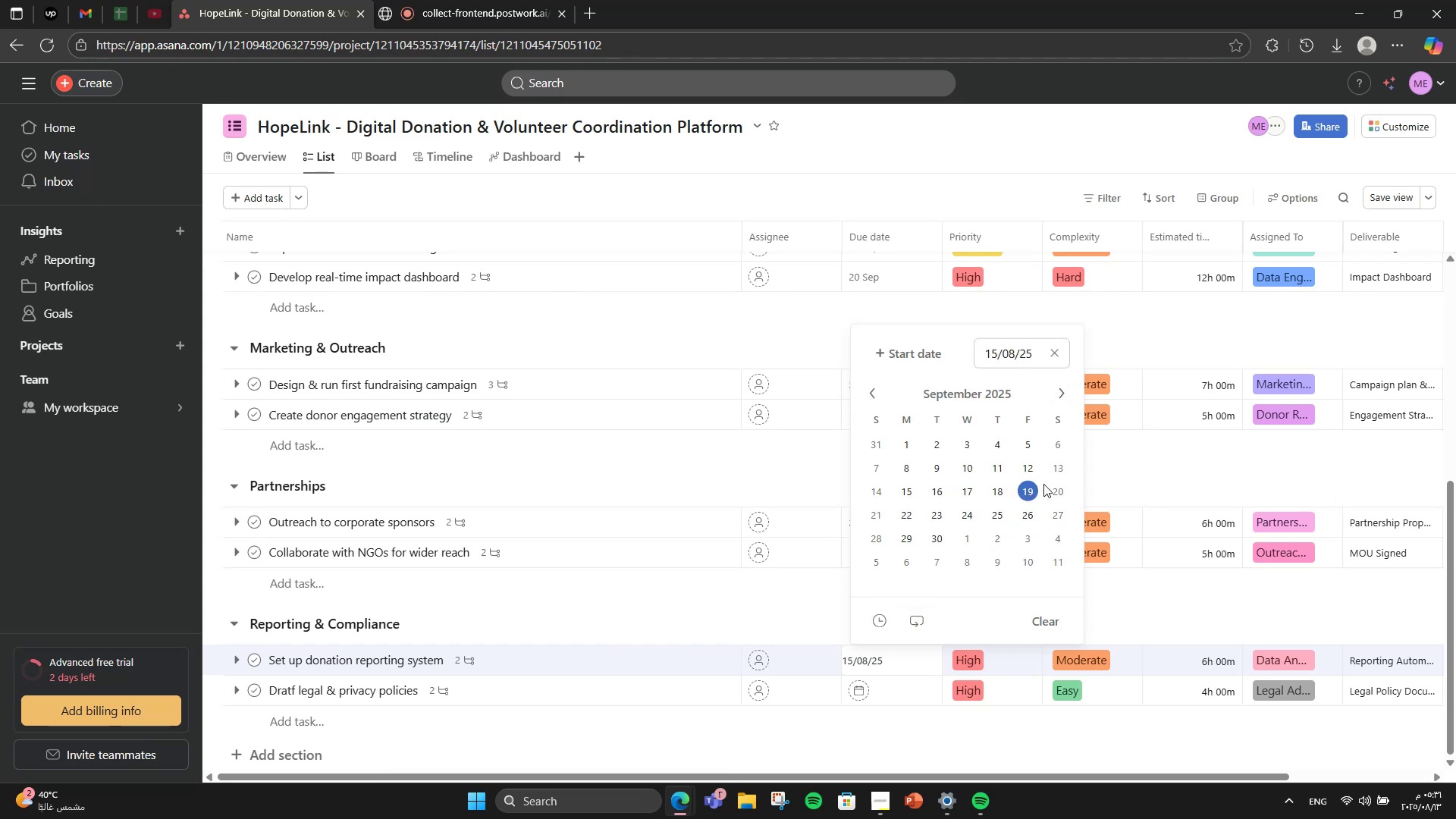 
left_click([913, 498])
 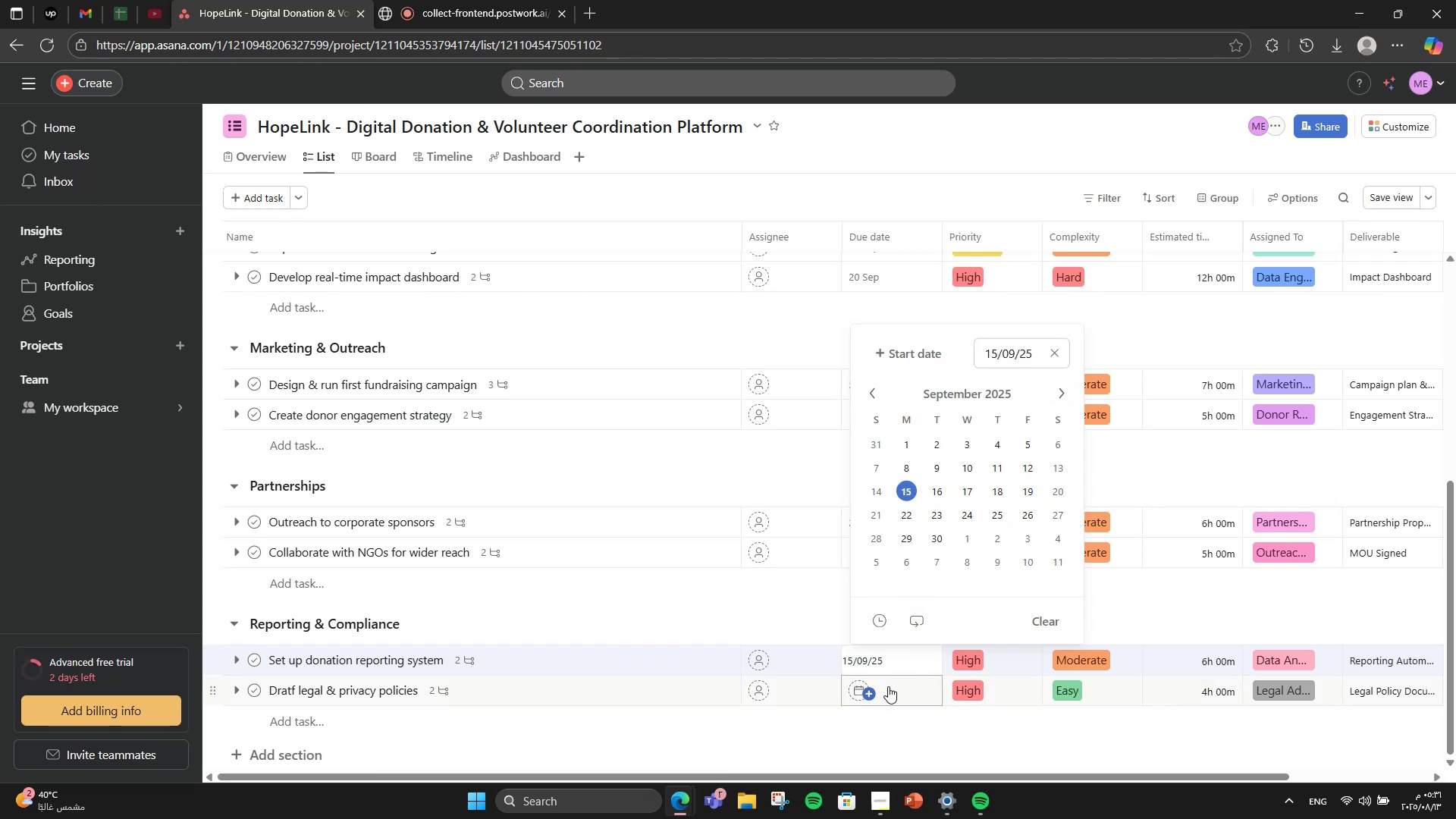 
left_click([888, 688])
 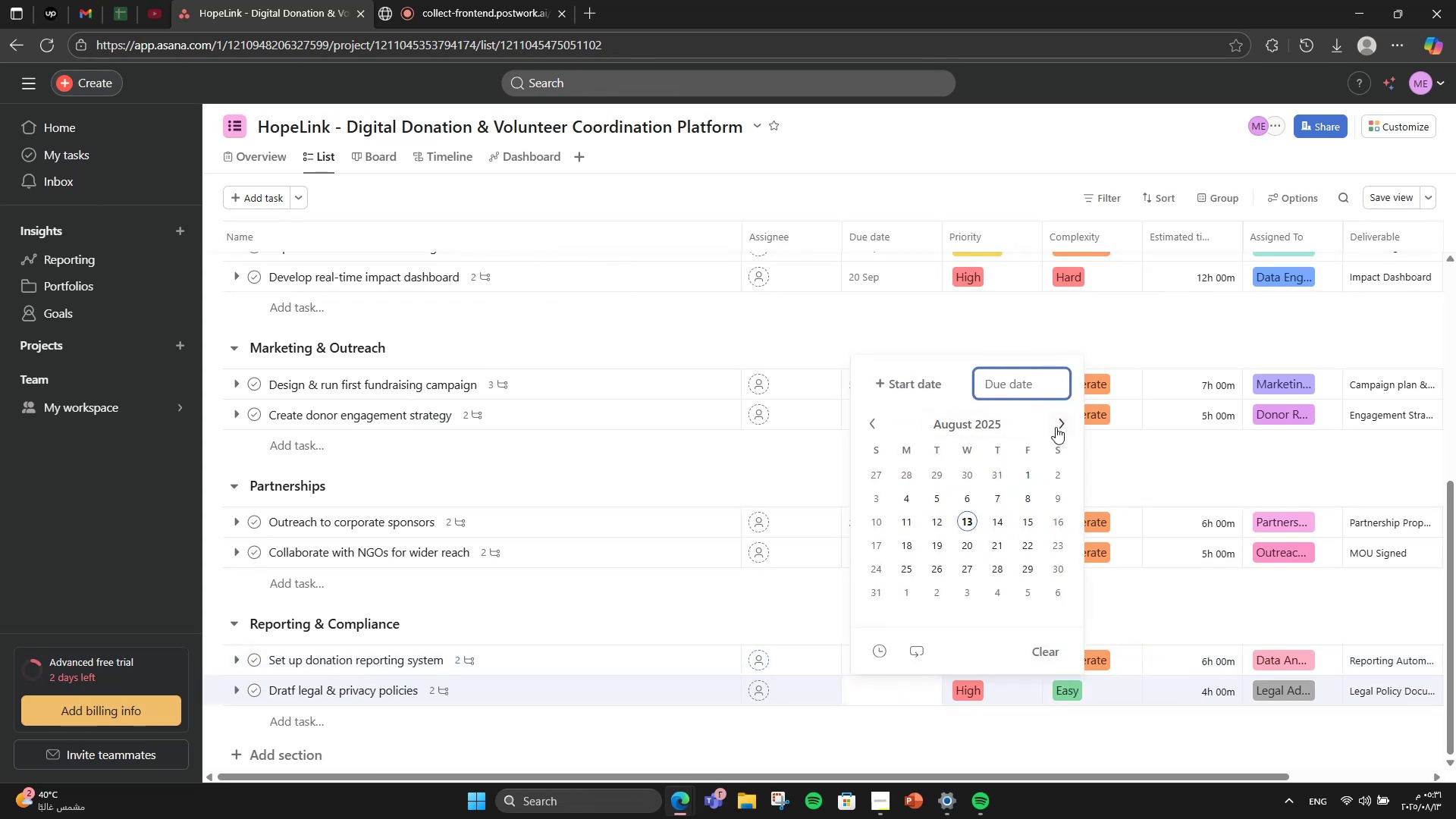 
left_click([1057, 427])
 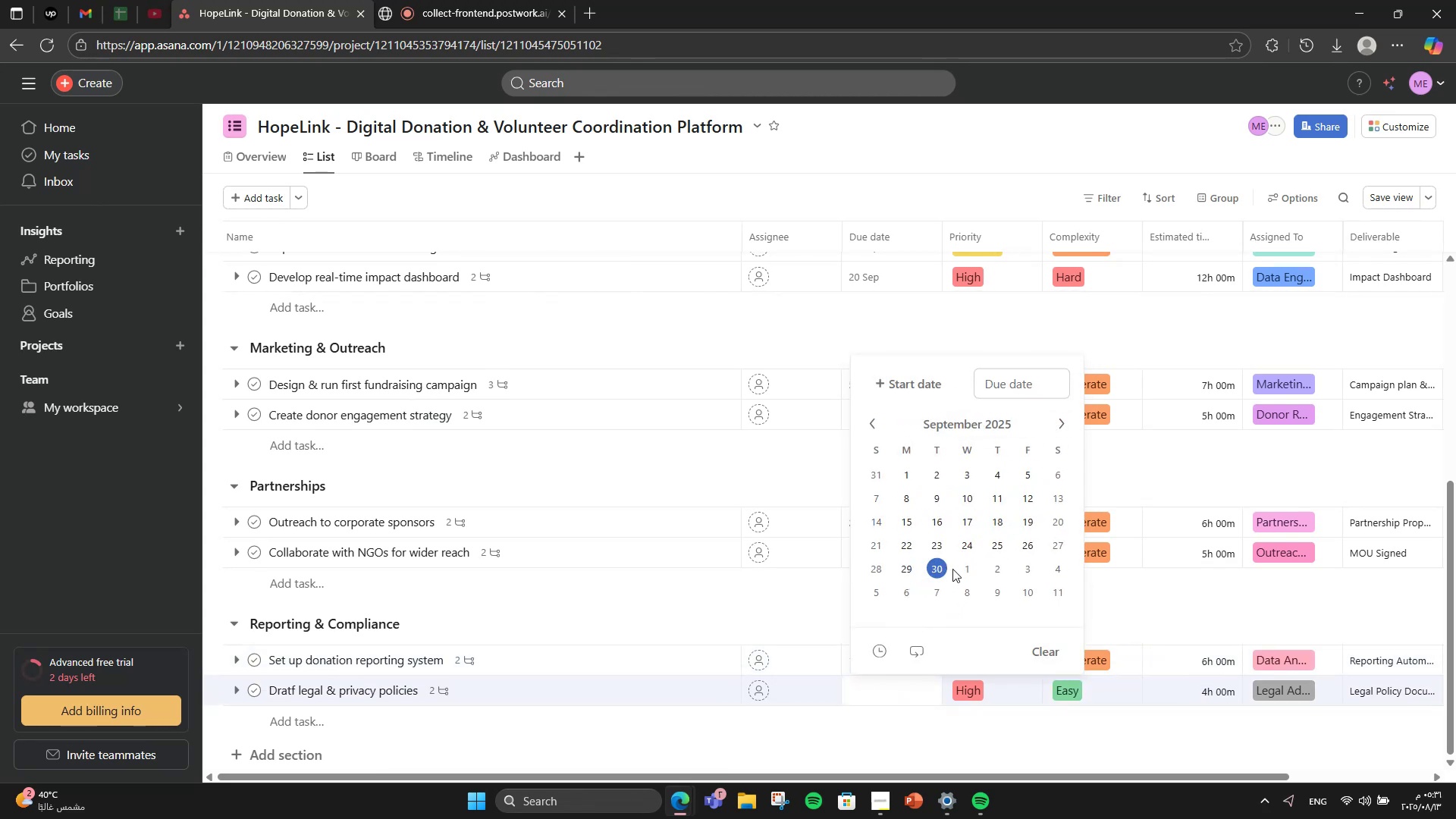 
double_click([935, 565])
 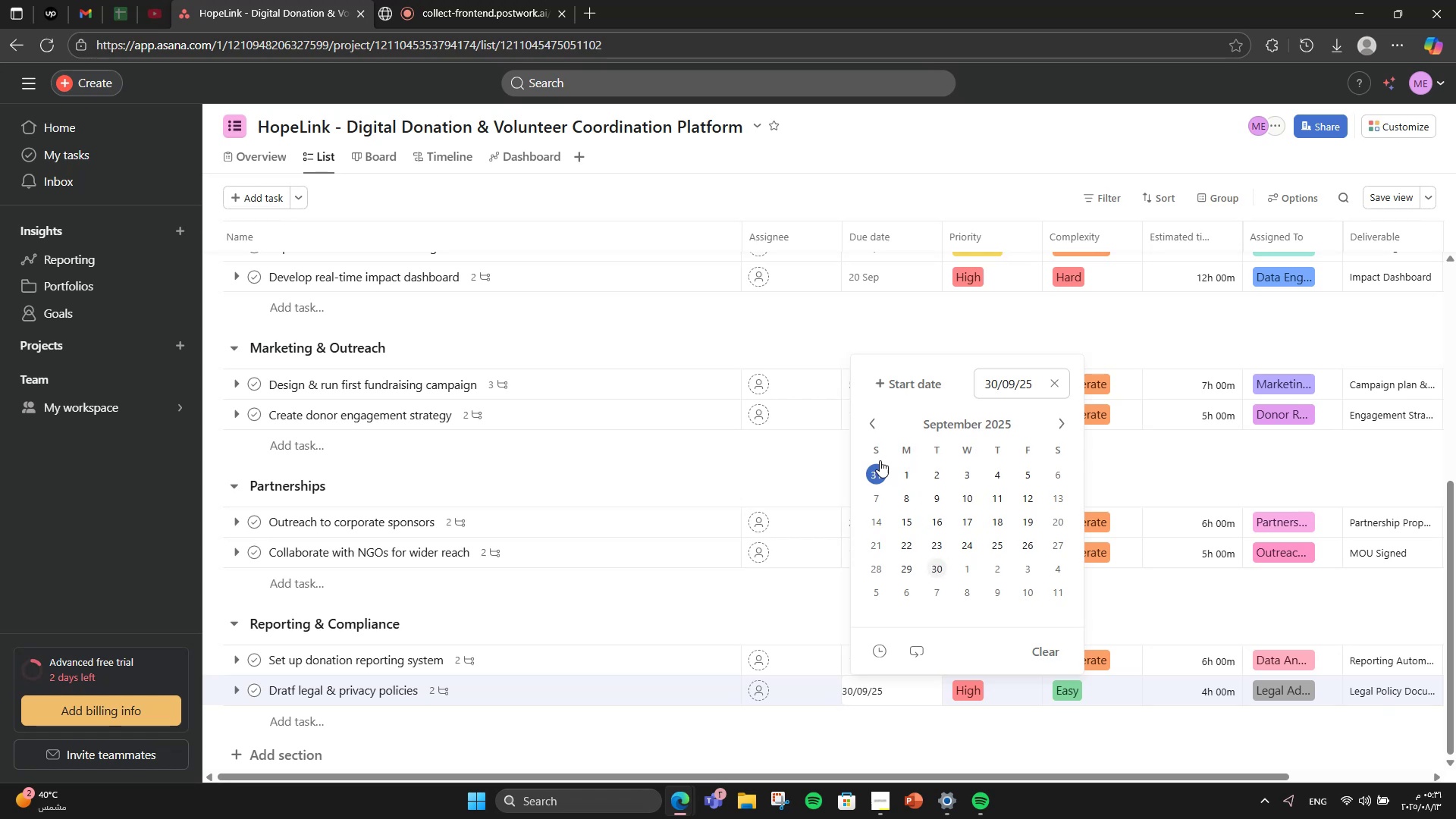 
left_click([867, 423])
 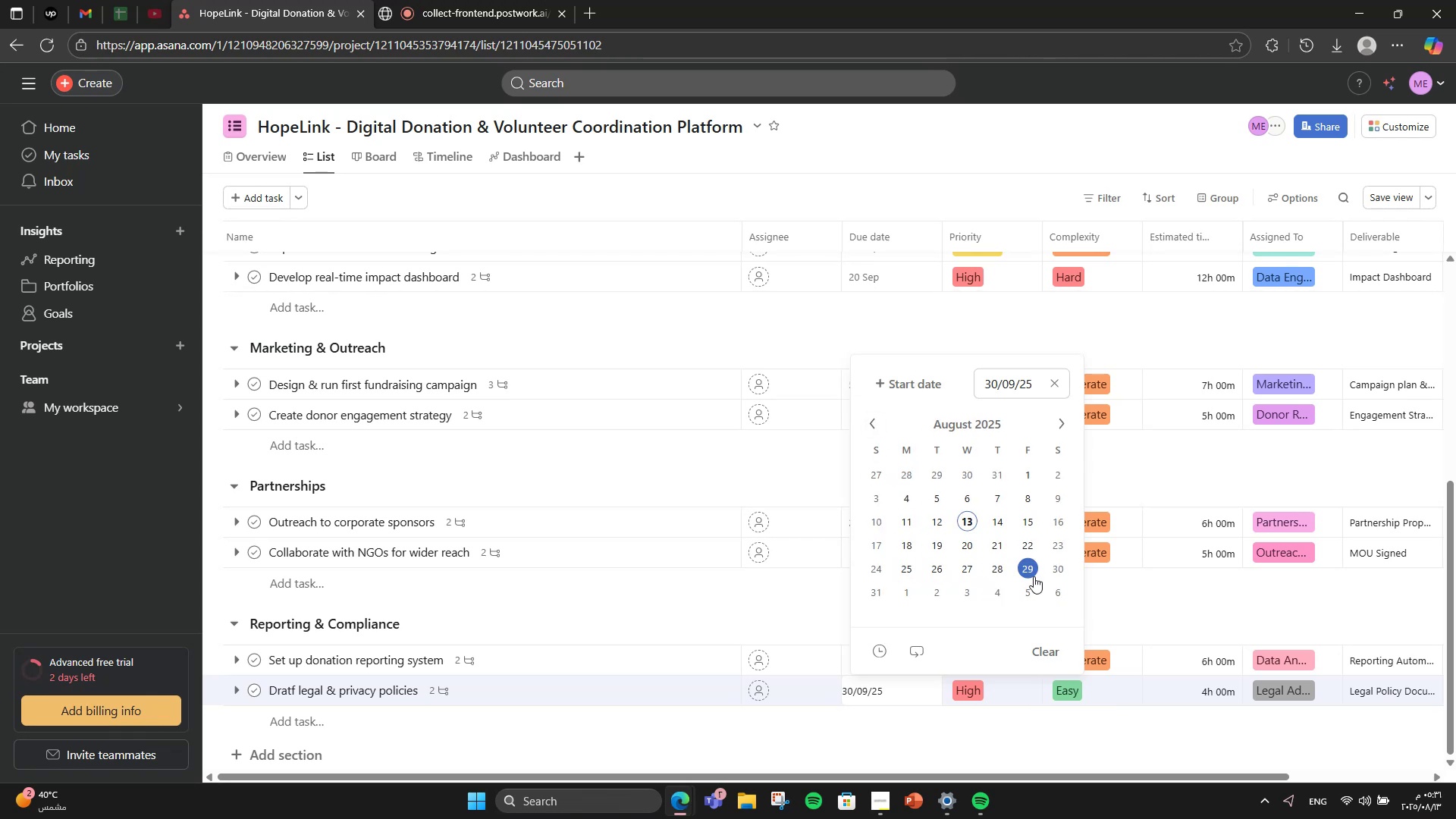 
left_click([1053, 570])
 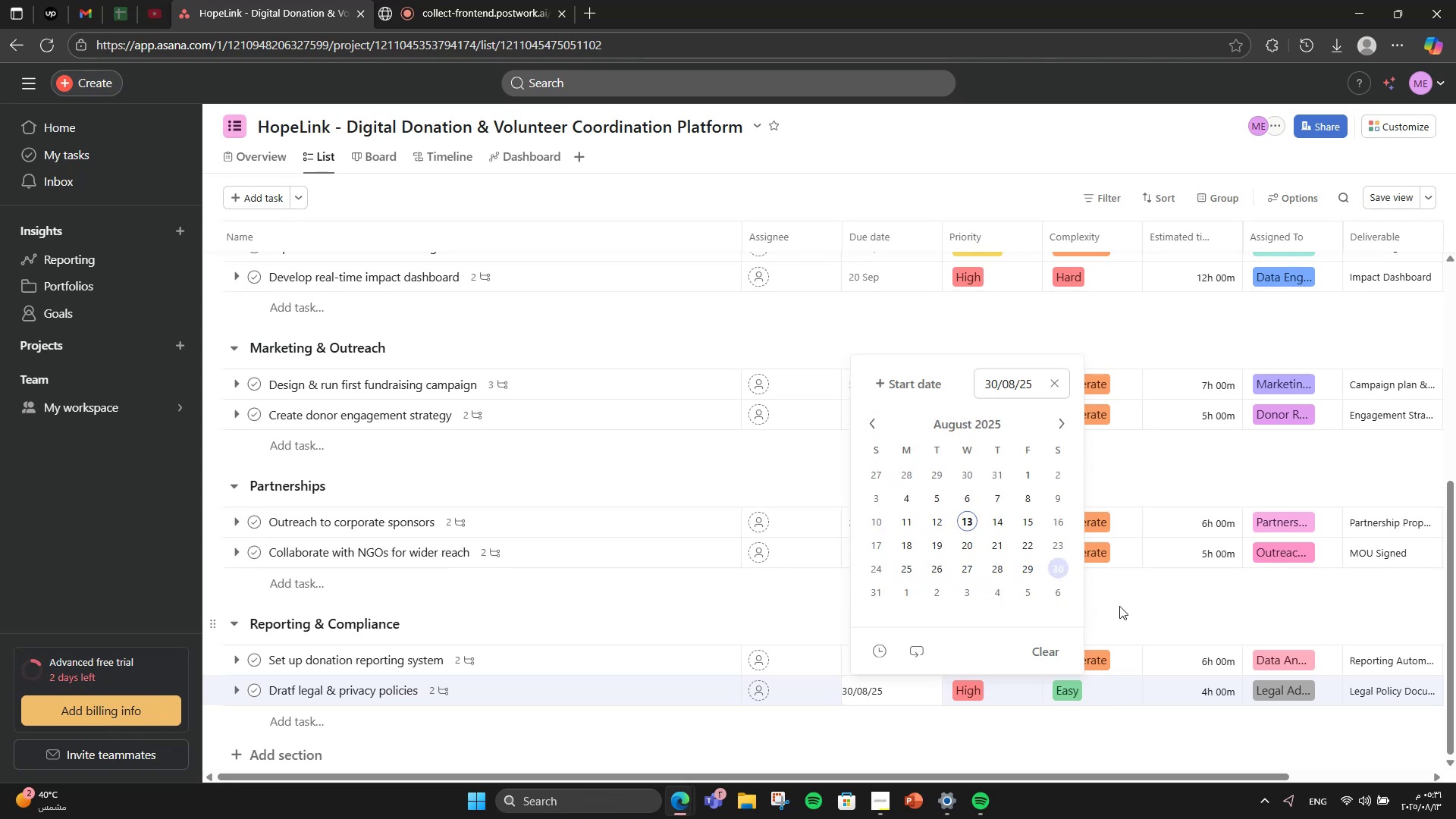 
left_click([1119, 606])
 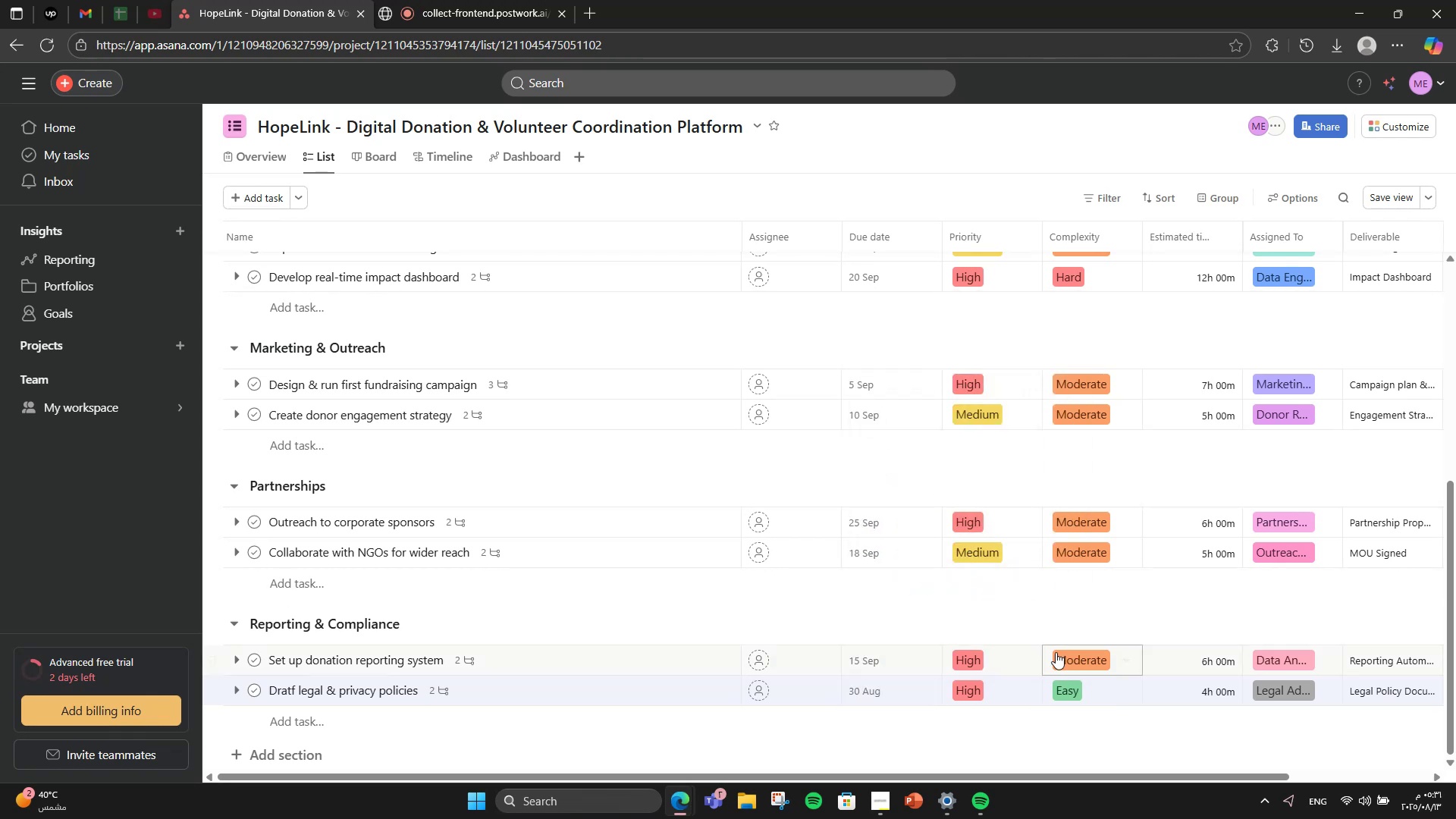 
scroll: coordinate [1043, 653], scroll_direction: up, amount: 7.0
 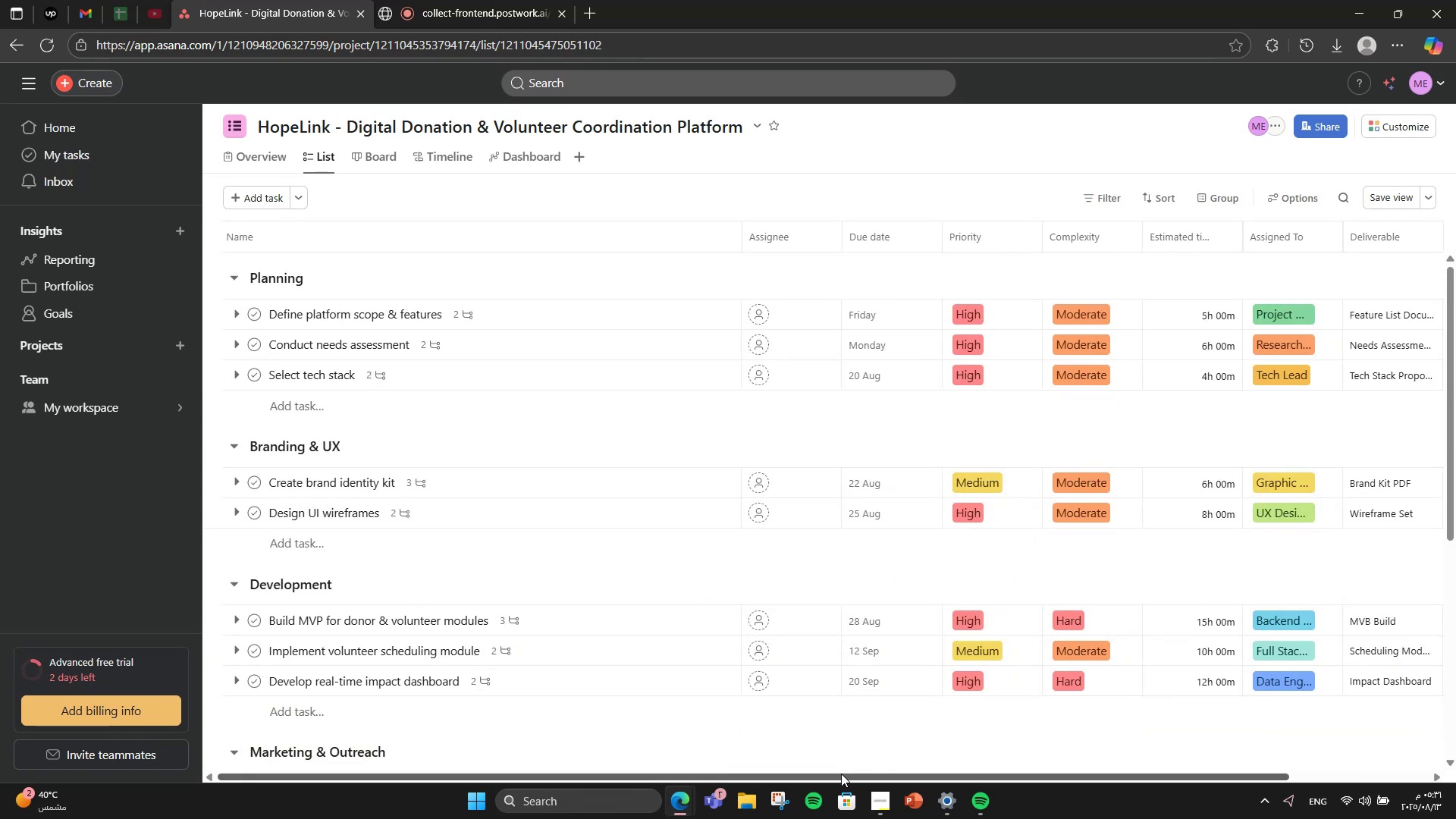 
scroll: coordinate [713, 627], scroll_direction: down, amount: 5.0
 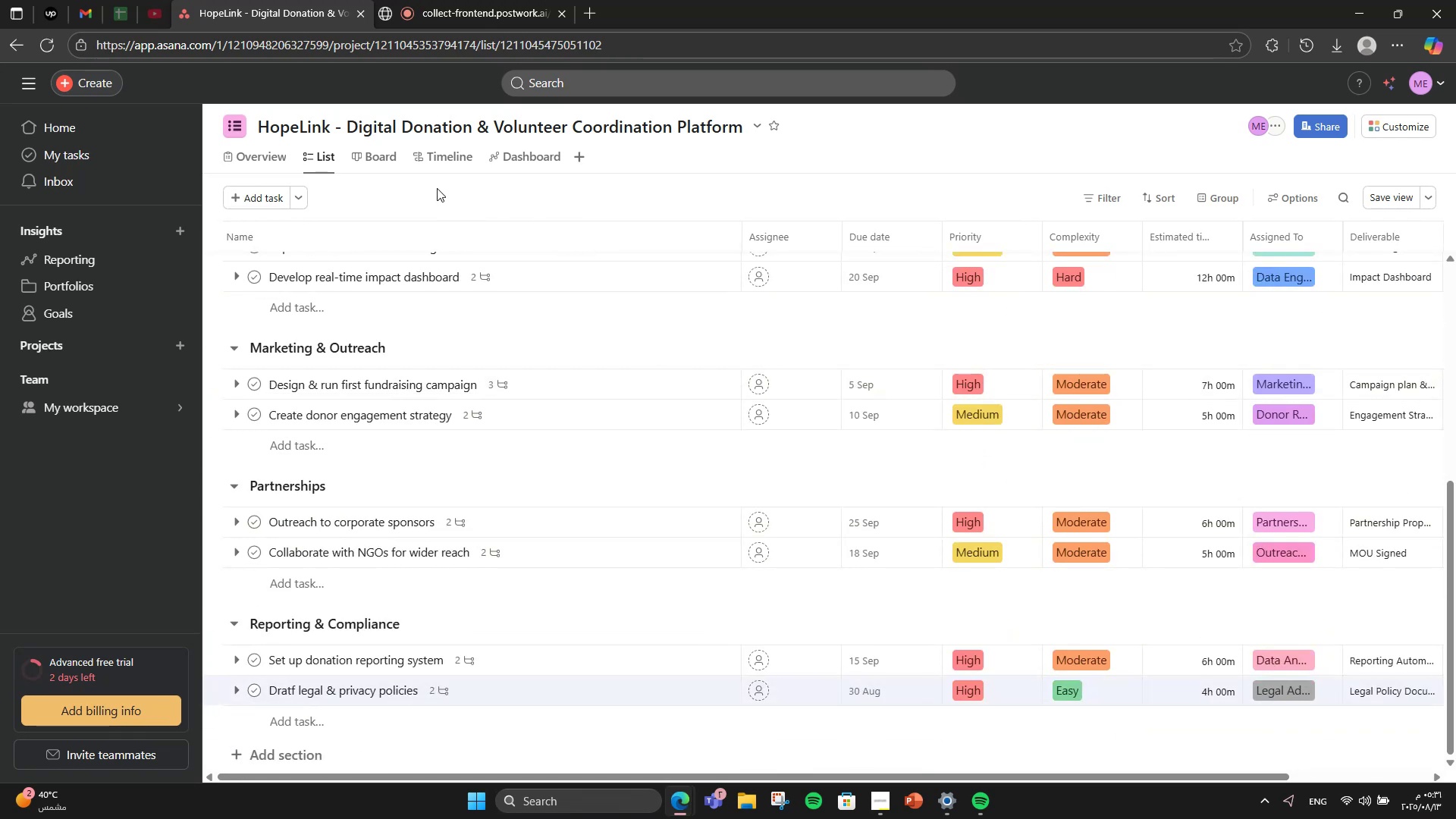 
left_click_drag(start_coordinate=[357, 181], to_coordinate=[361, 184])
 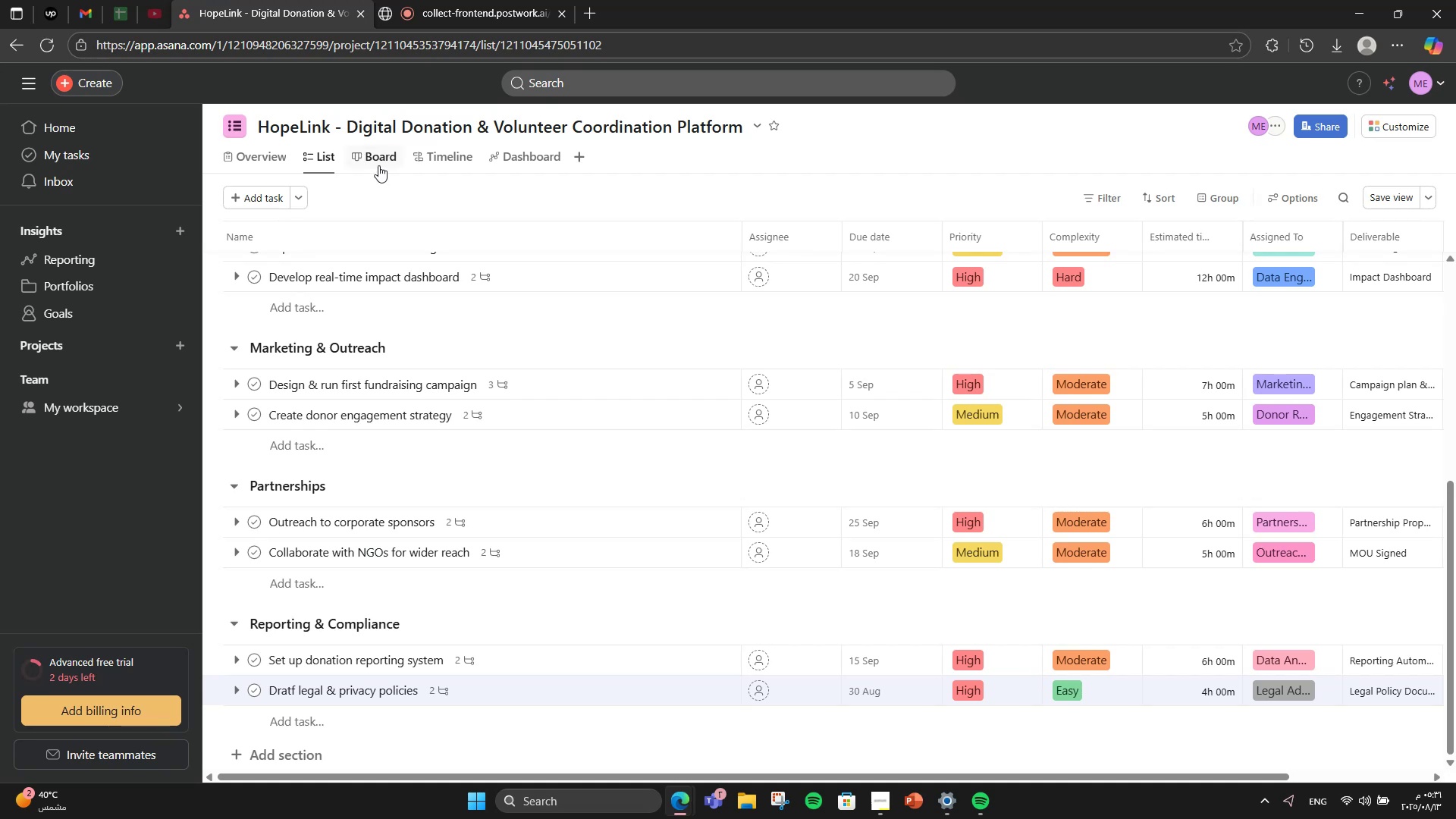 
left_click([378, 165])
 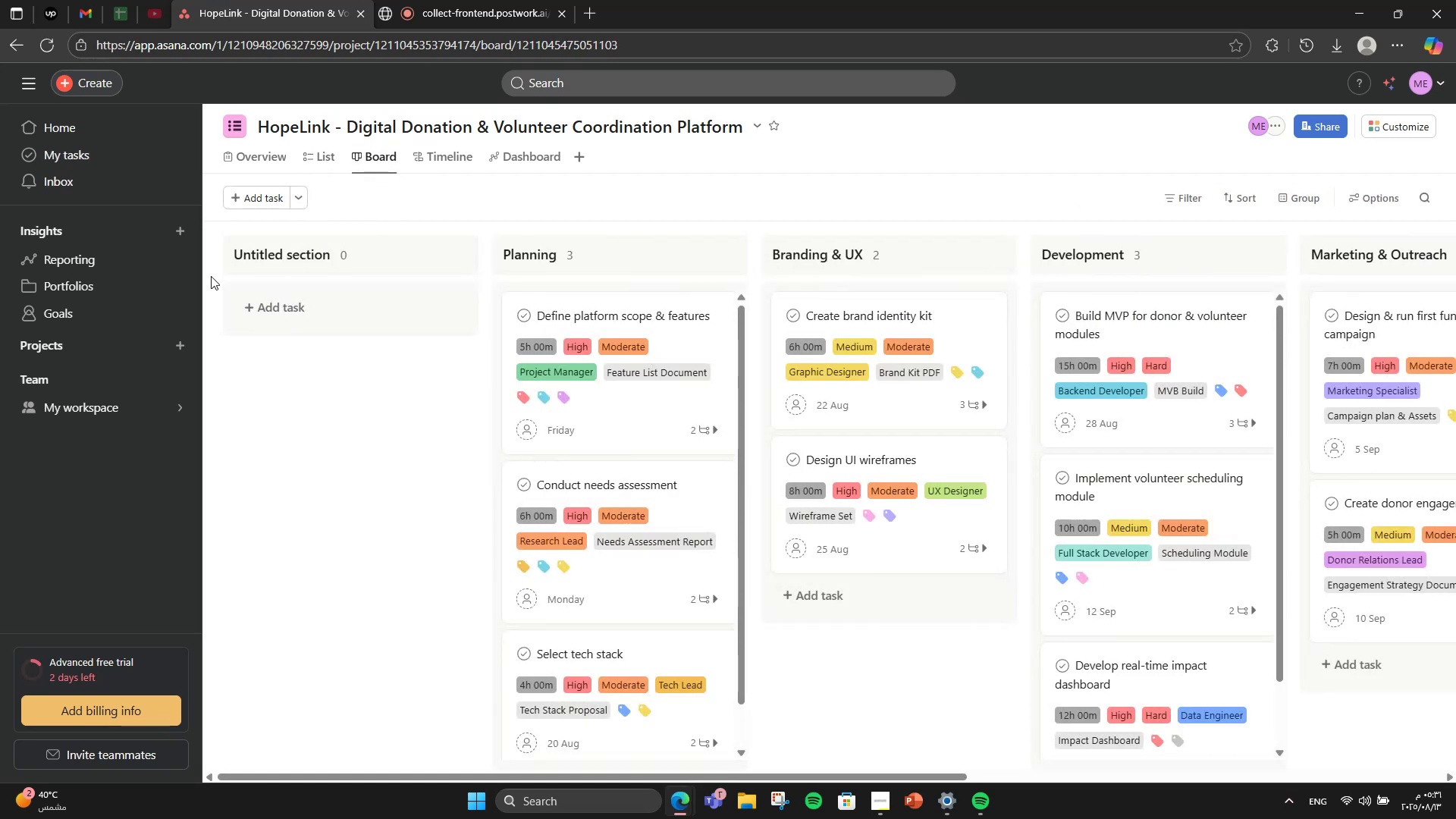 
double_click([259, 242])
 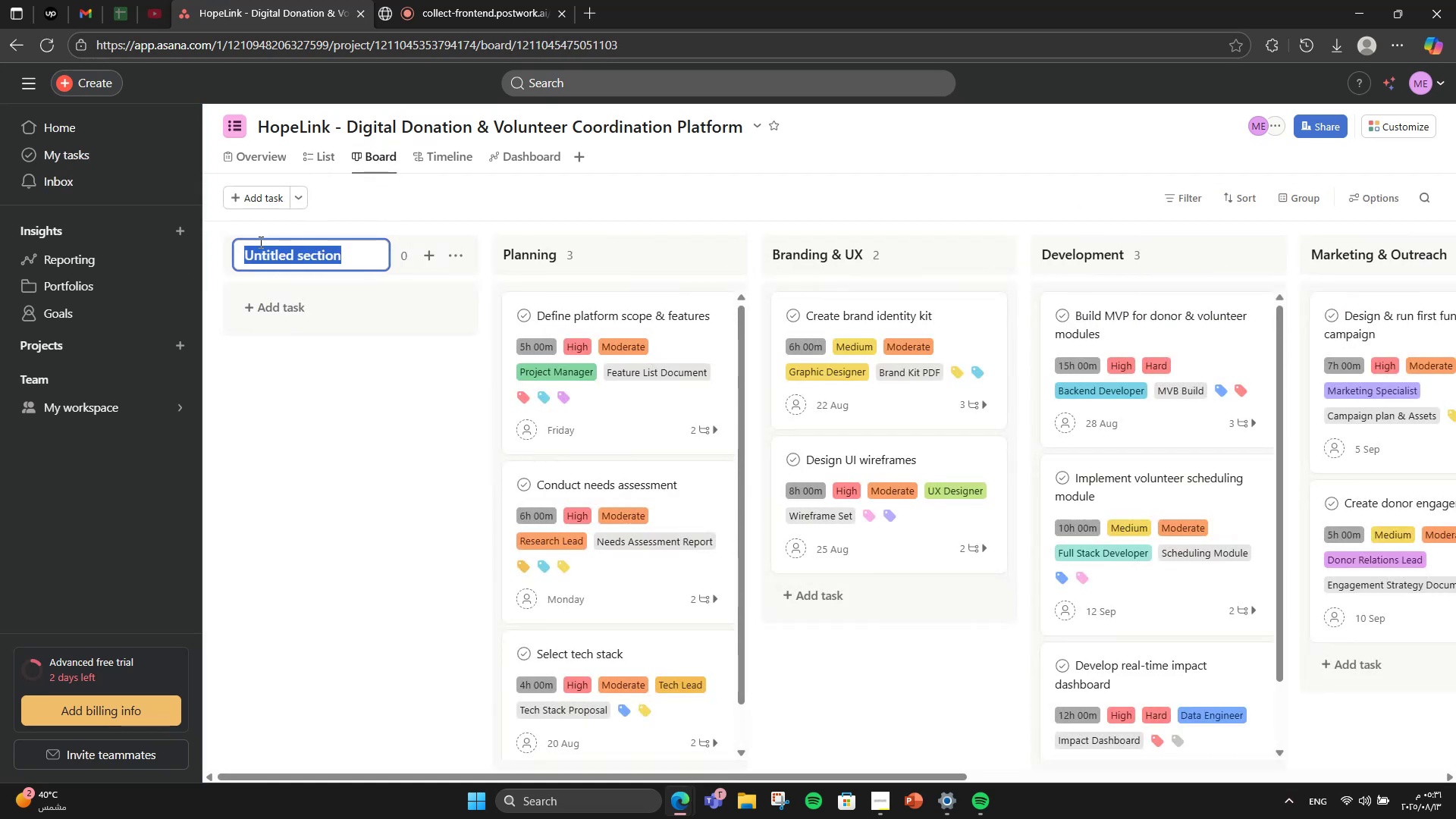 
triple_click([259, 242])
 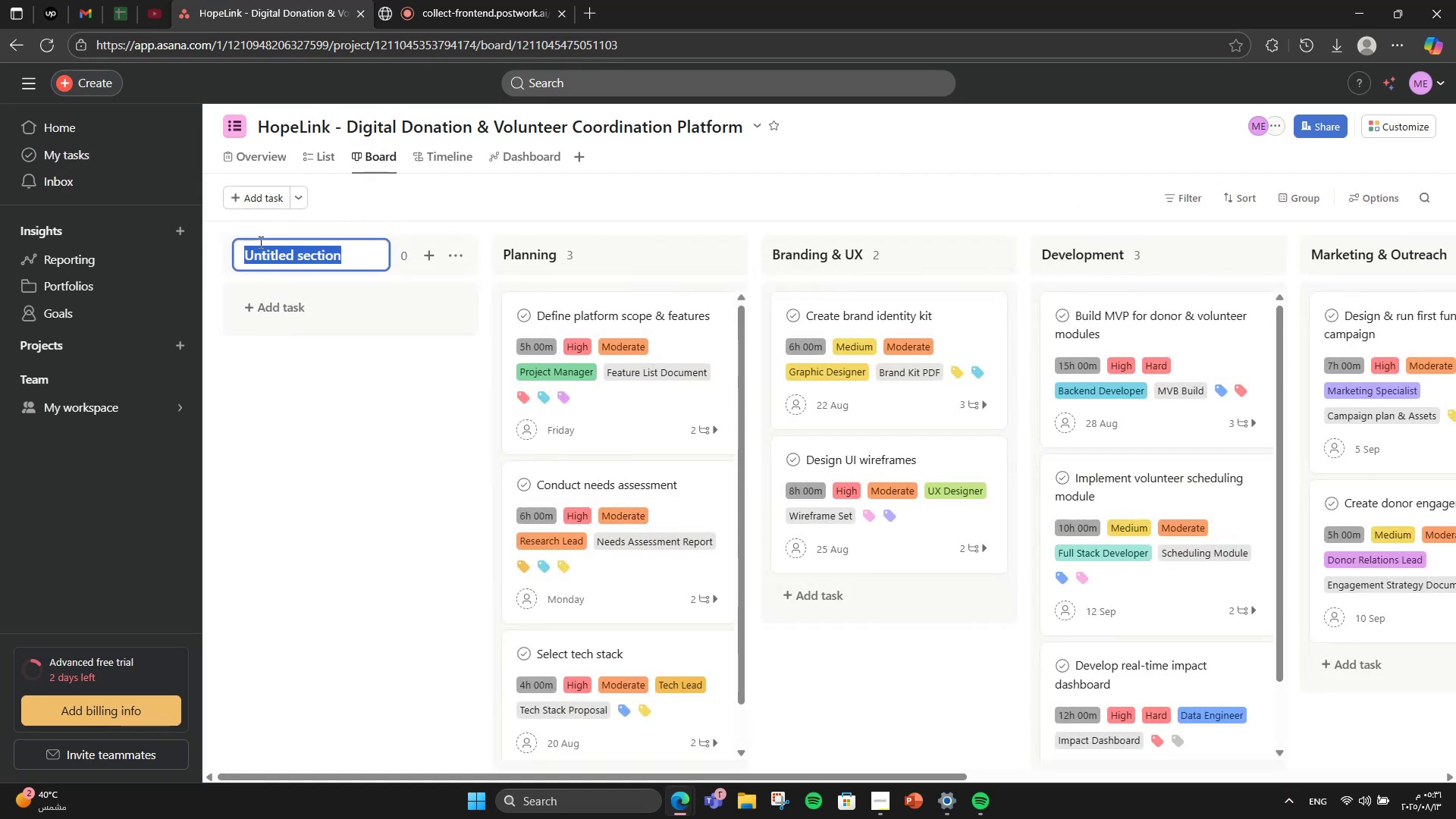 
wait(7.53)
 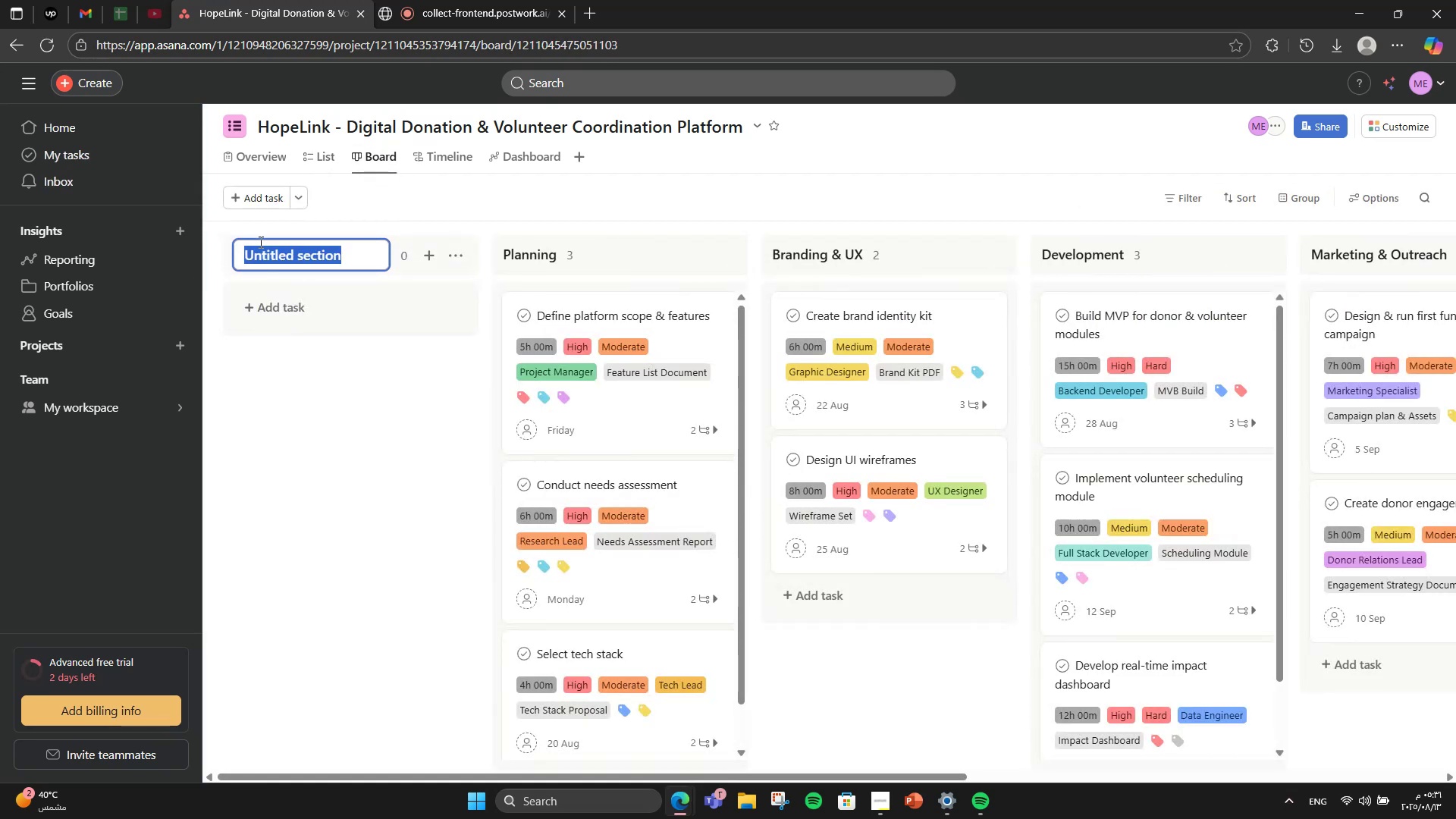 
type(Milestones)
 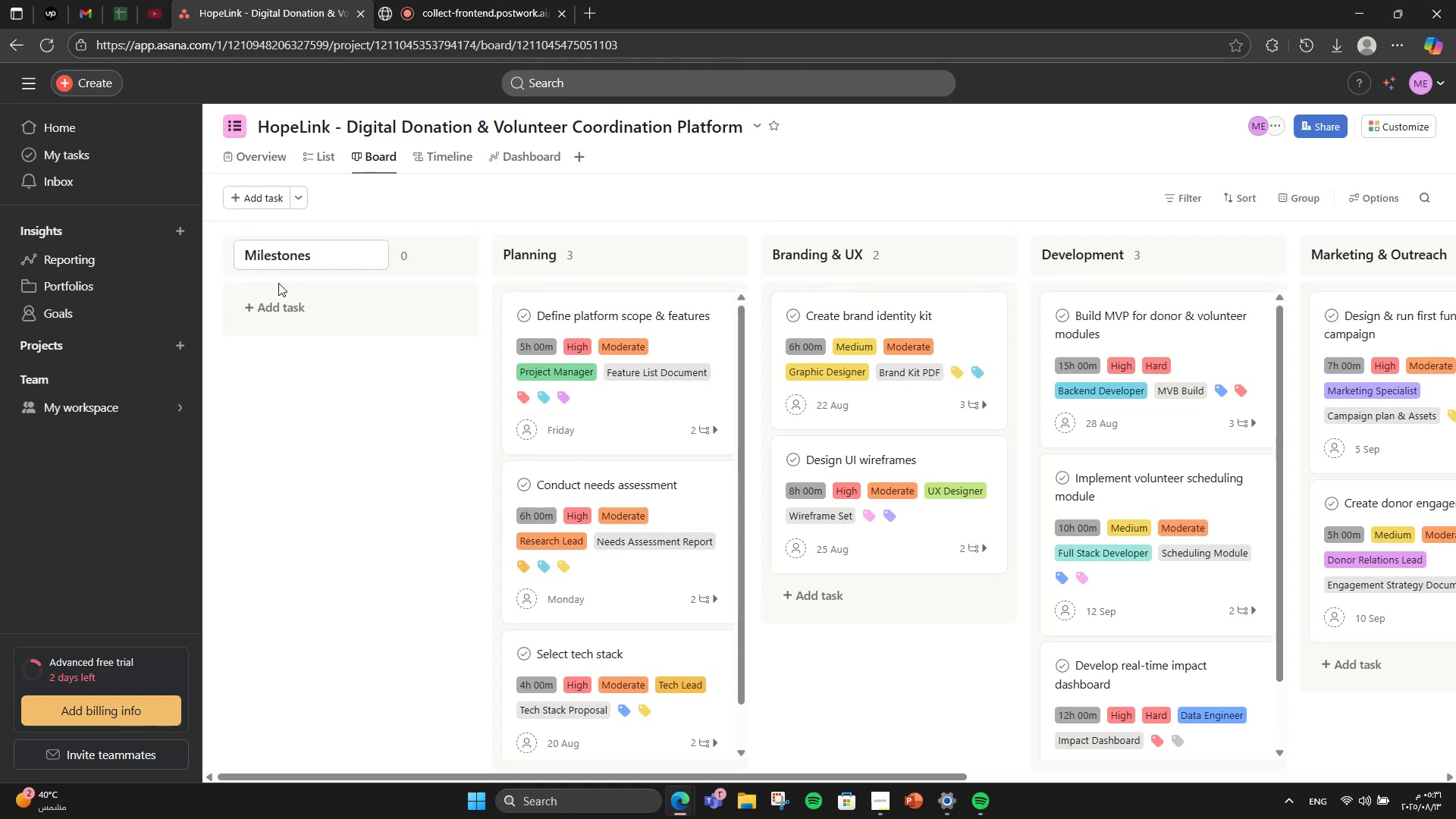 
double_click([266, 297])
 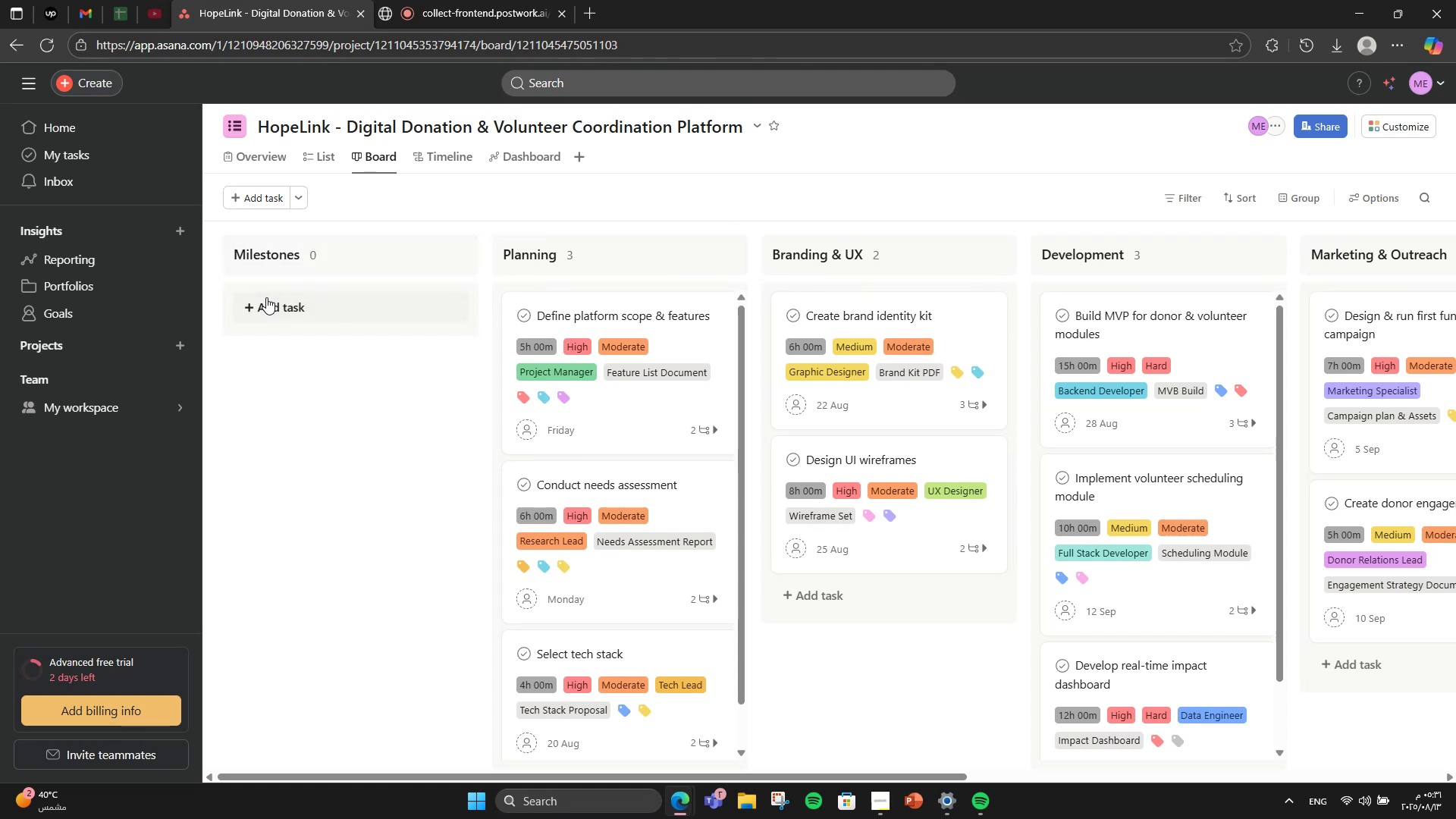 
left_click([266, 297])
 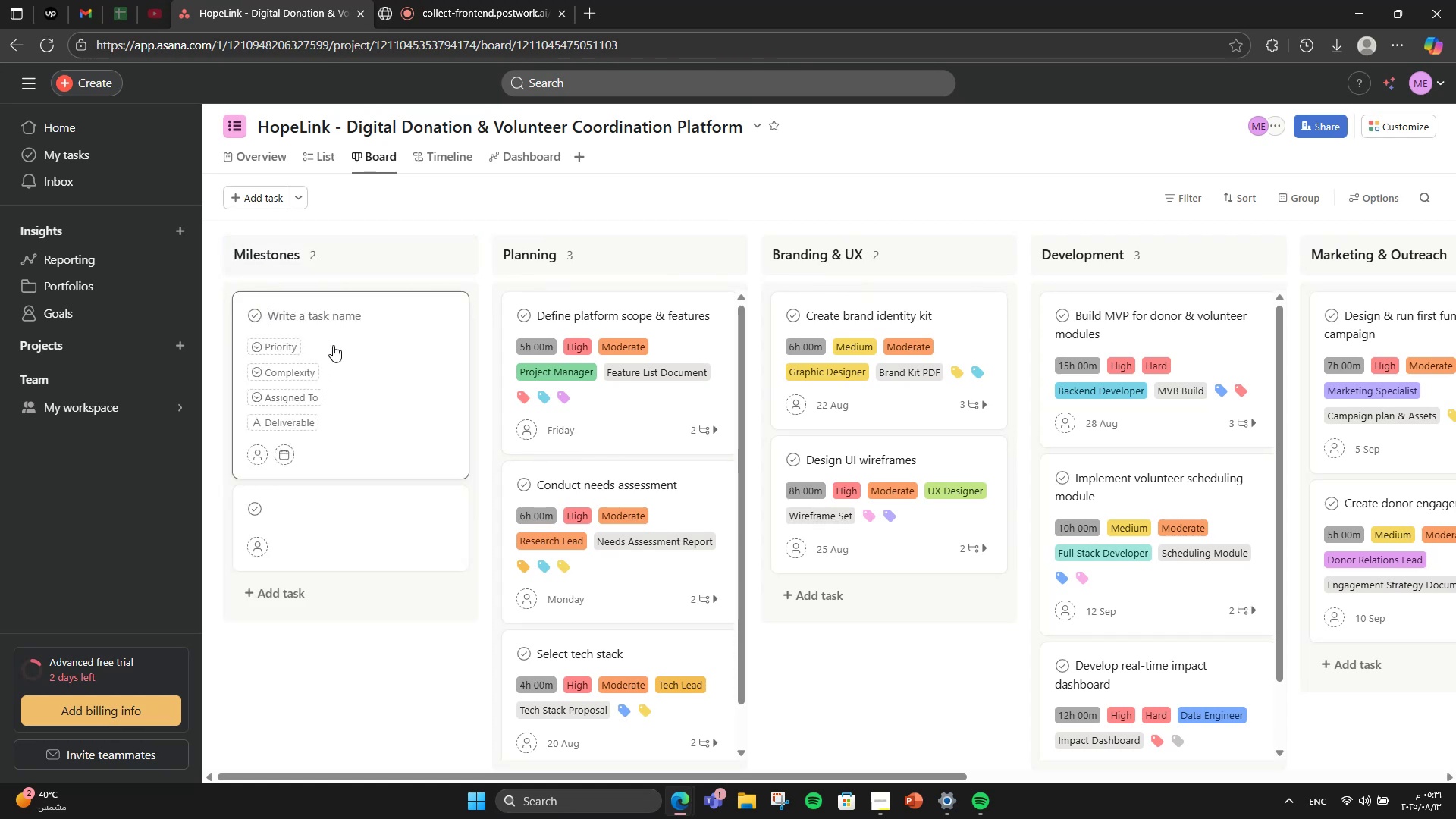 
left_click([332, 310])
 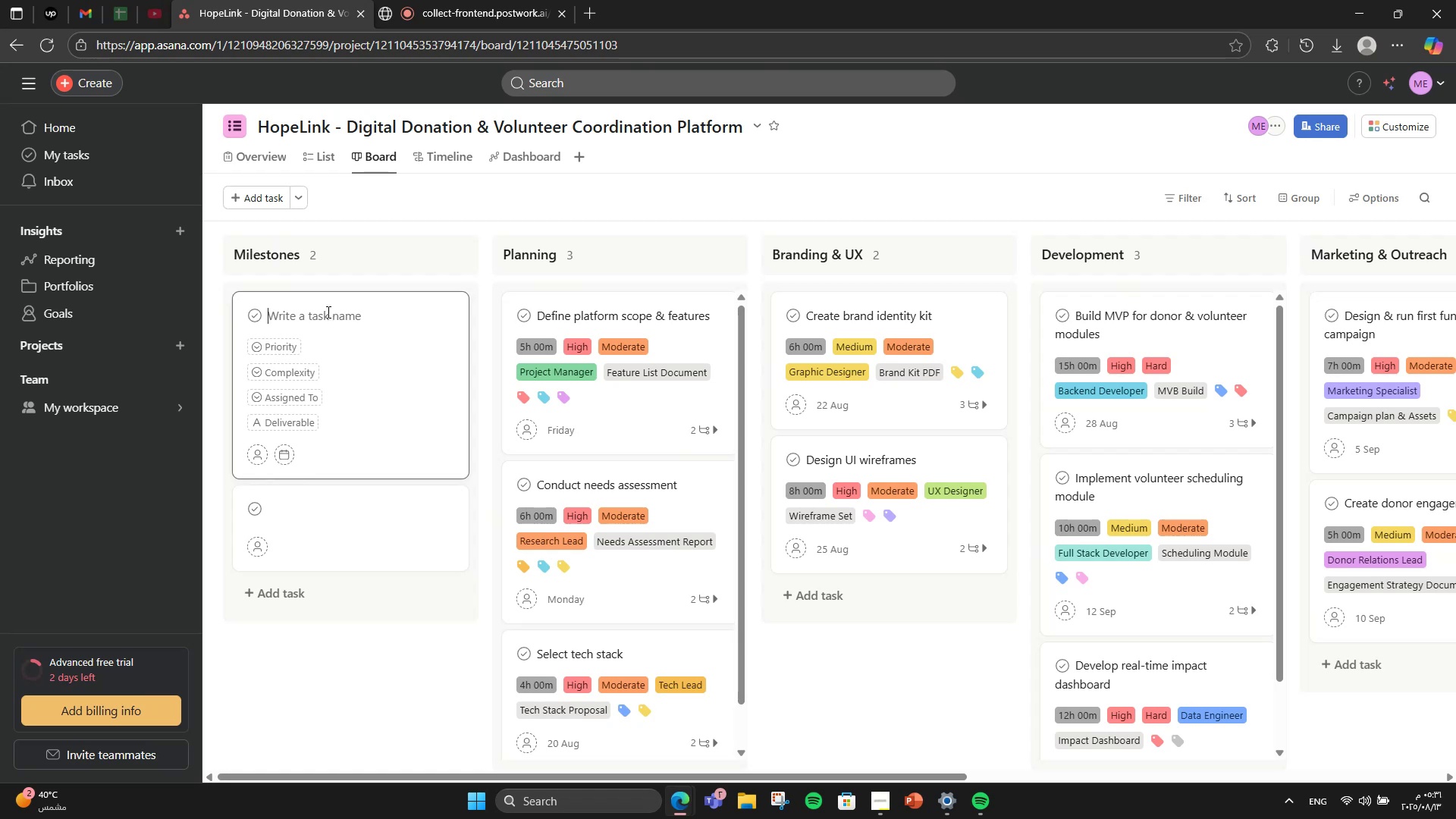 
type(Platform prototype )
 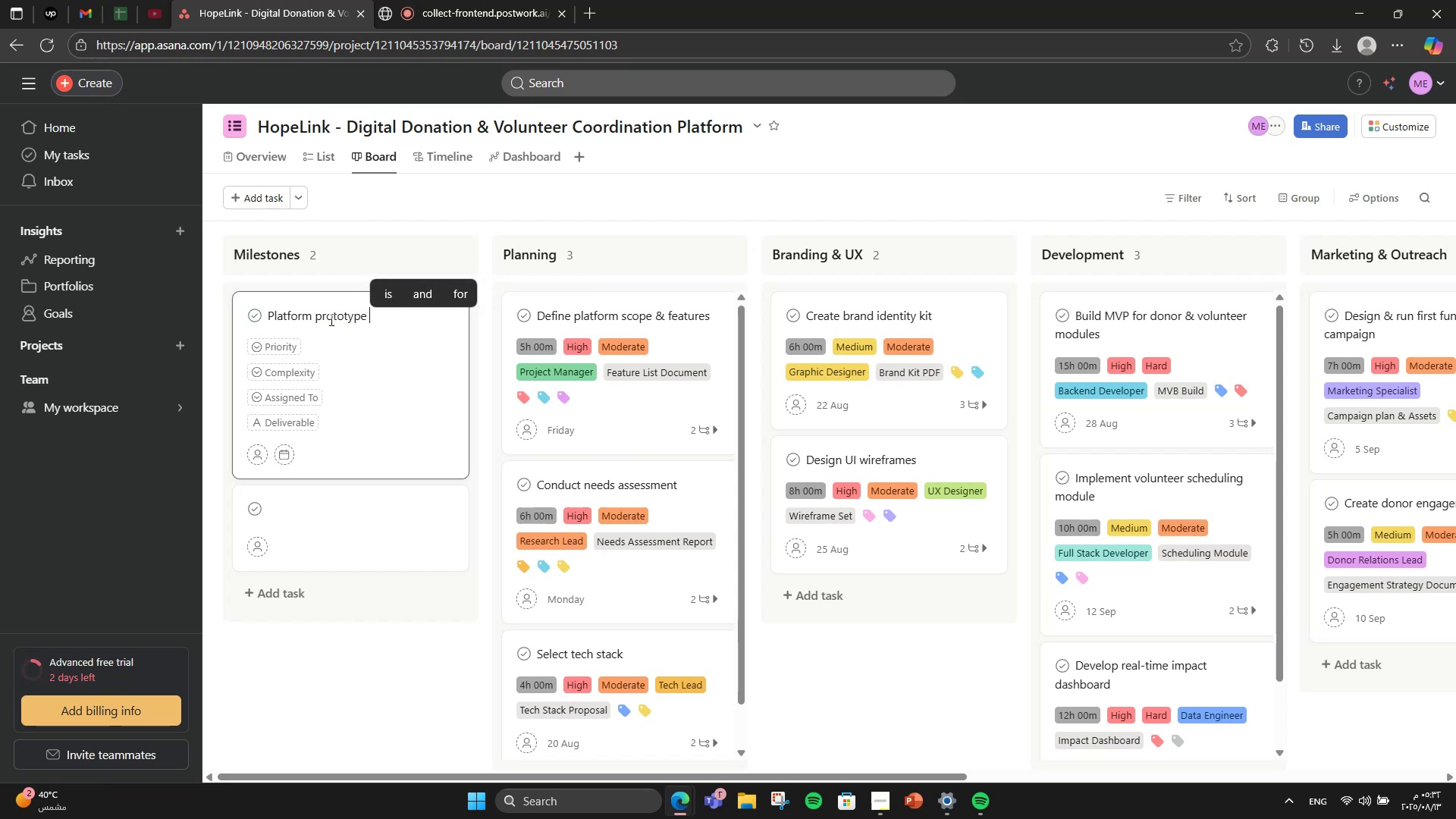 
wait(6.24)
 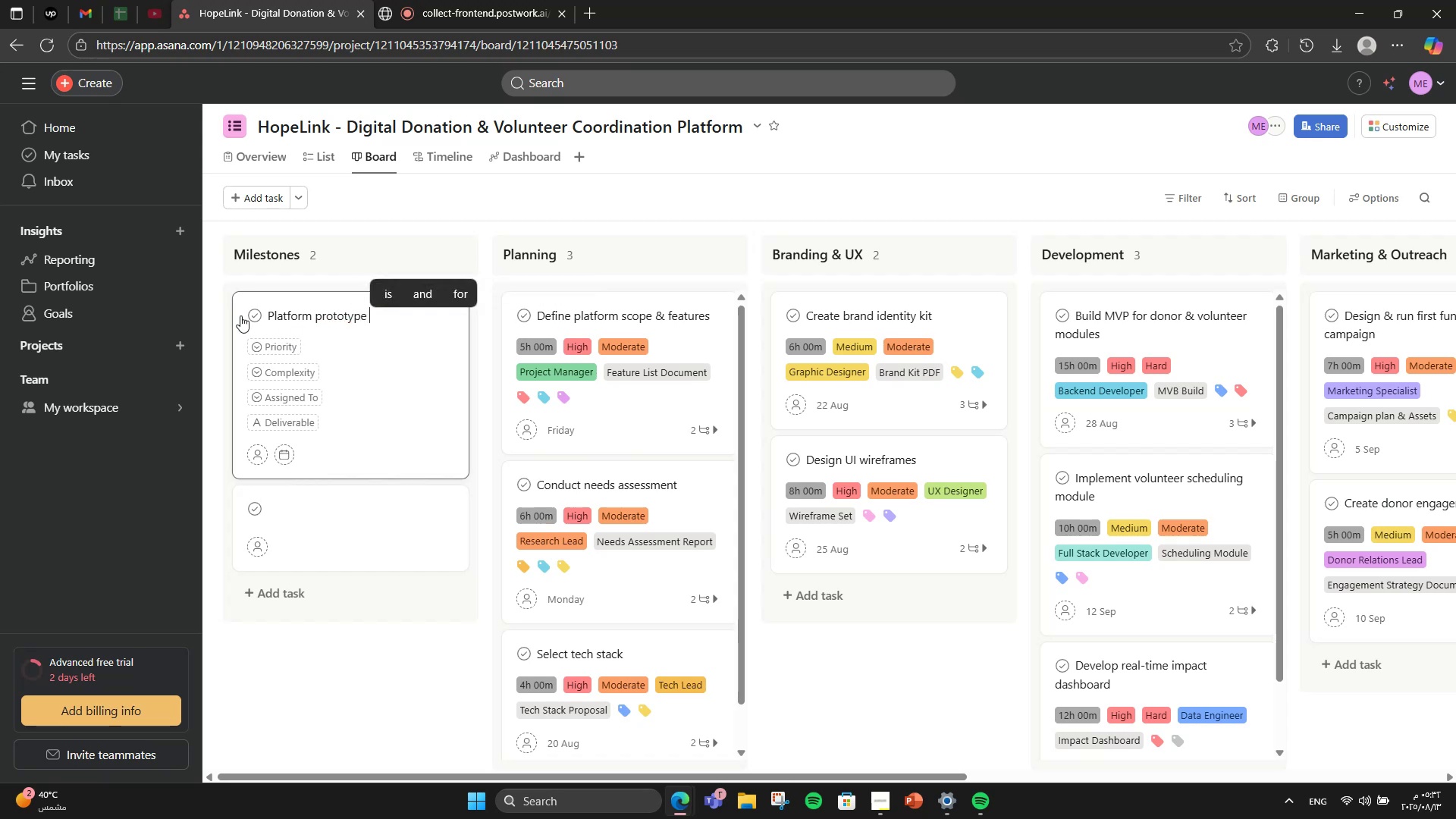 
key(CapsLock)
 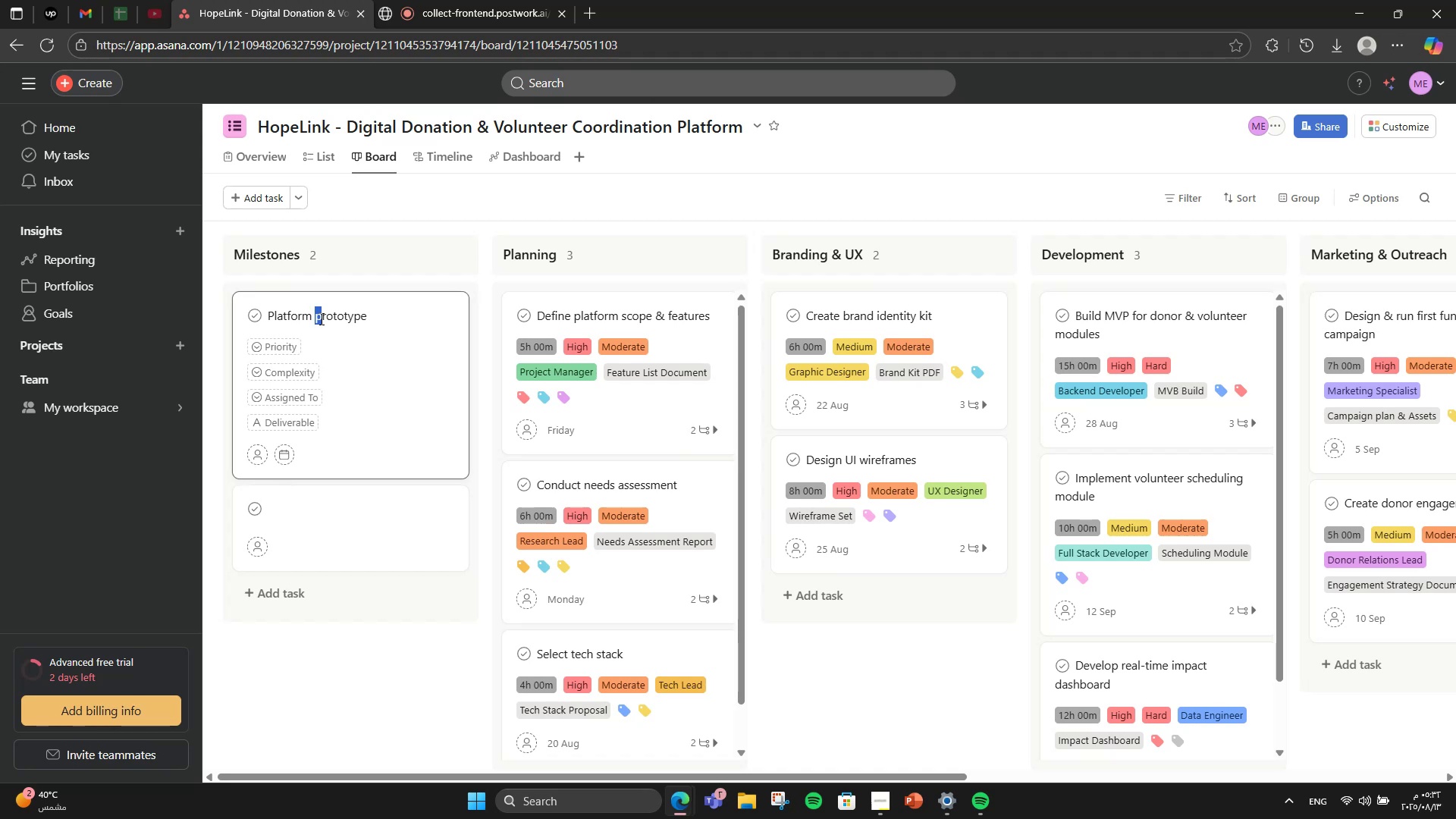 
key(P)
 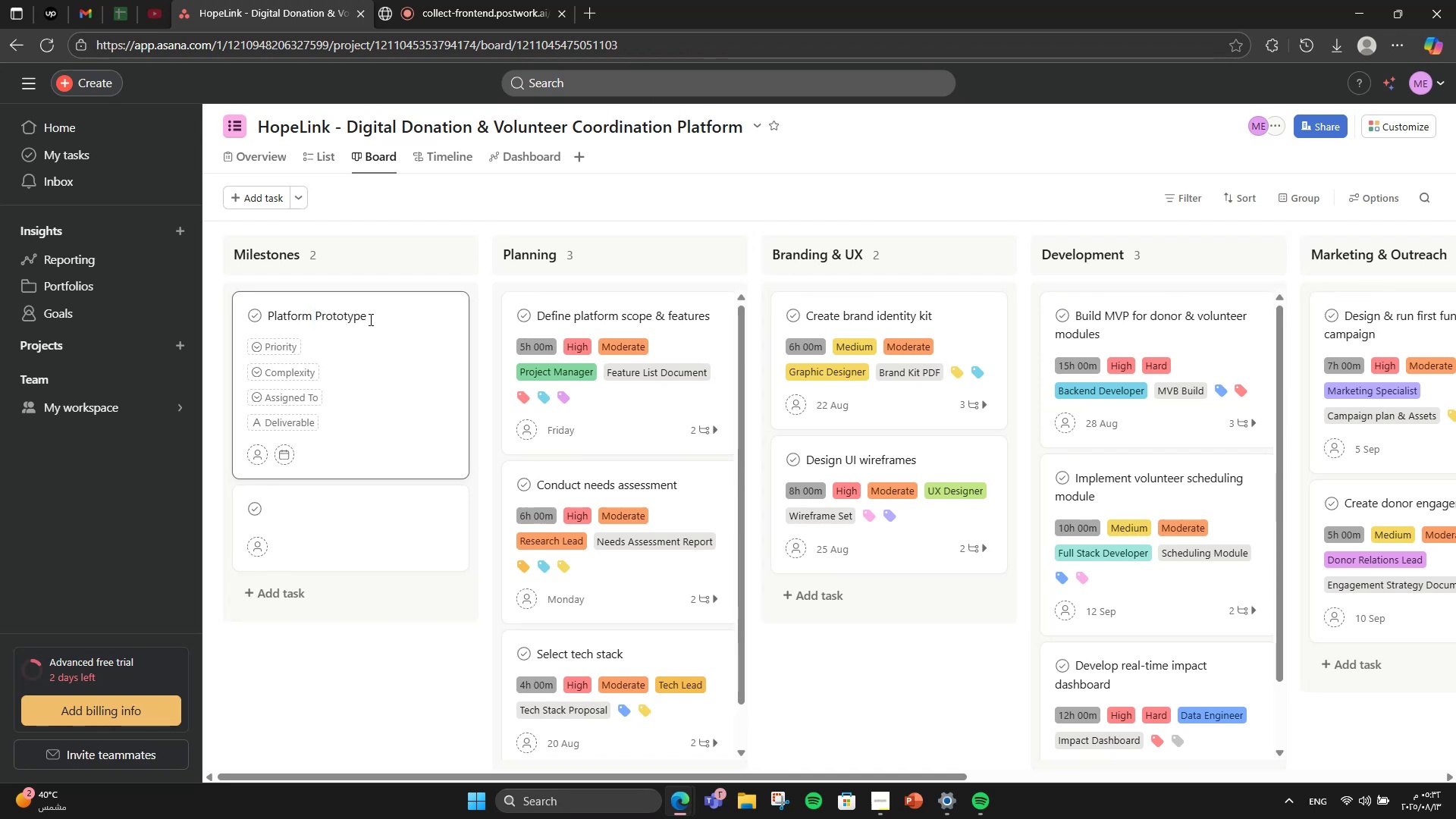 
left_click([369, 319])
 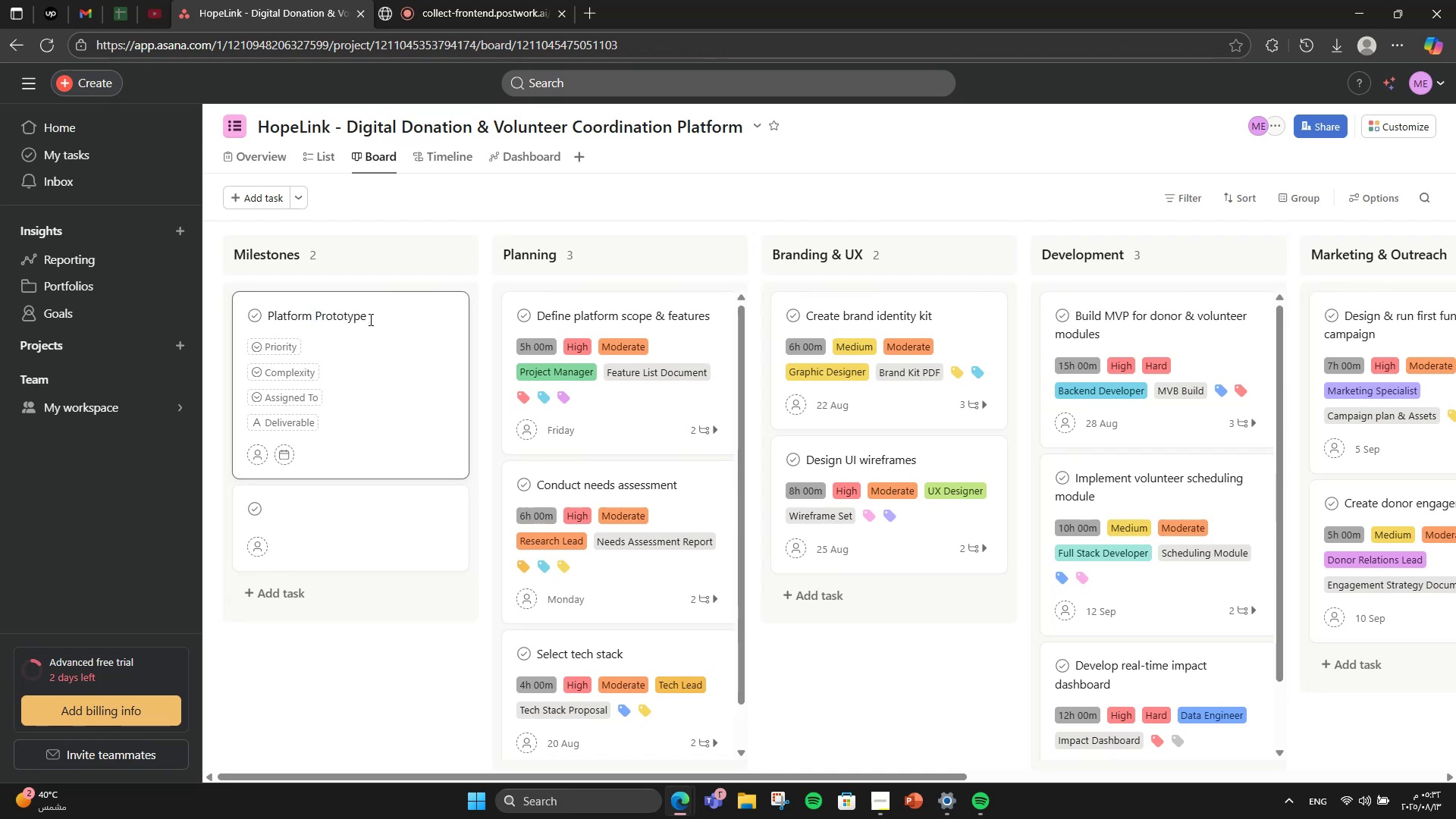 
type(Ready)
 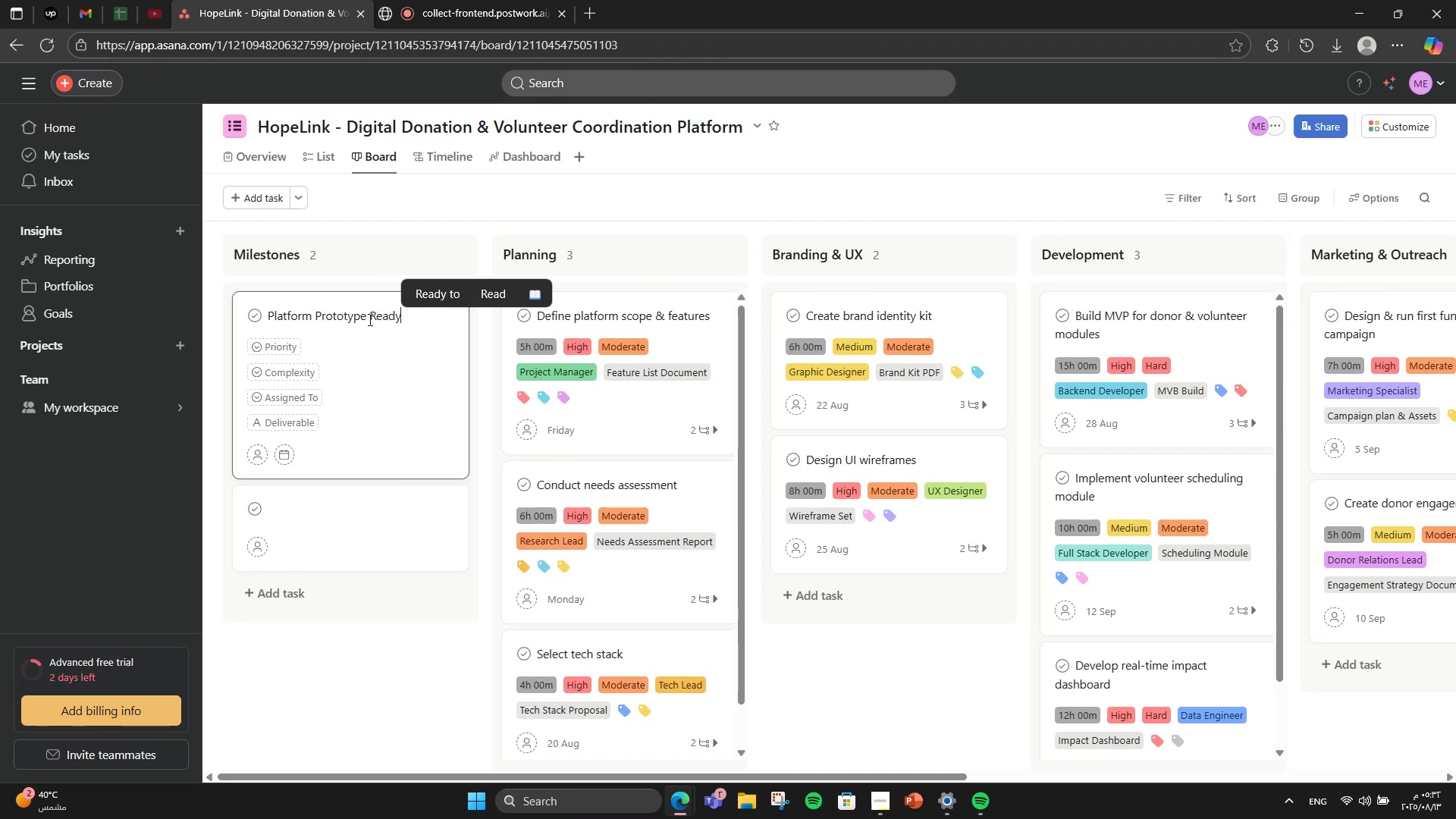 
key(Enter)
 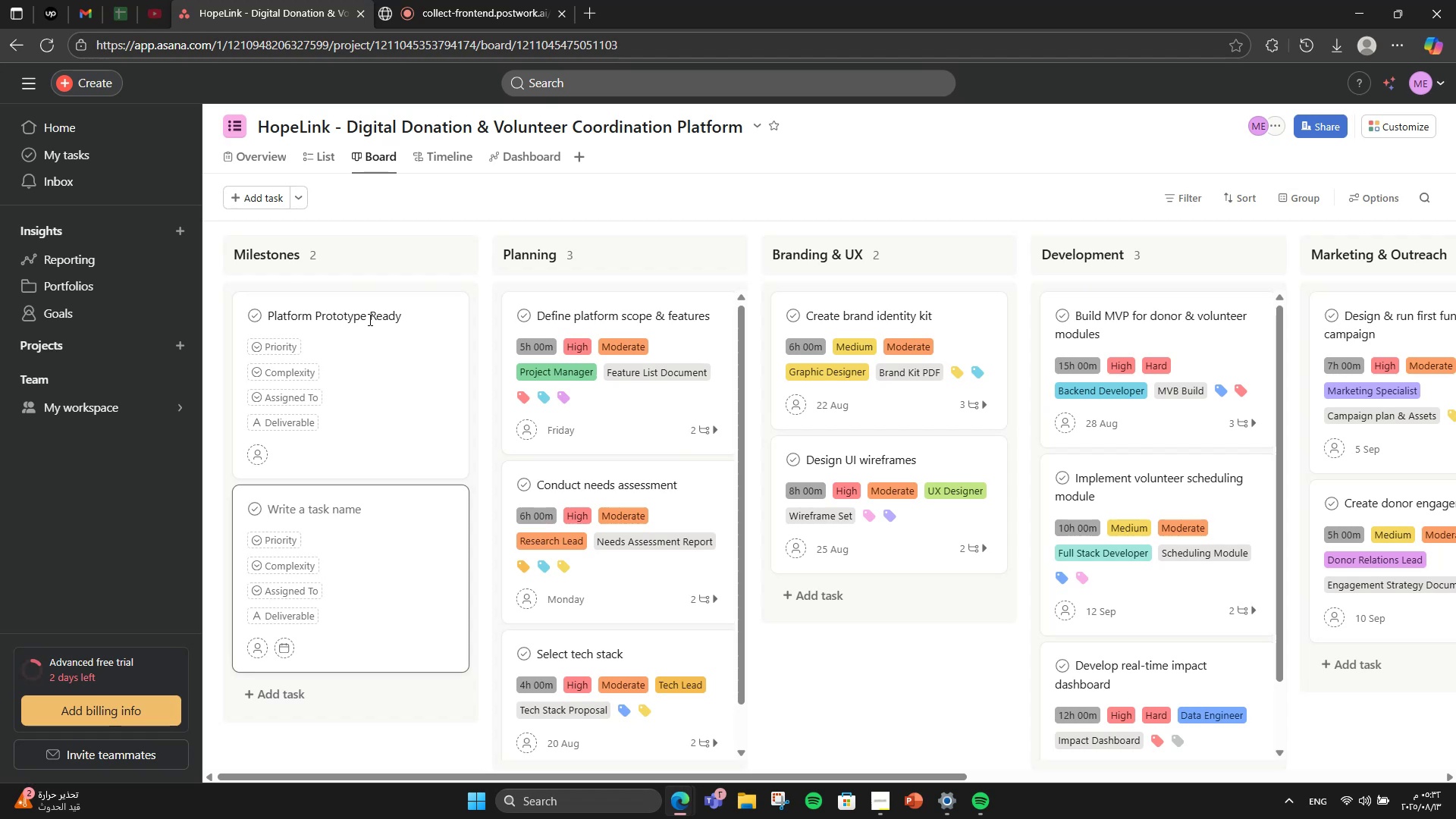 
type(First )
 